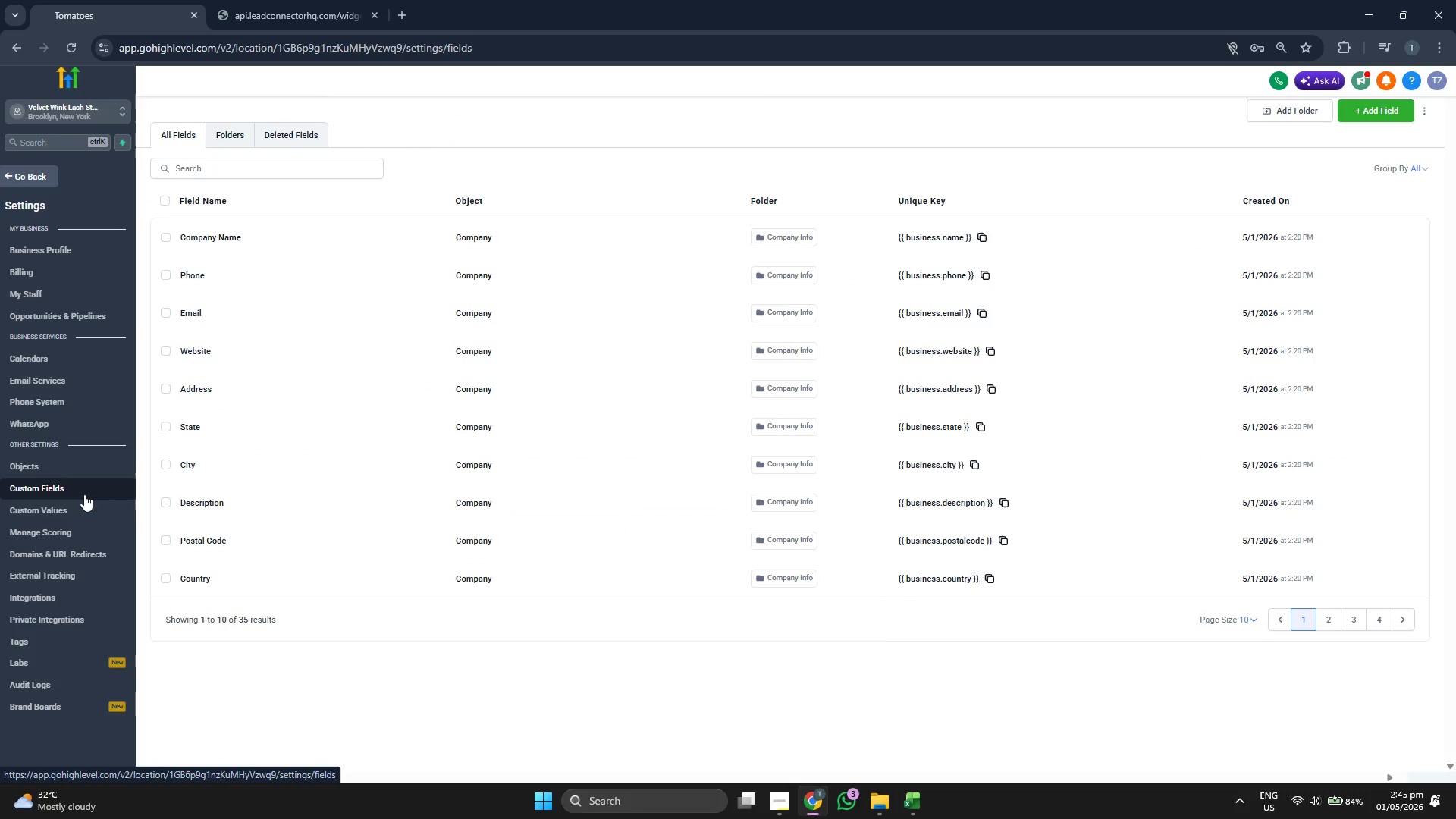 
left_click([224, 133])
 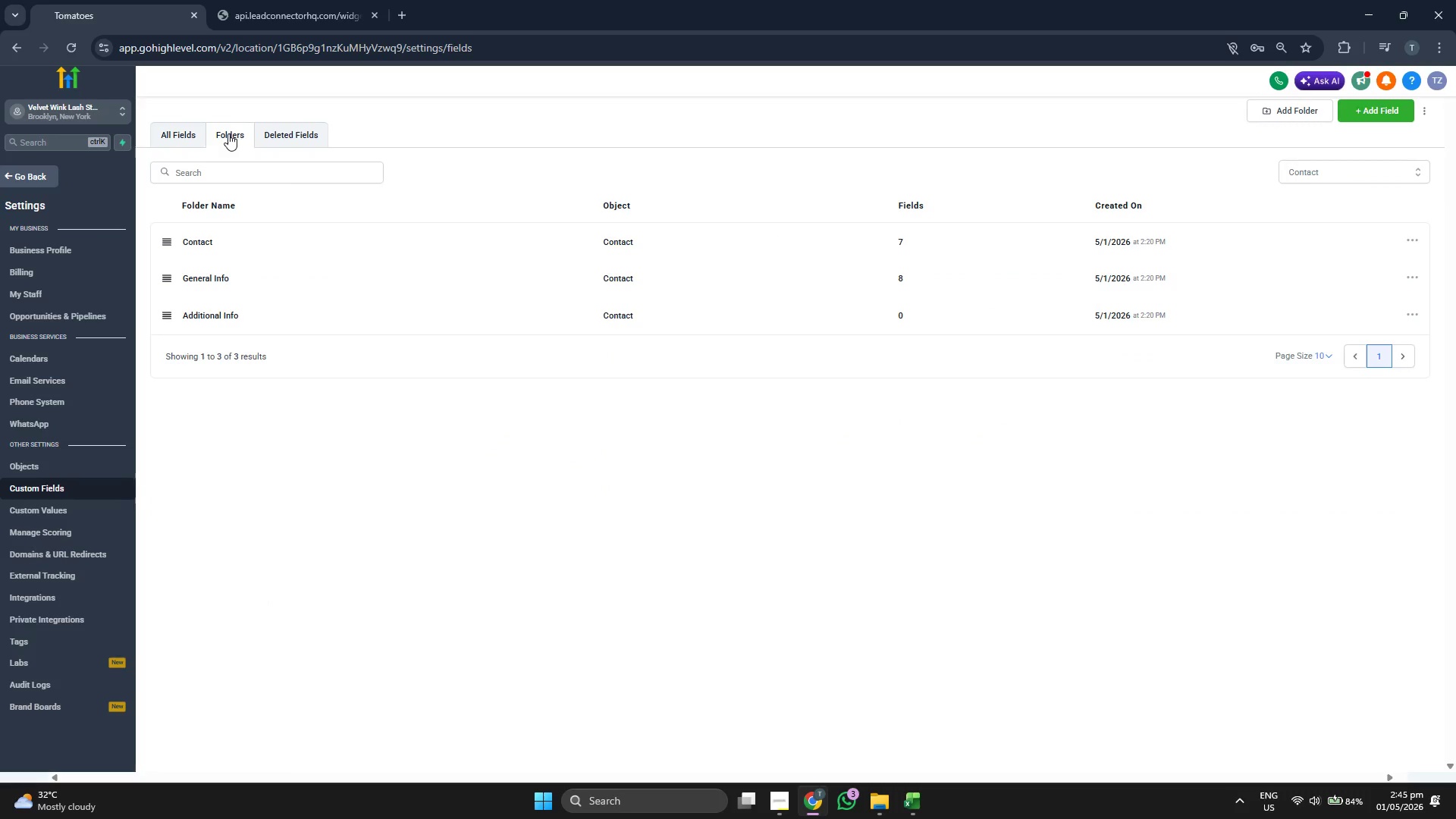 
left_click([254, 239])
 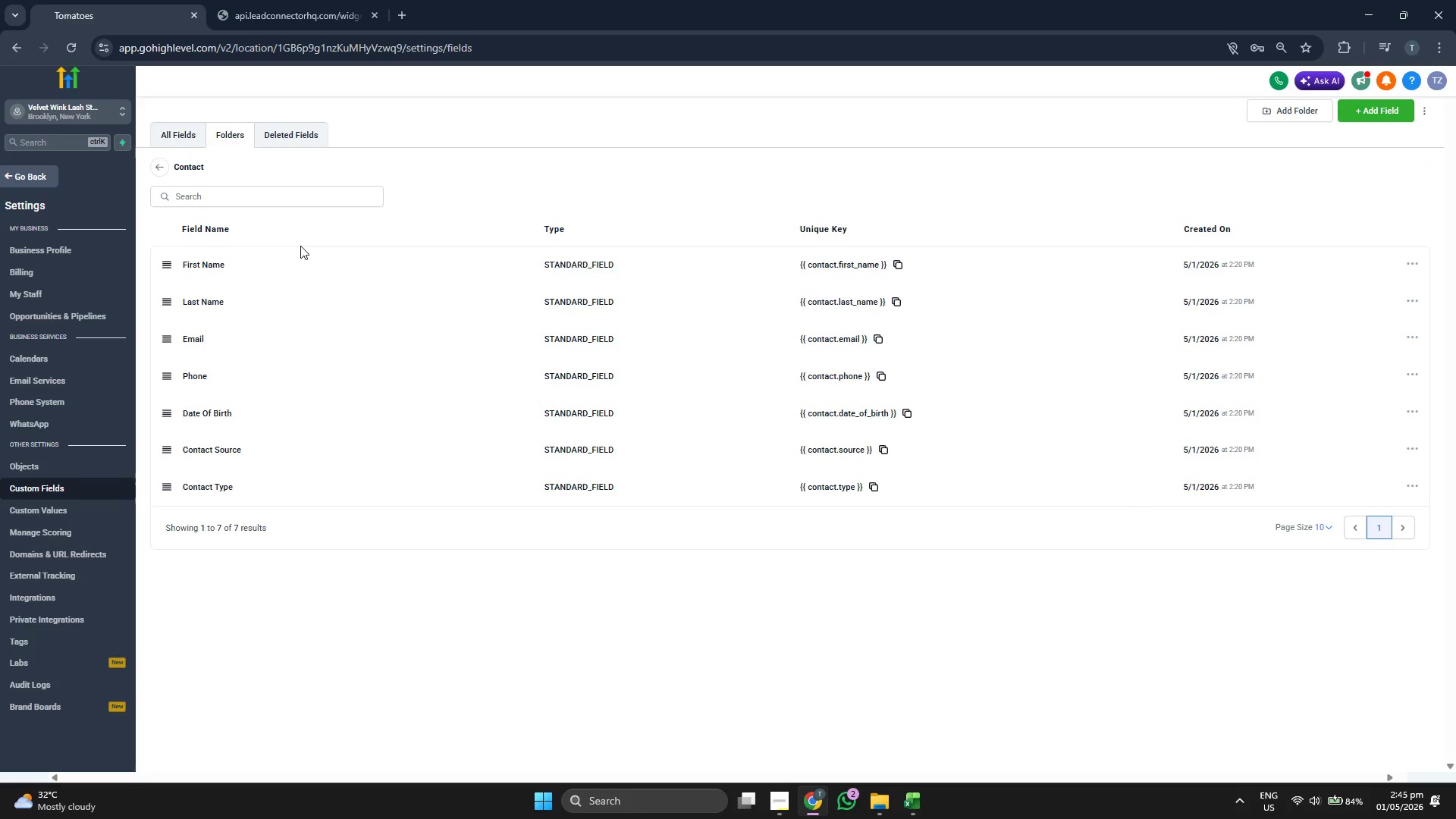 
wait(6.31)
 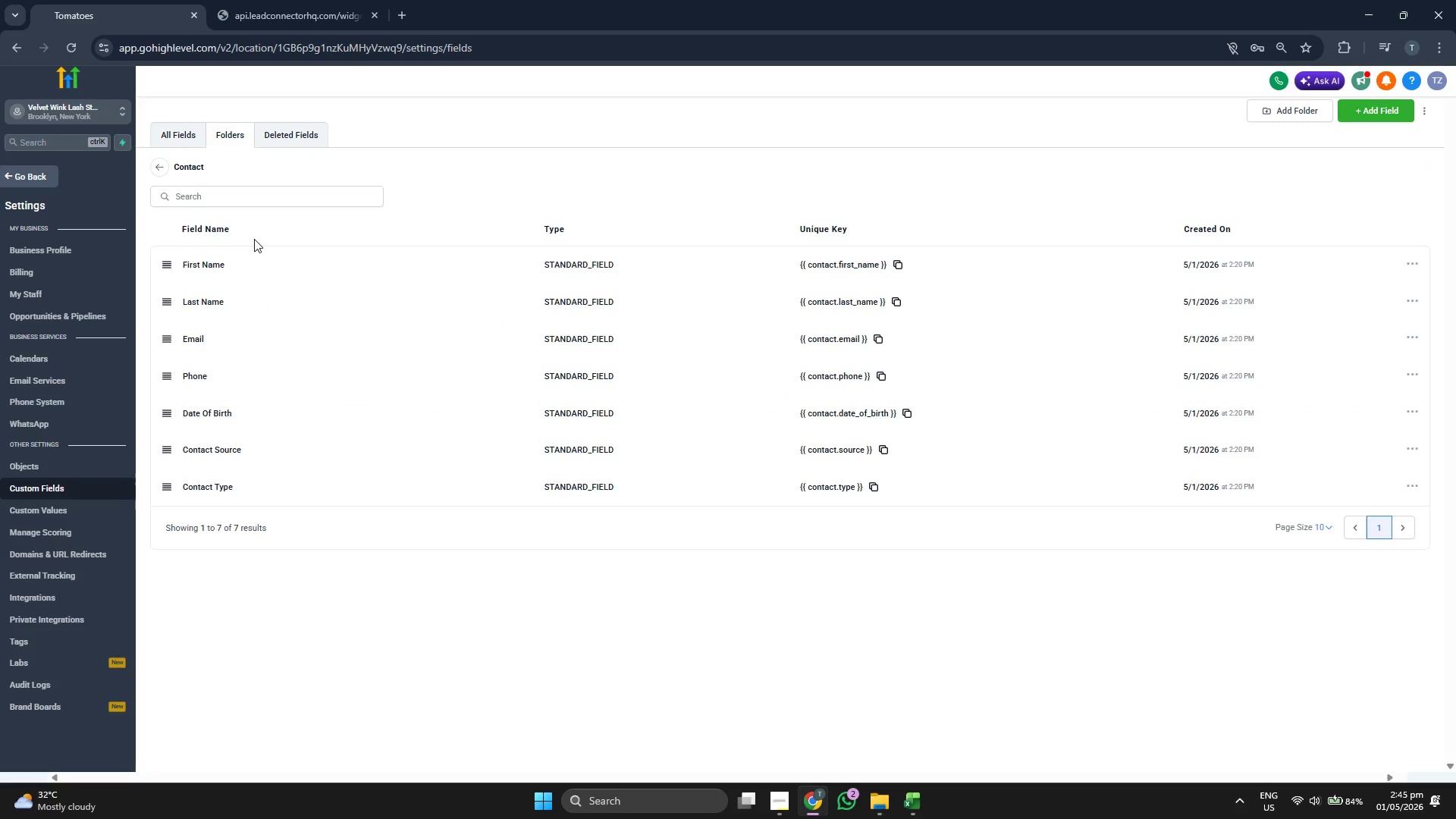 
left_click([326, 261])
 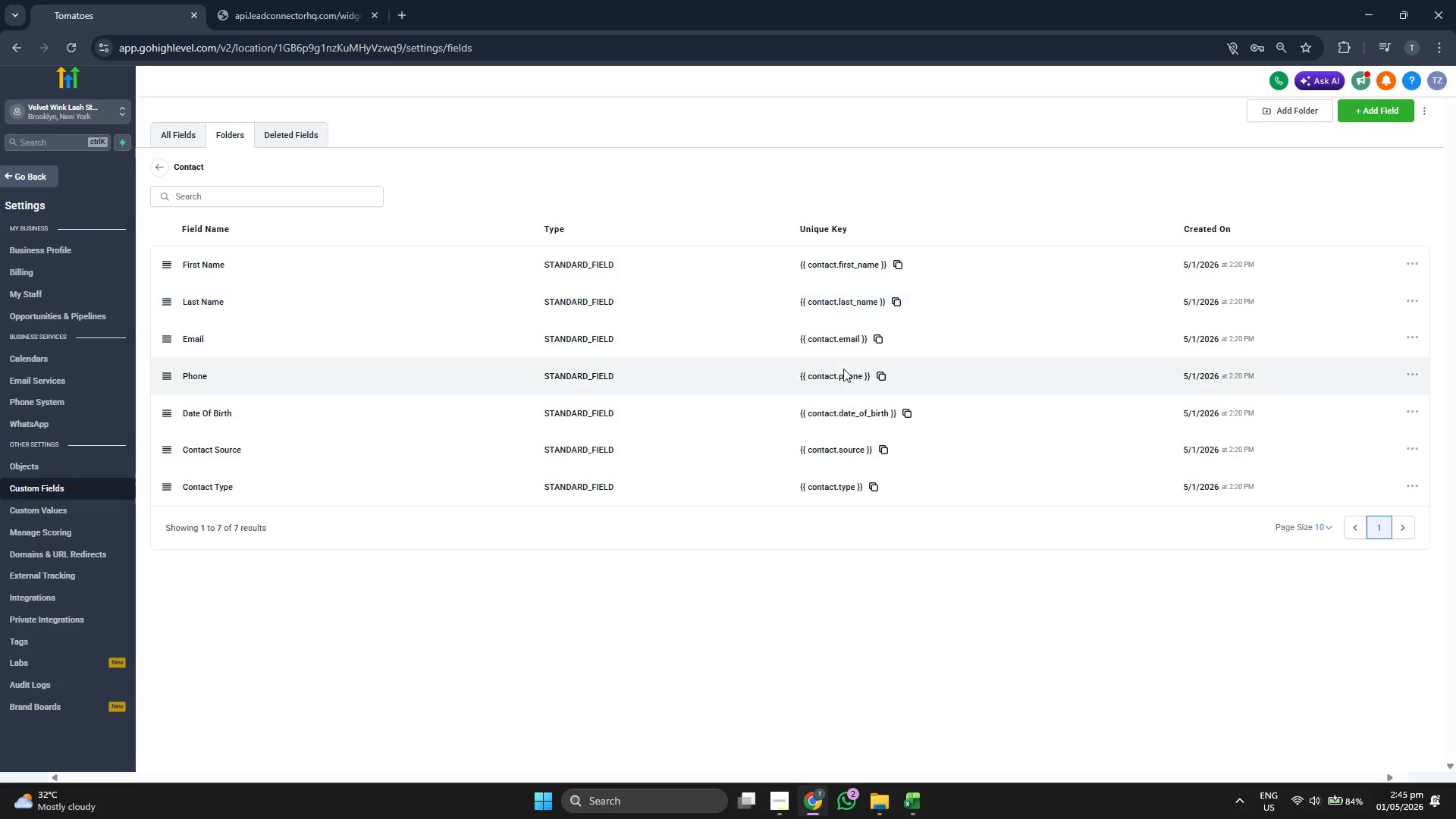 
left_click([167, 136])
 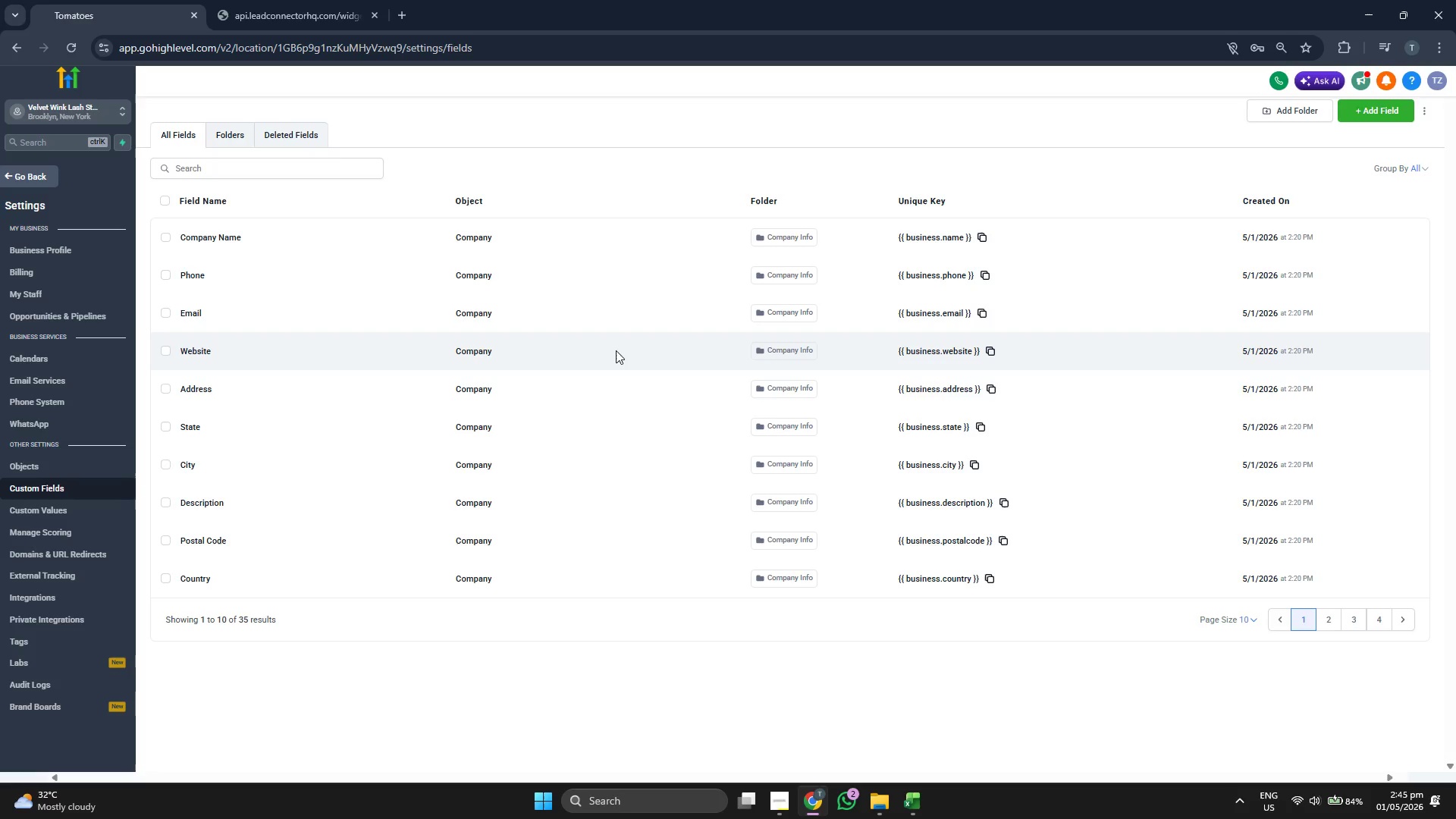 
wait(30.92)
 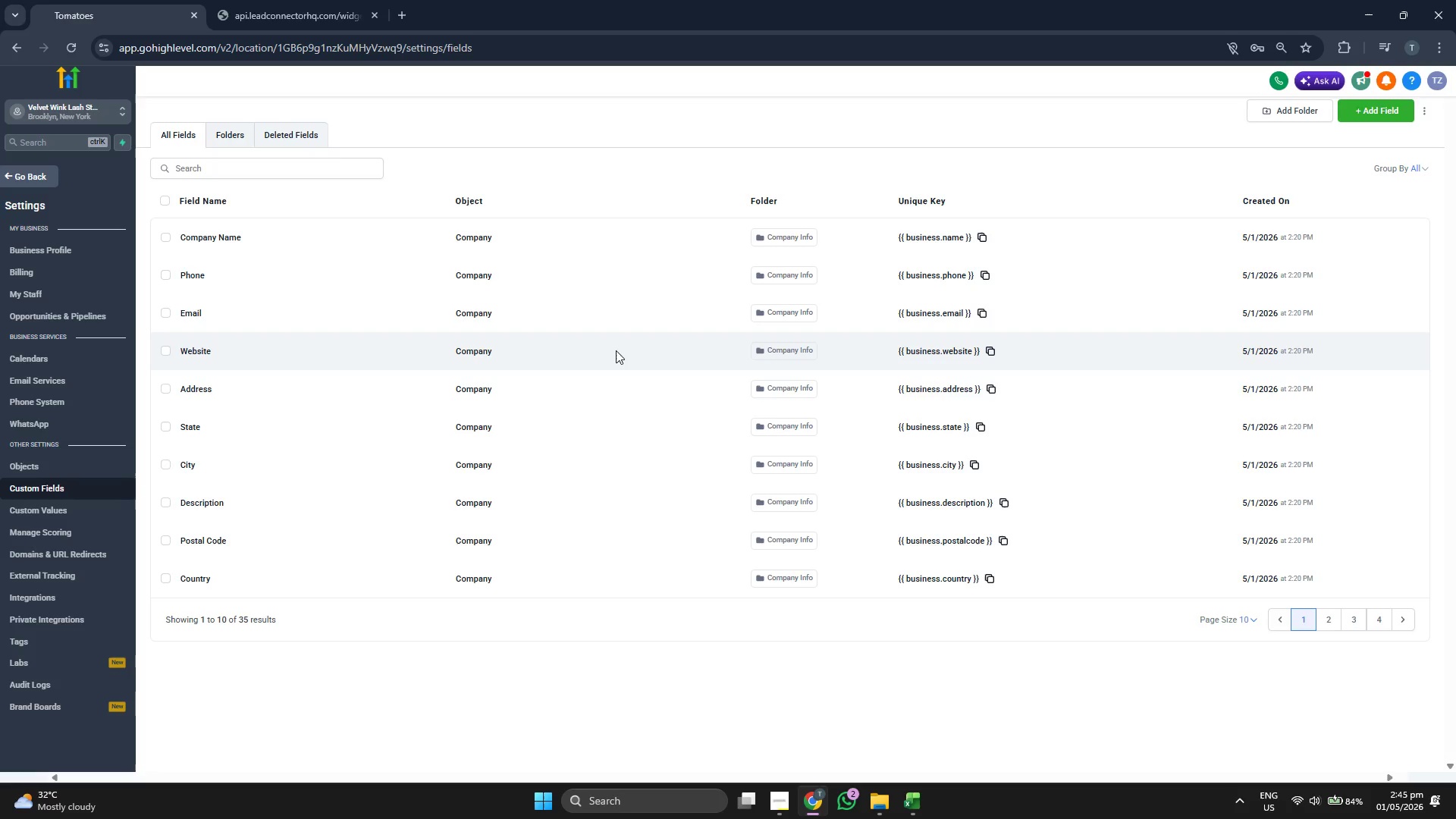 
left_click([219, 133])
 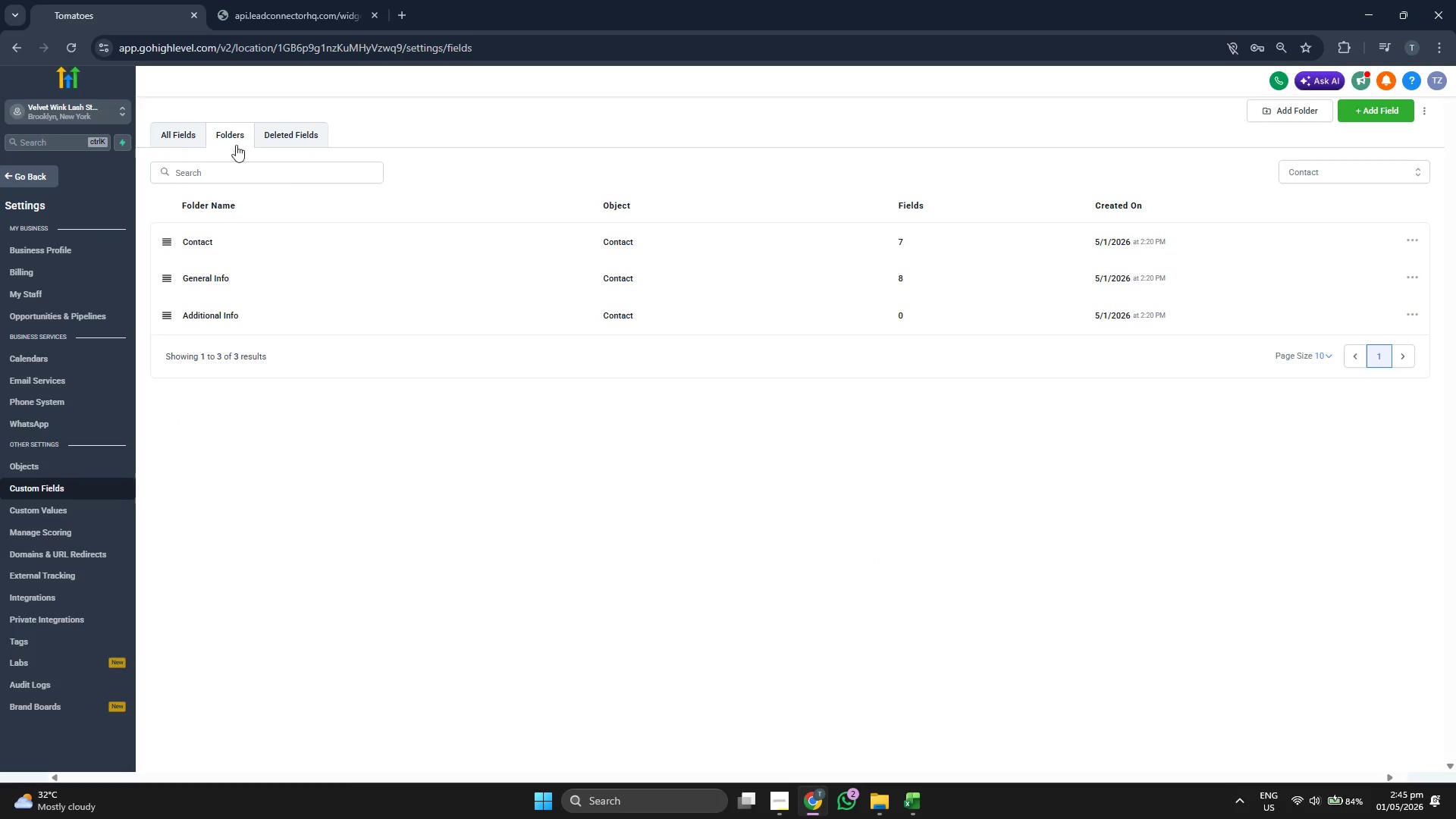 
left_click([236, 234])
 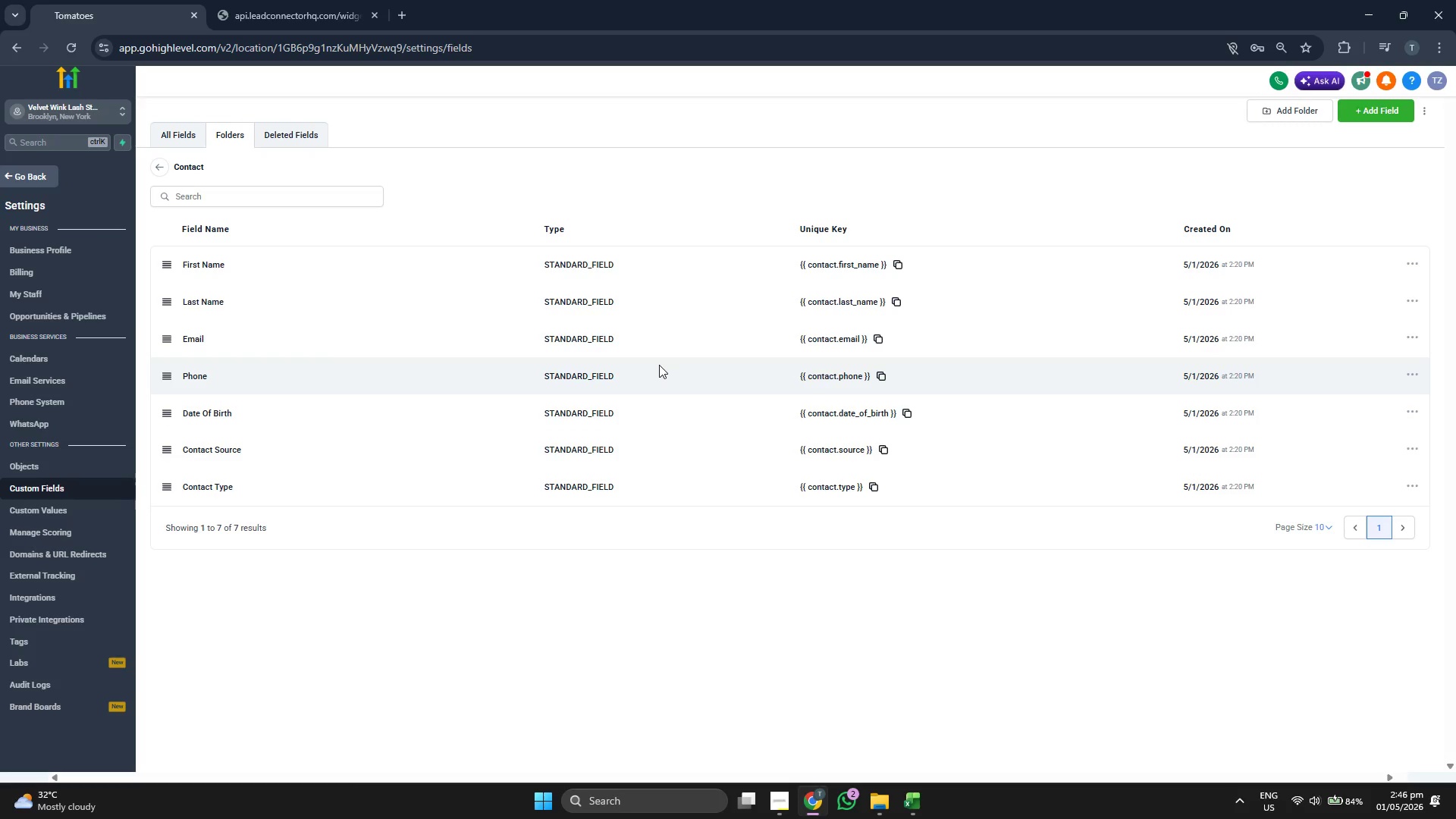 
wait(17.59)
 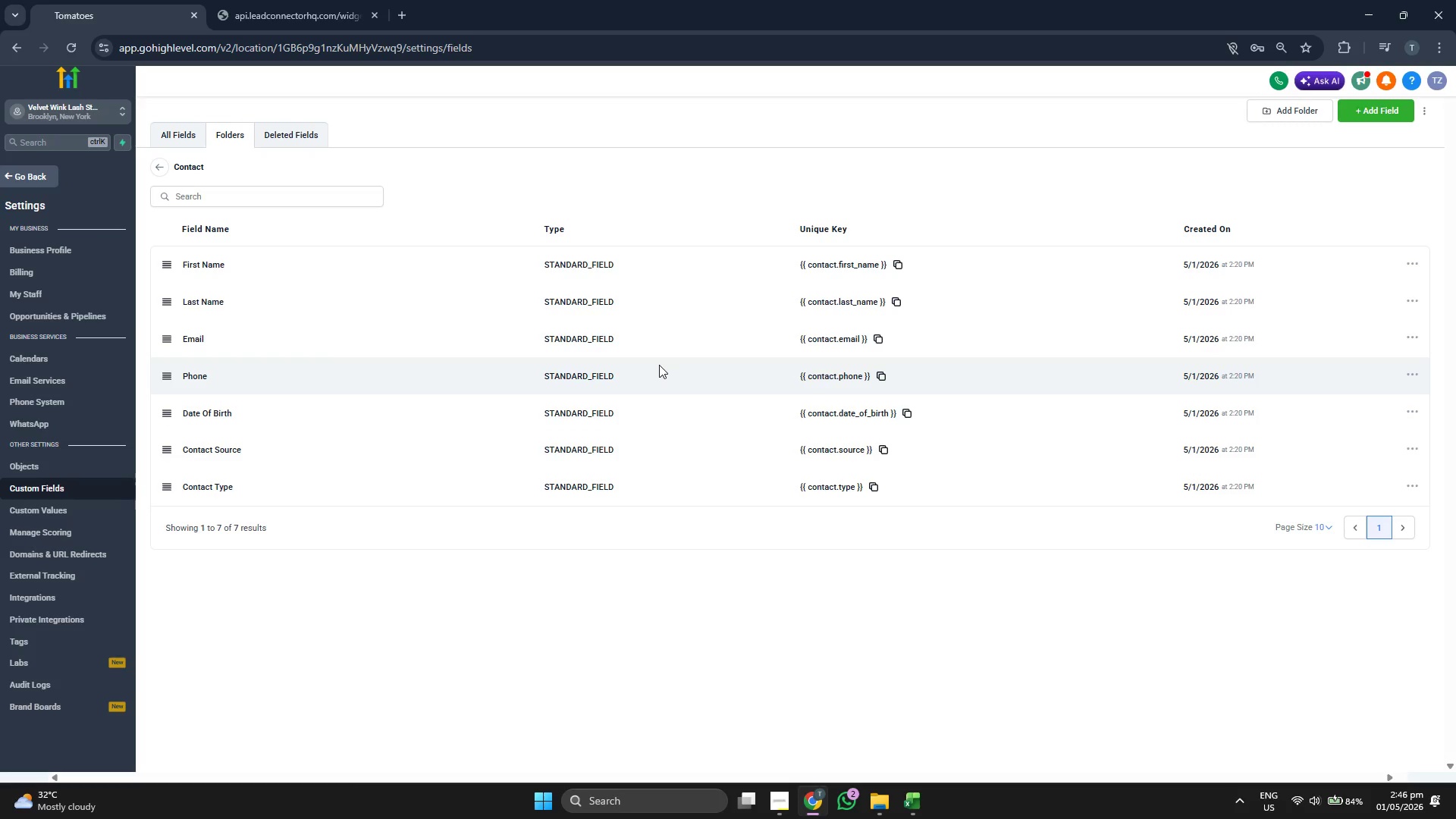 
left_click([913, 803])
 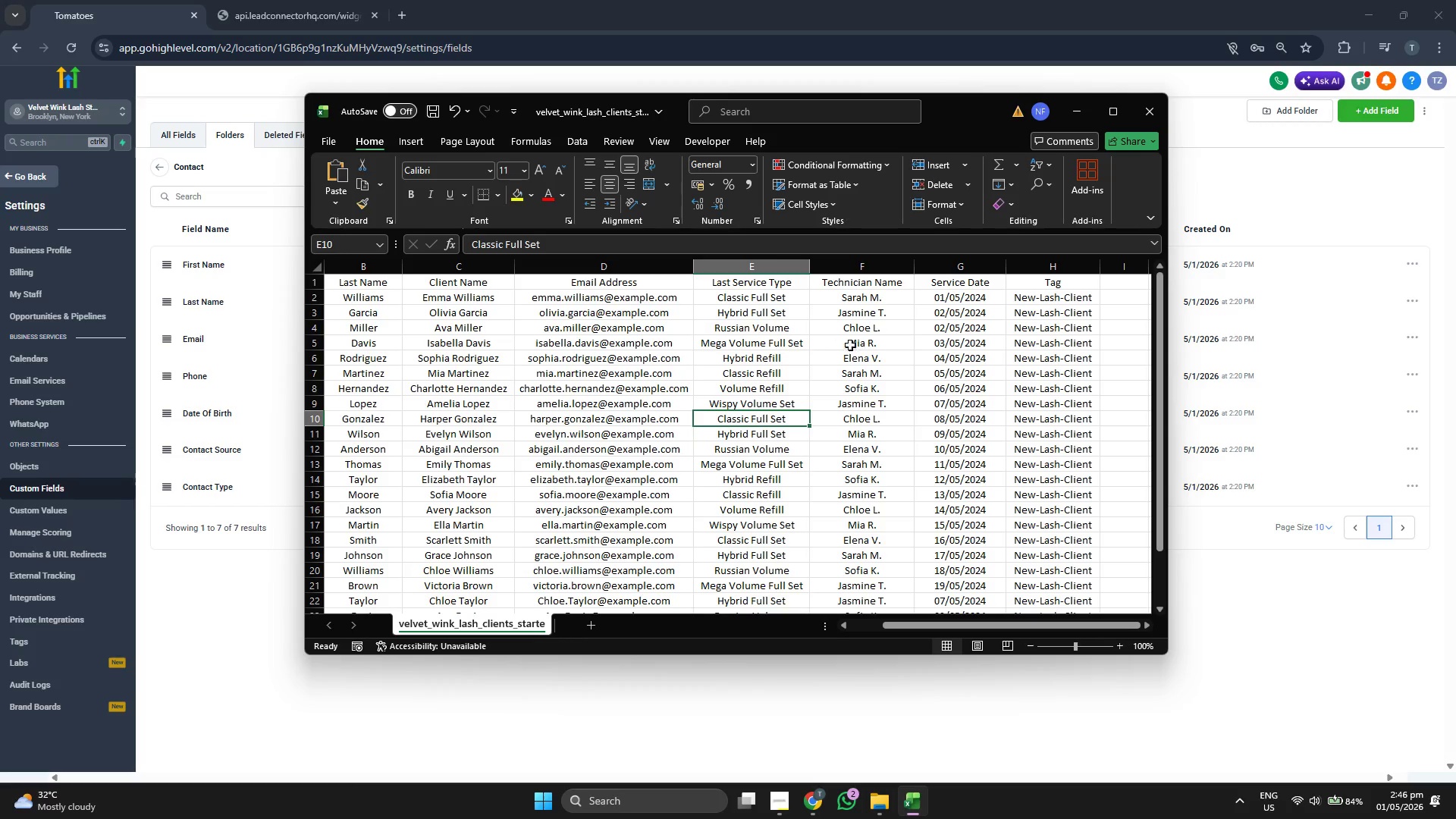 
left_click([1203, 612])
 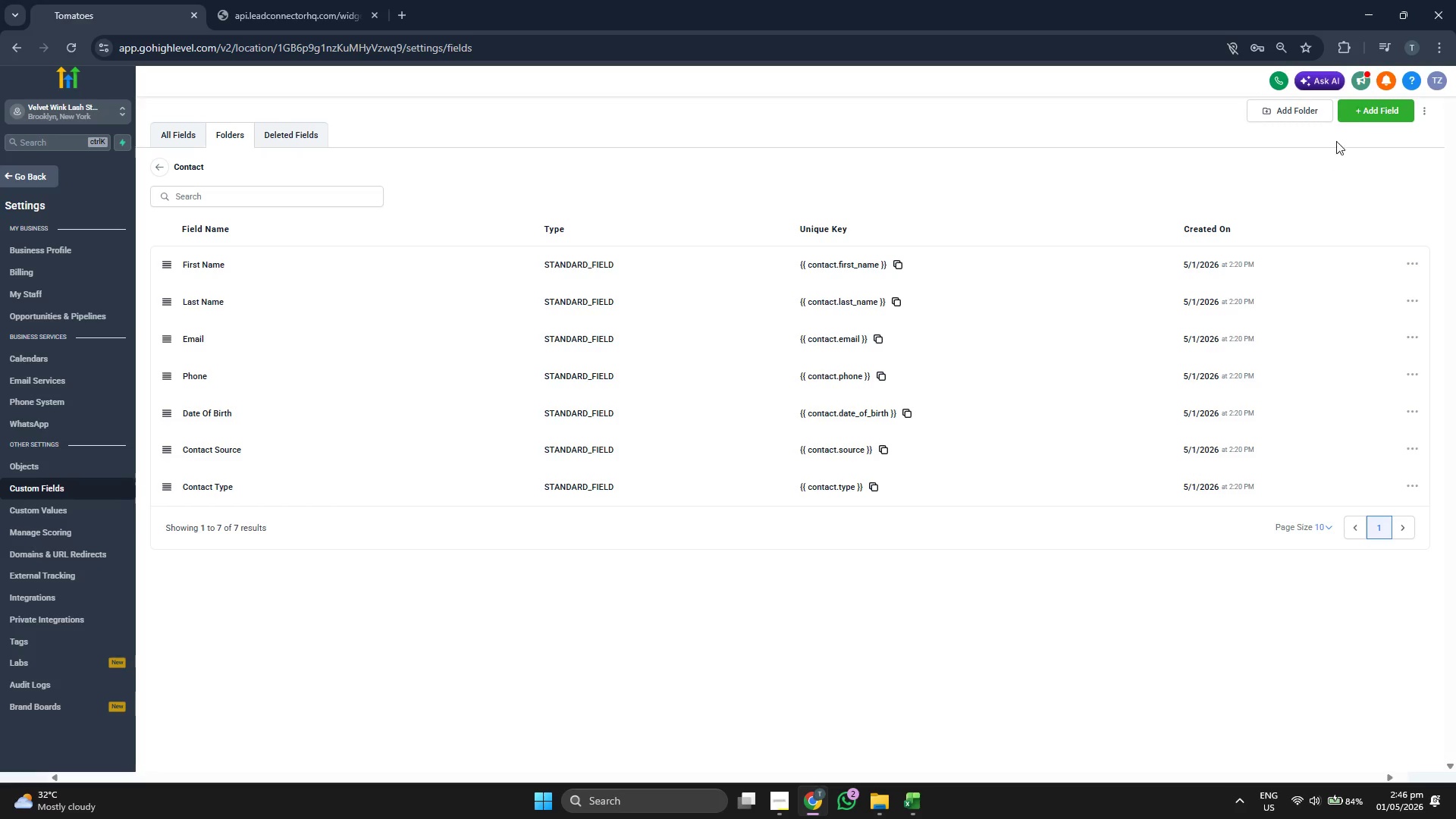 
left_click([1370, 109])
 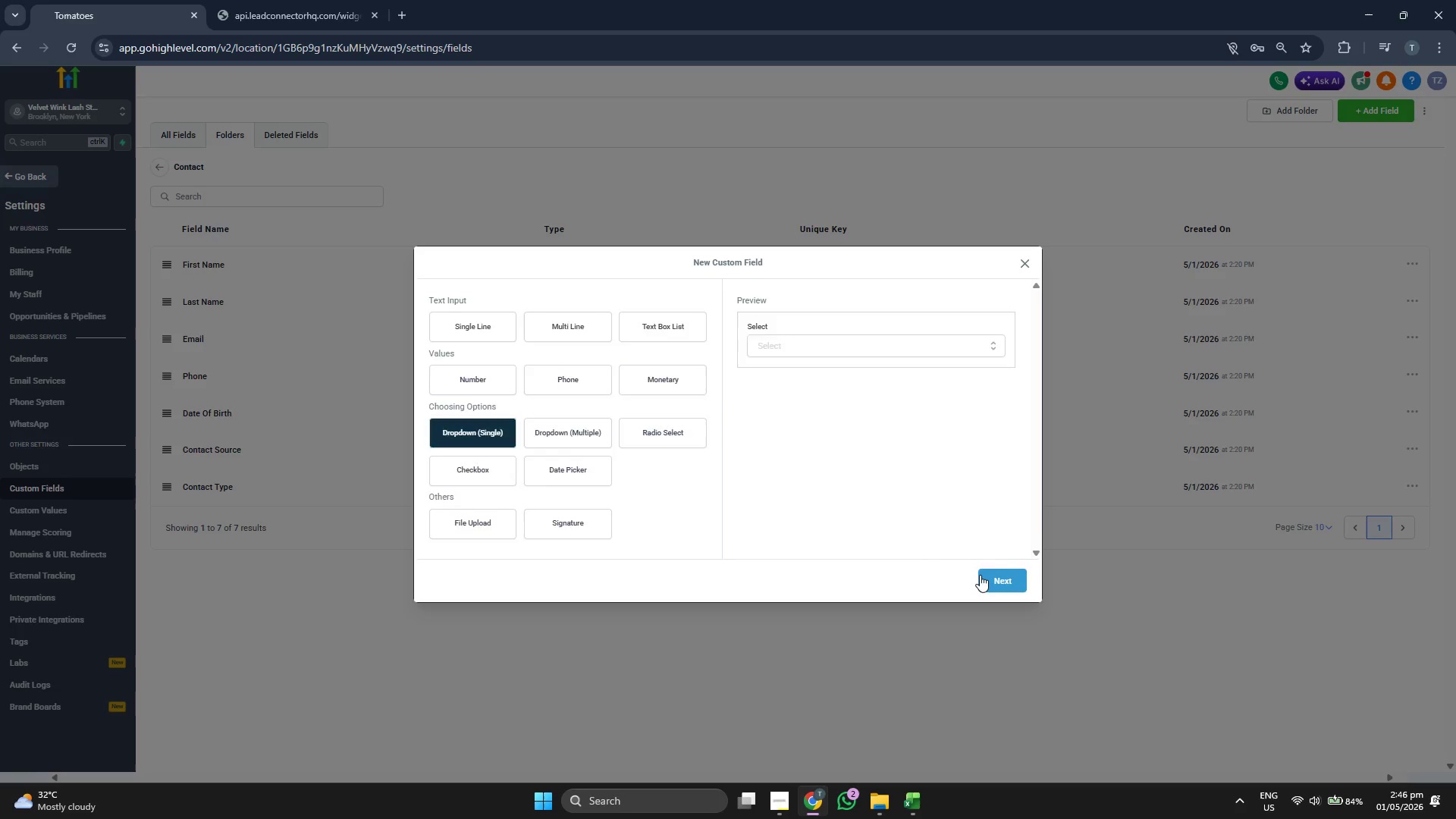 
left_click([537, 372])
 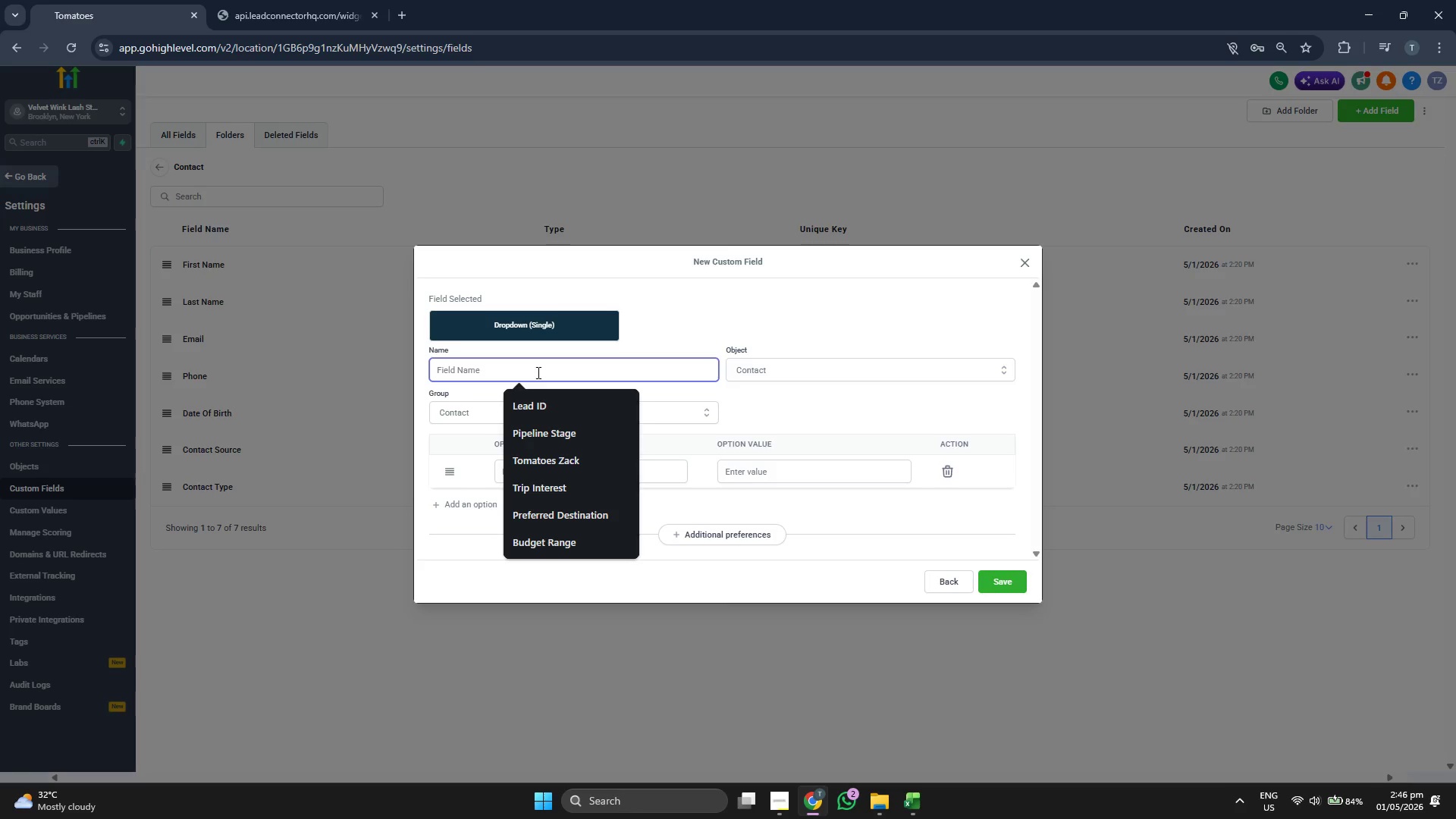 
type(lAST)
key(Backspace)
key(Backspace)
key(Backspace)
key(Backspace)
type(Last Servie t)
key(Backspace)
key(Backspace)
key(Backspace)
type(ce Type)
 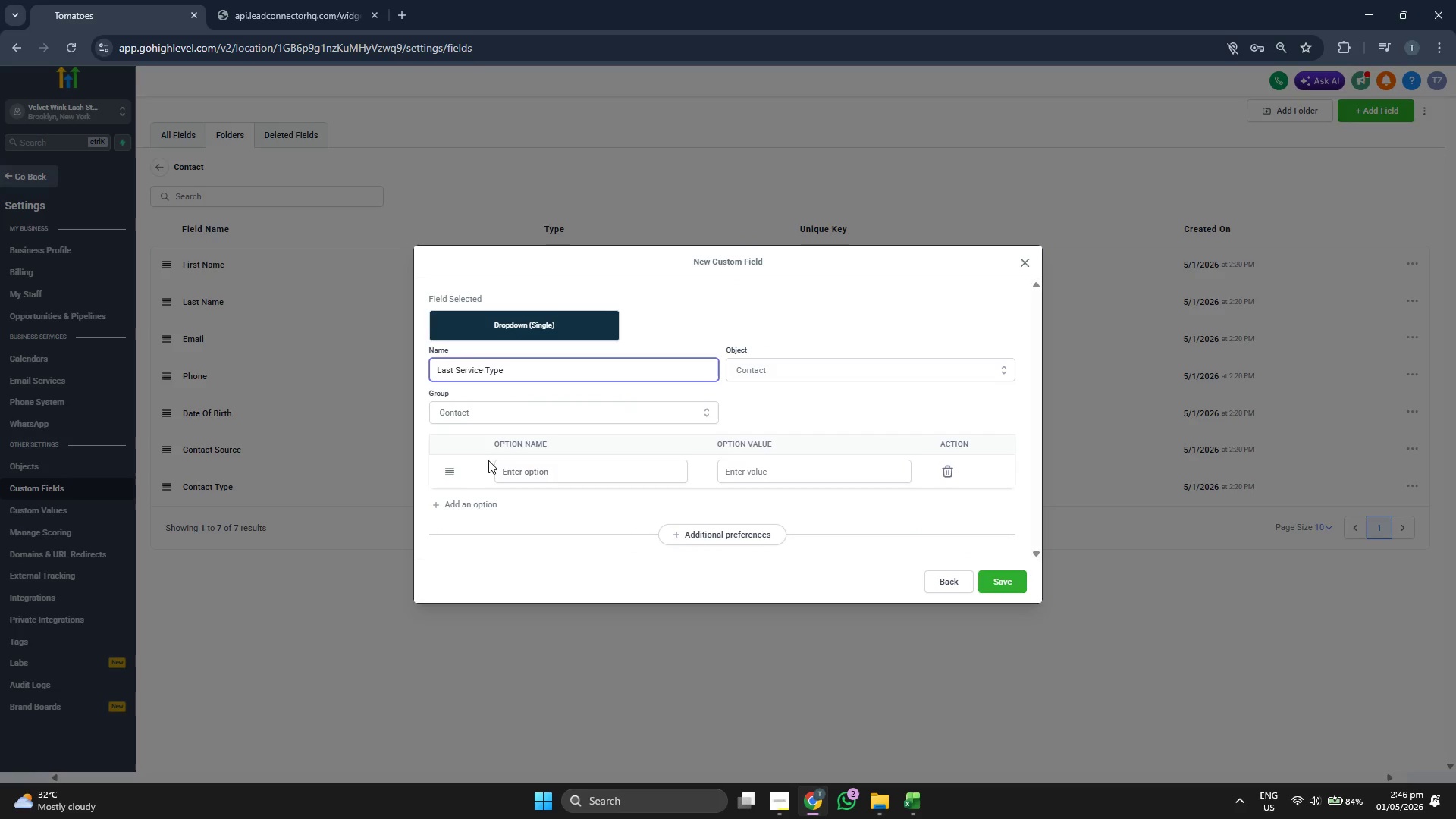 
left_click([476, 509])
 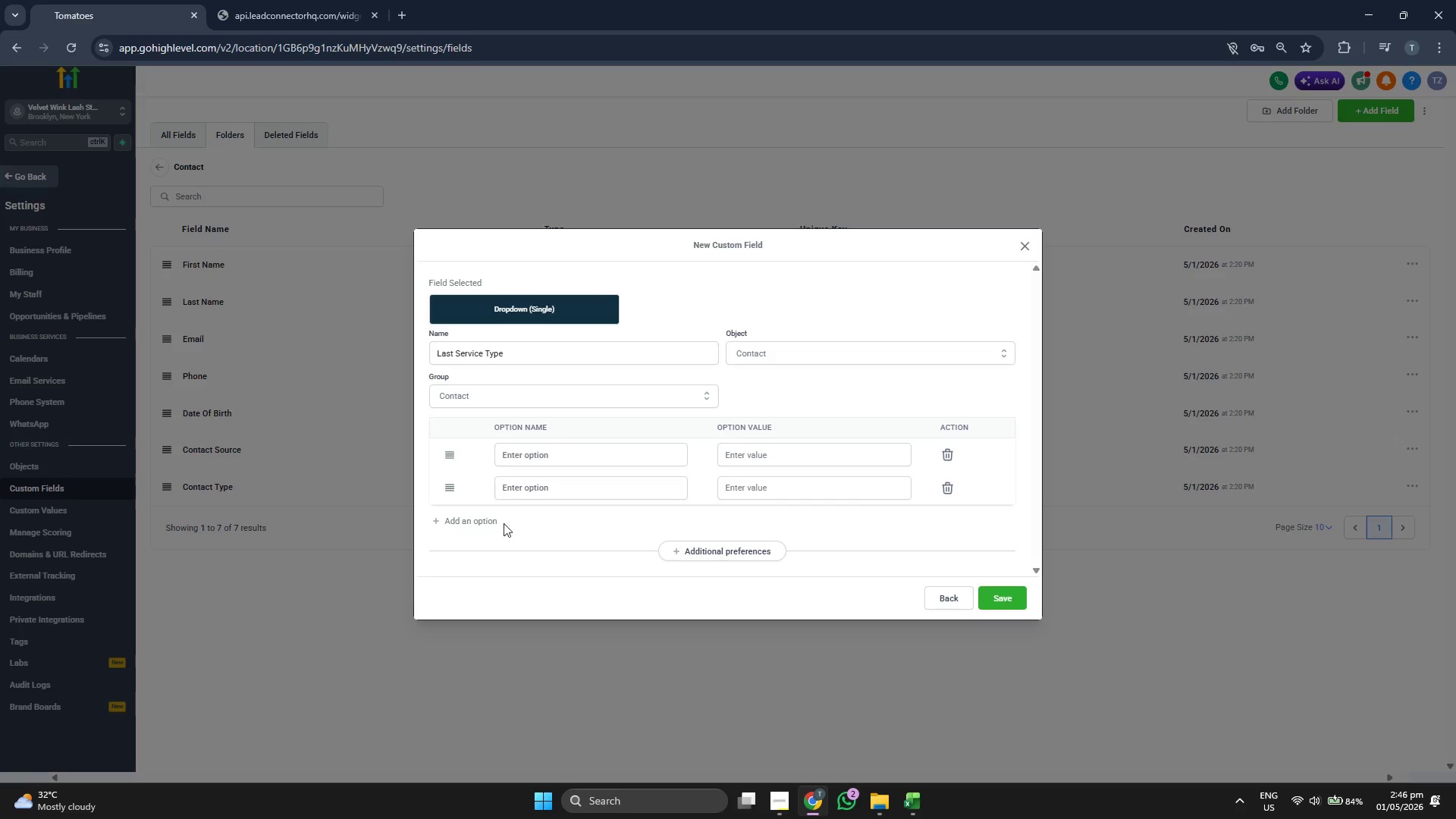 
left_click([472, 521])
 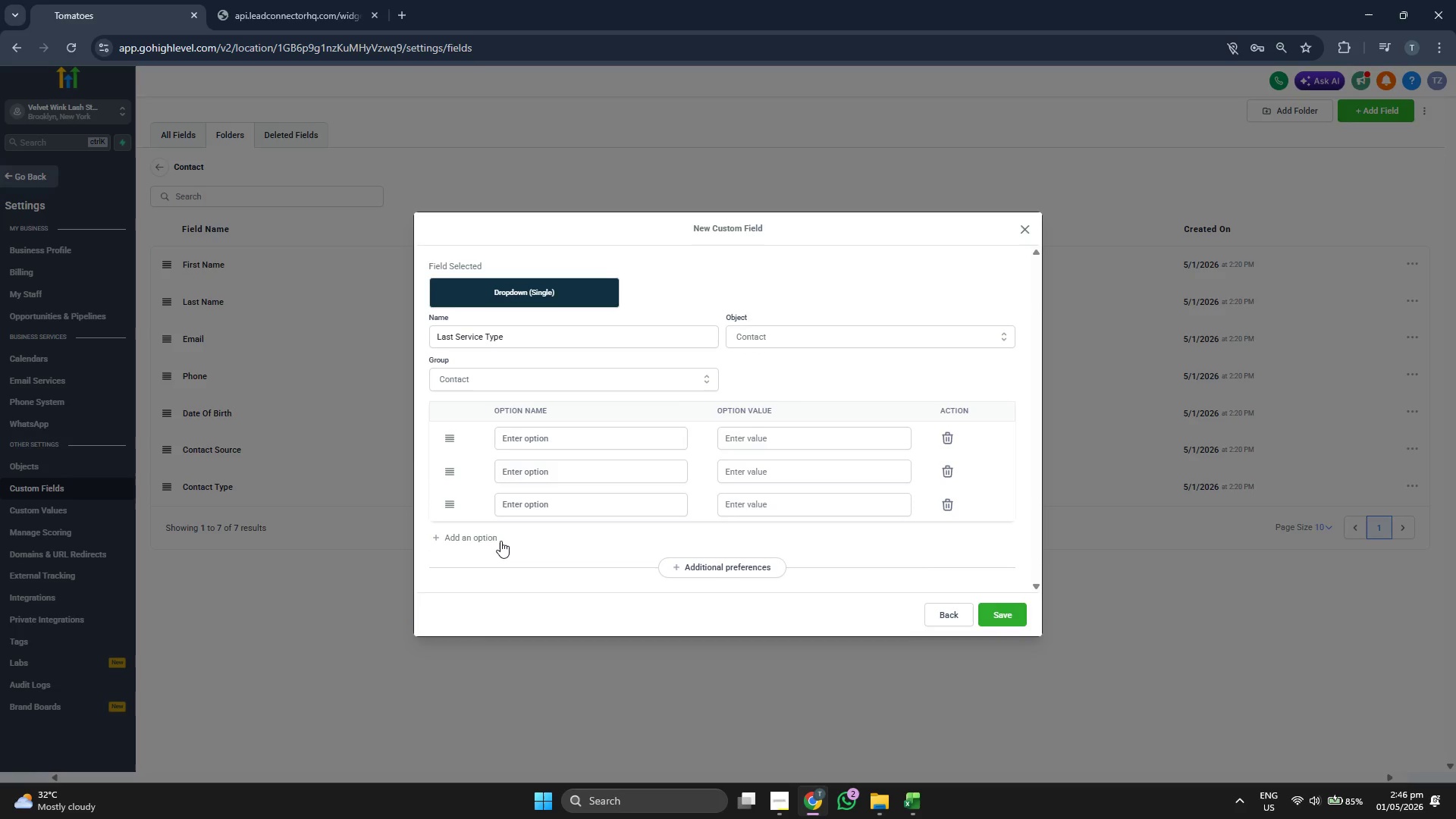 
wait(18.38)
 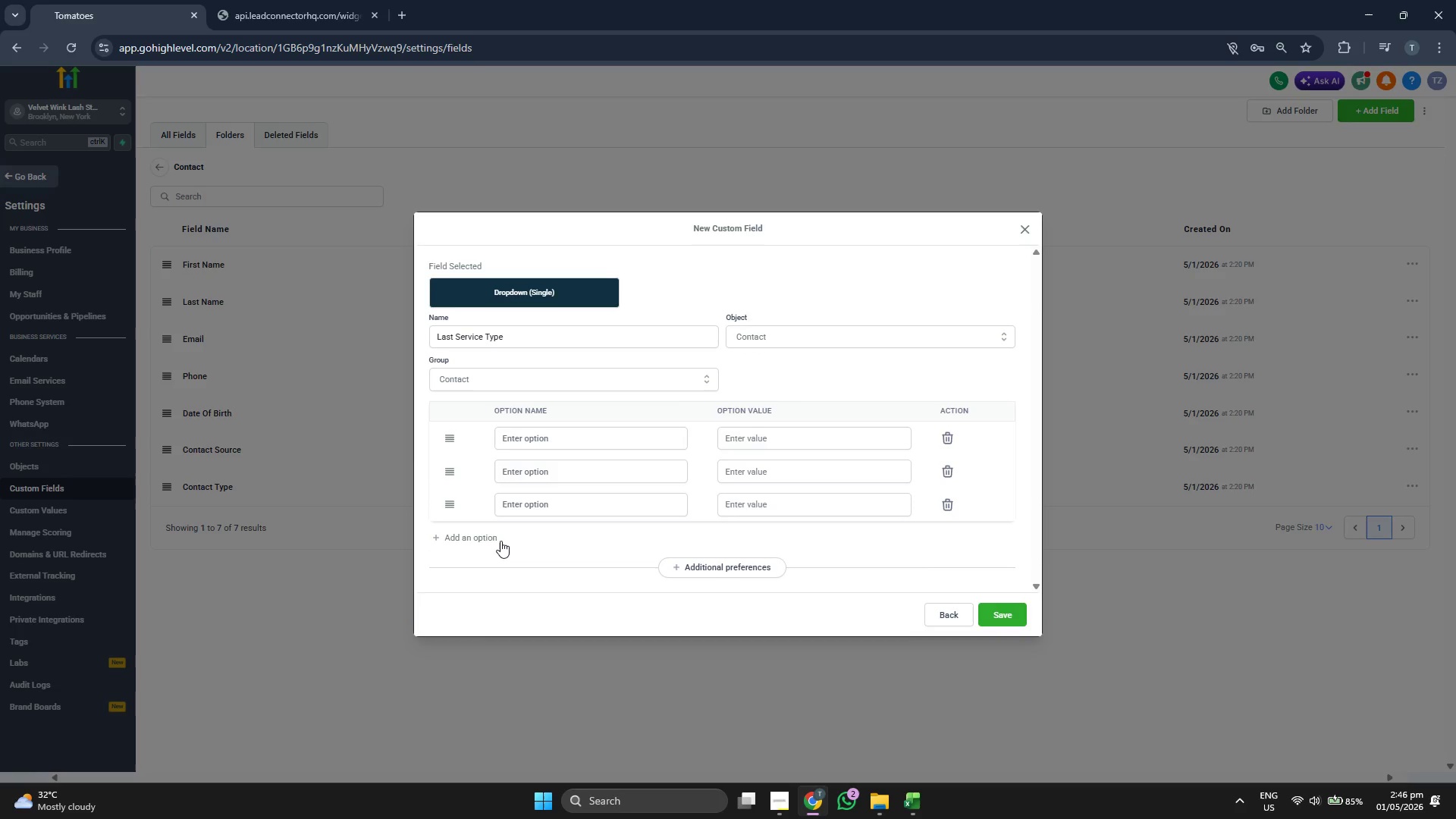 
scroll: coordinate [582, 446], scroll_direction: down, amount: 2.0
 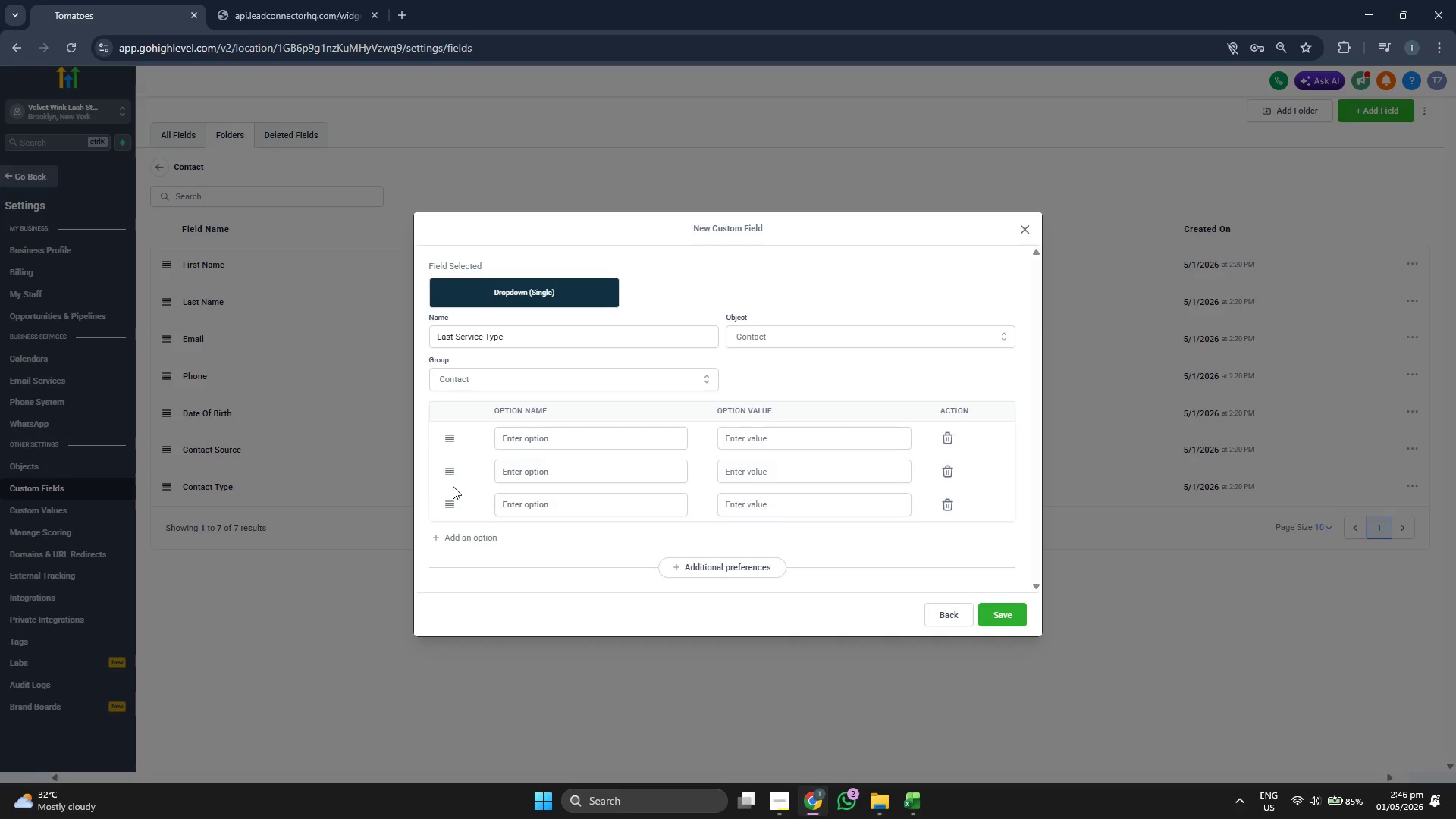 
wait(5.85)
 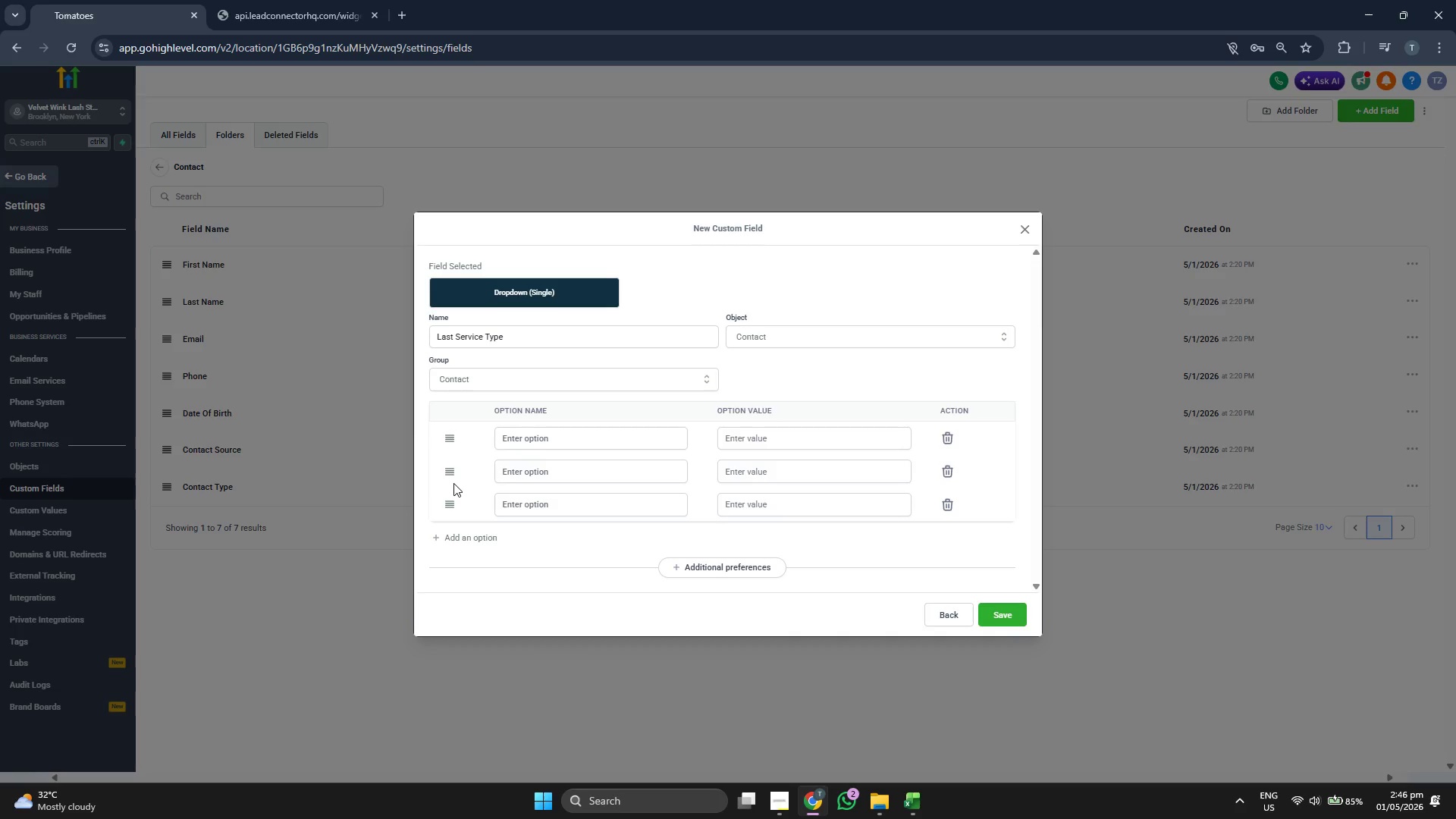 
left_click([929, 796])
 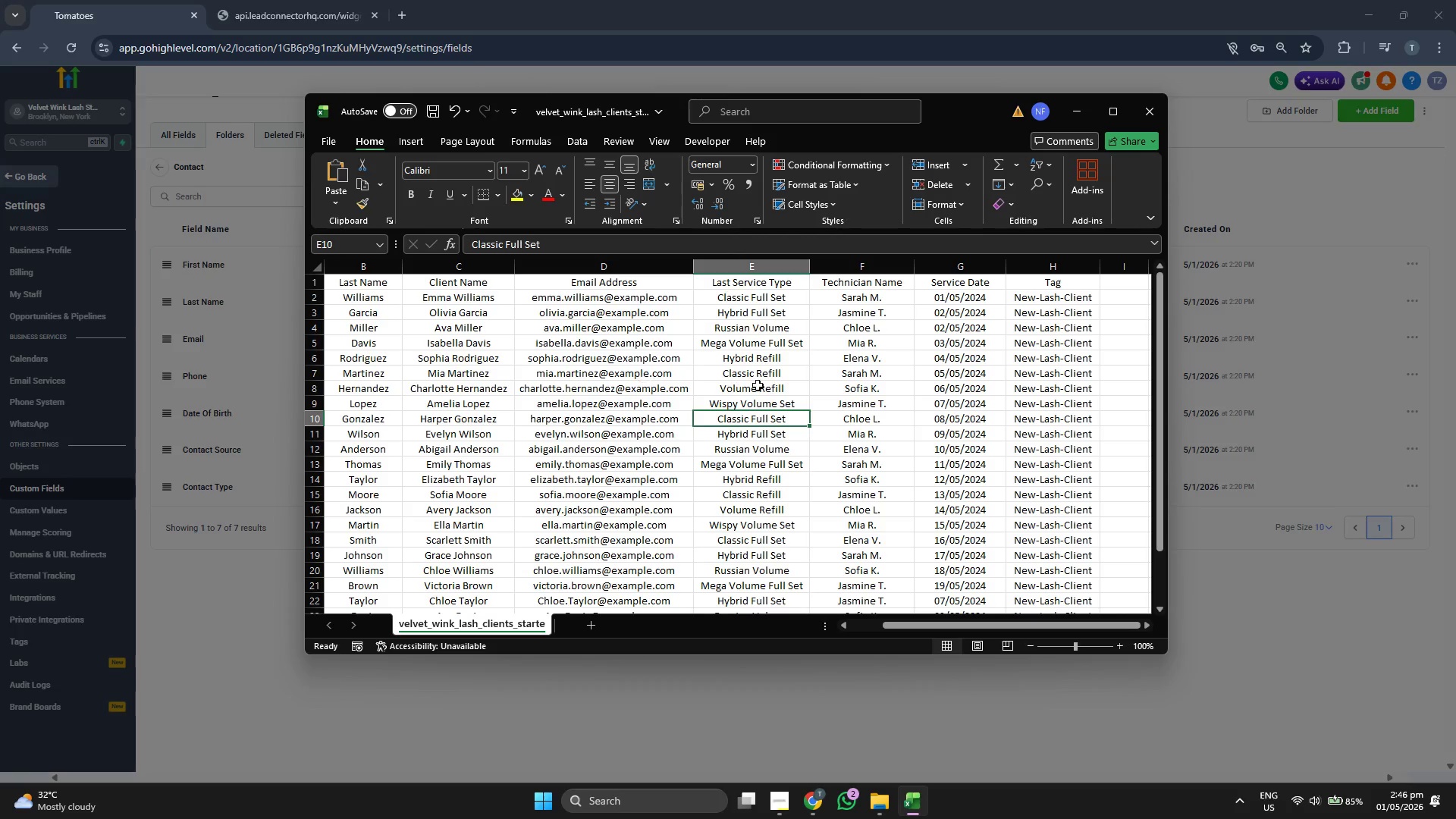 
scroll: coordinate [764, 373], scroll_direction: up, amount: 4.0
 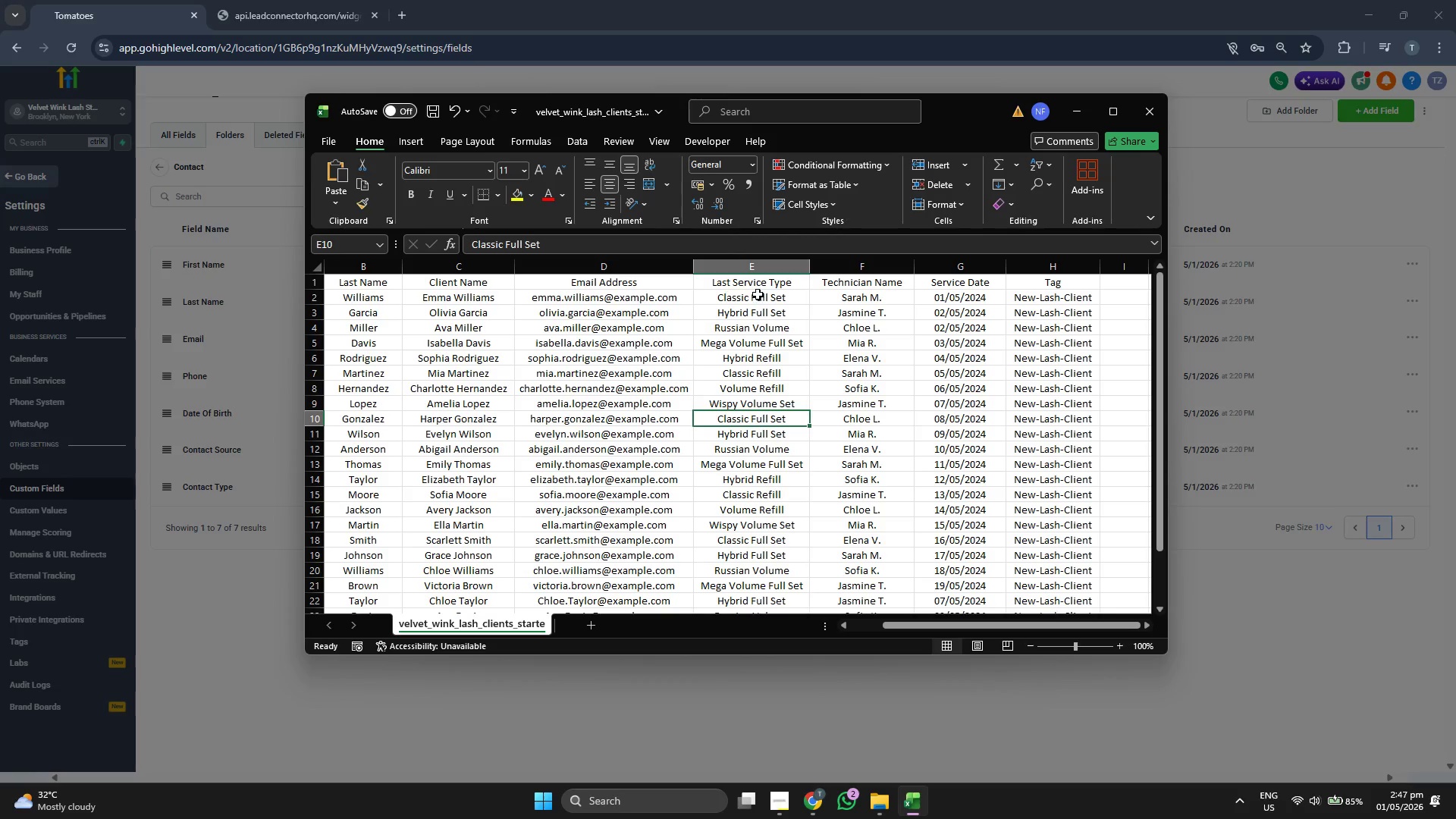 
left_click([758, 293])
 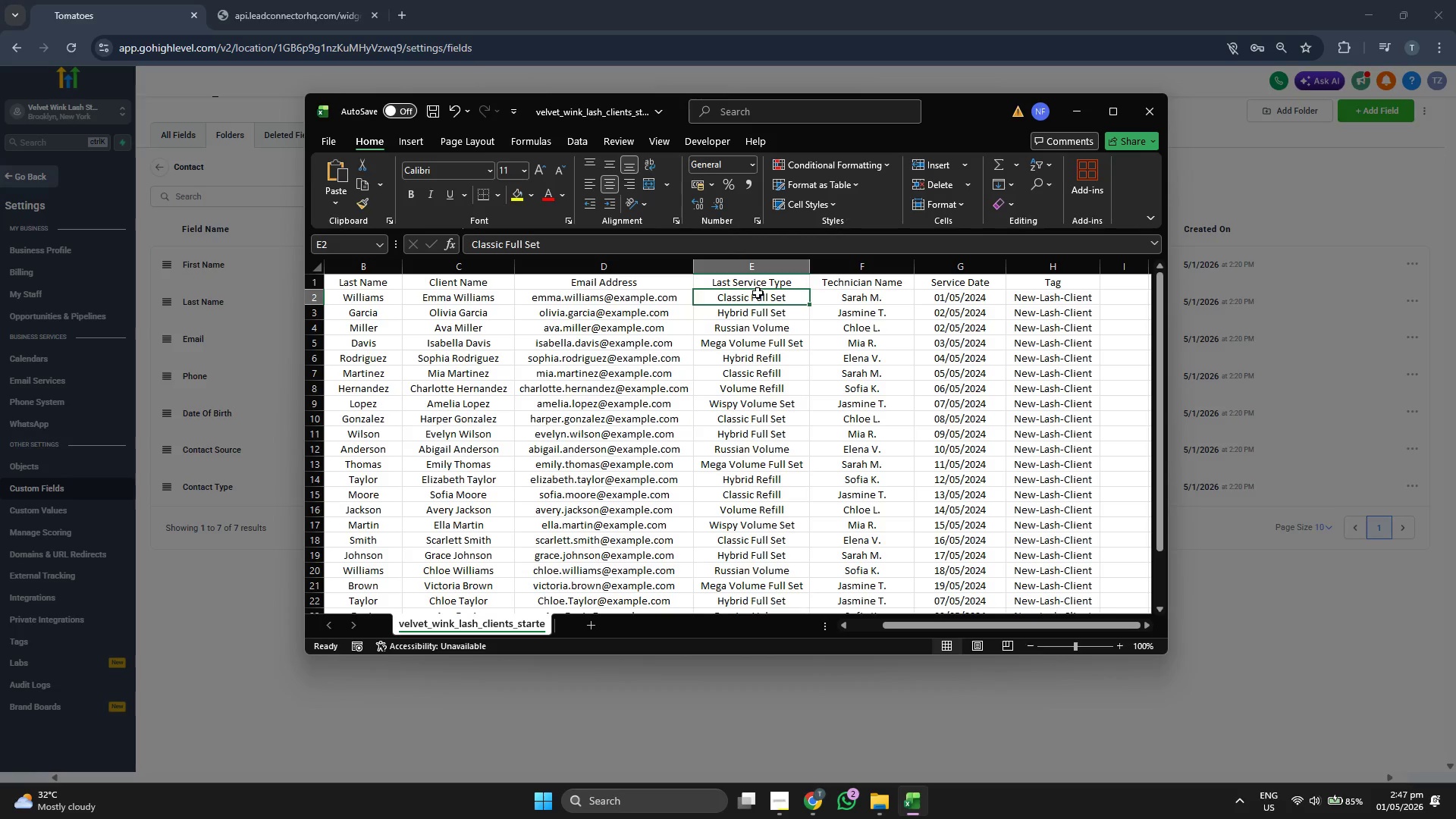 
key(Control+ControlLeft)
 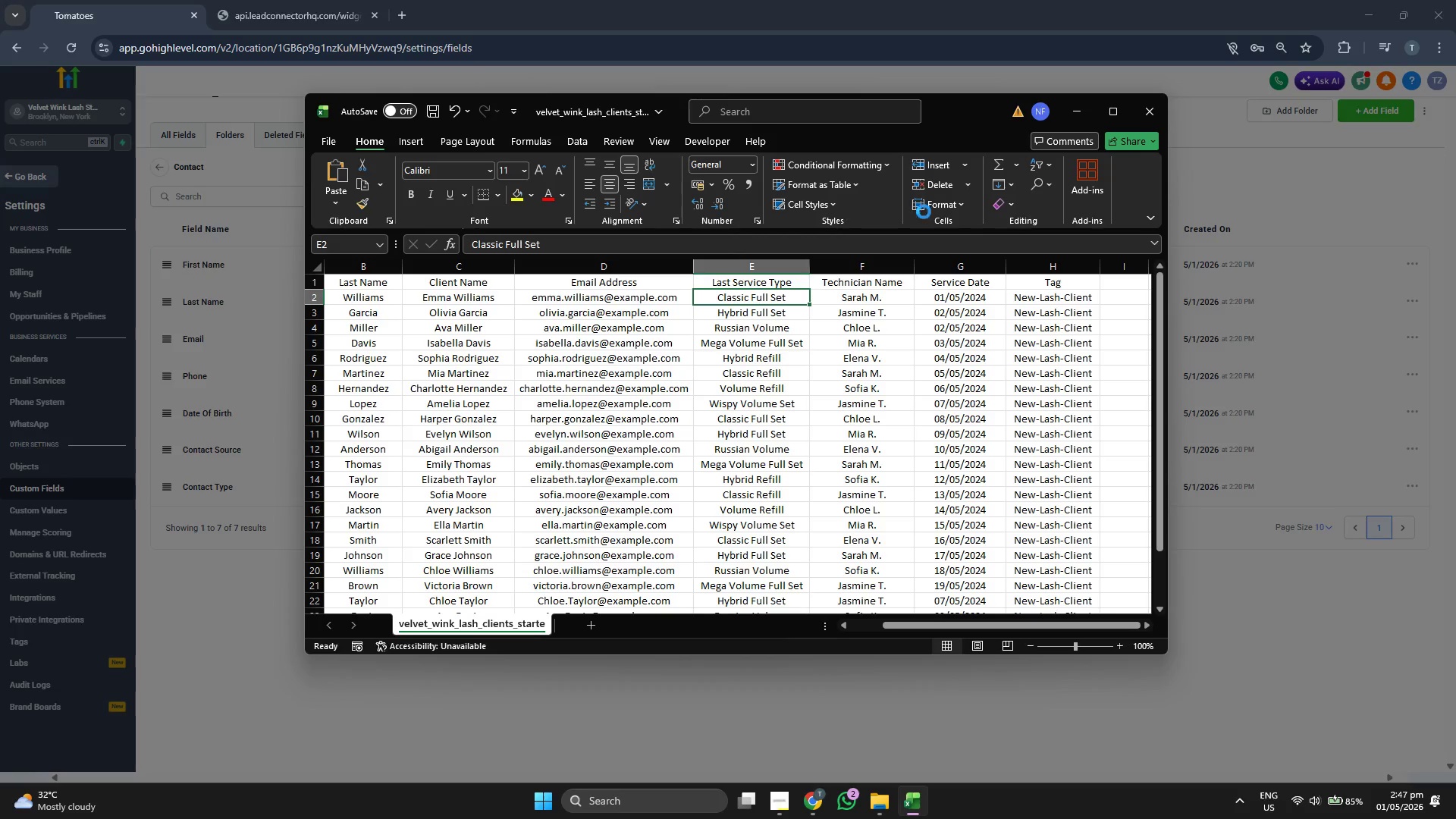 
key(Control+C)
 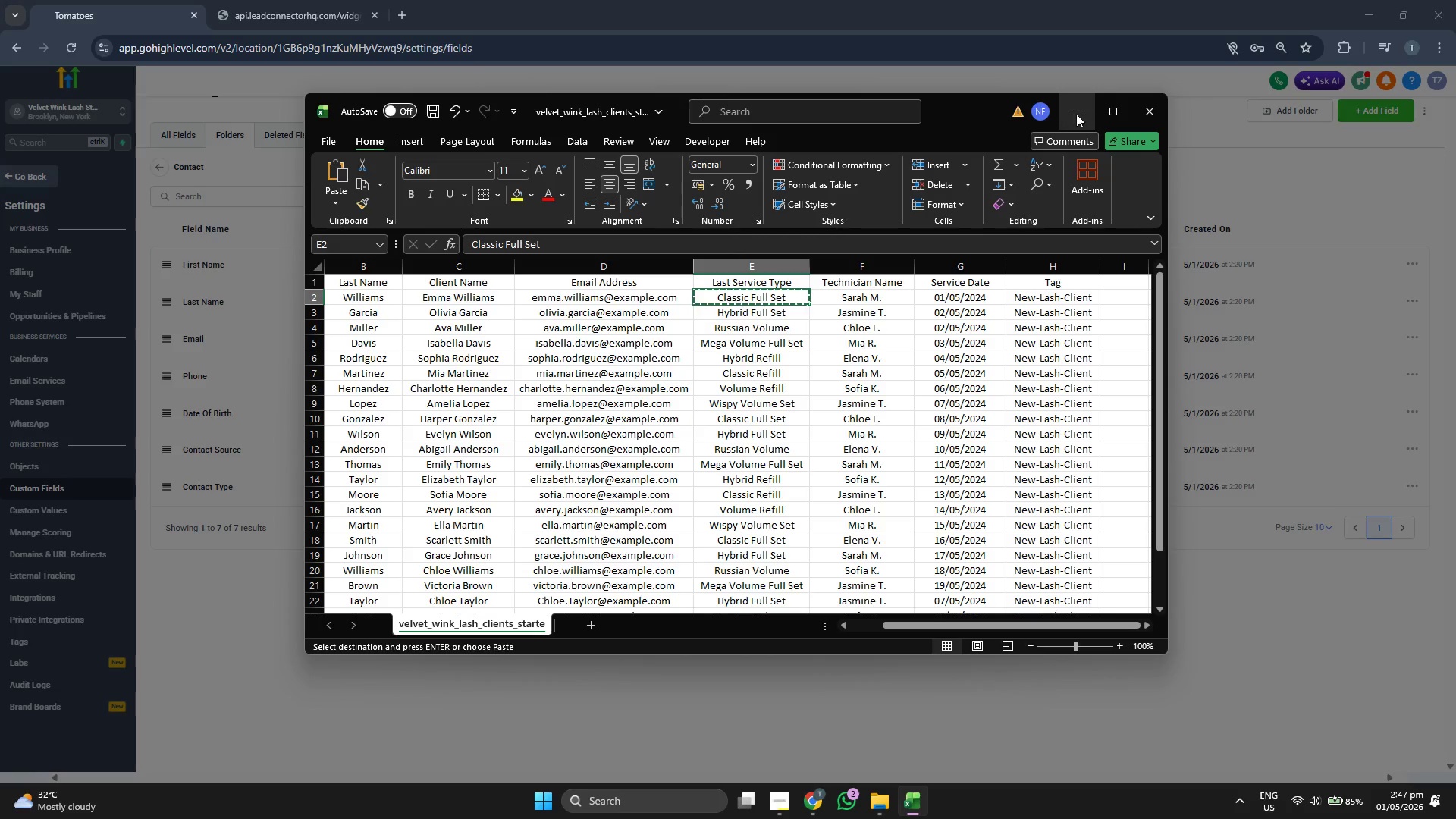 
left_click([1076, 114])
 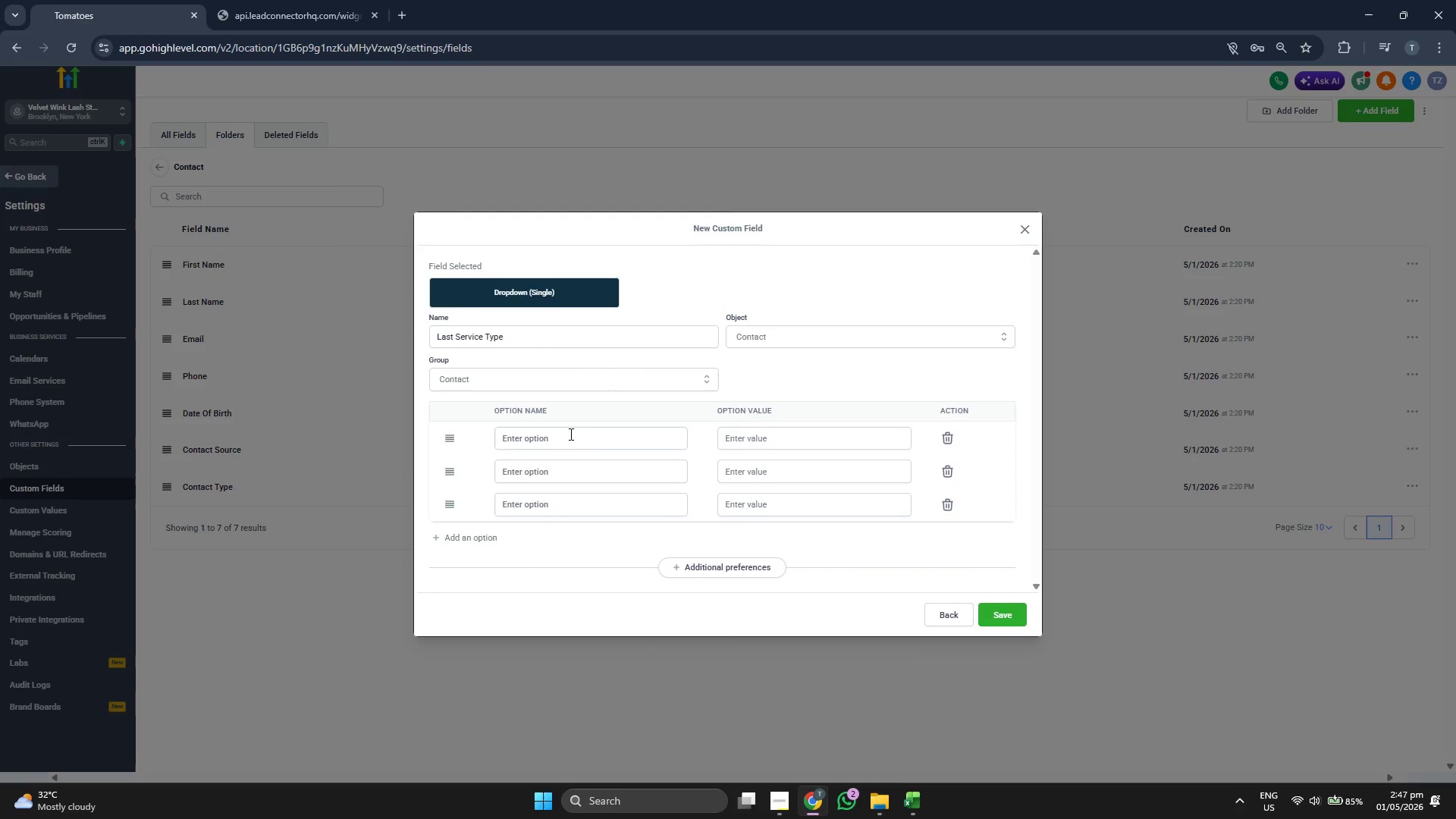 
left_click([565, 434])
 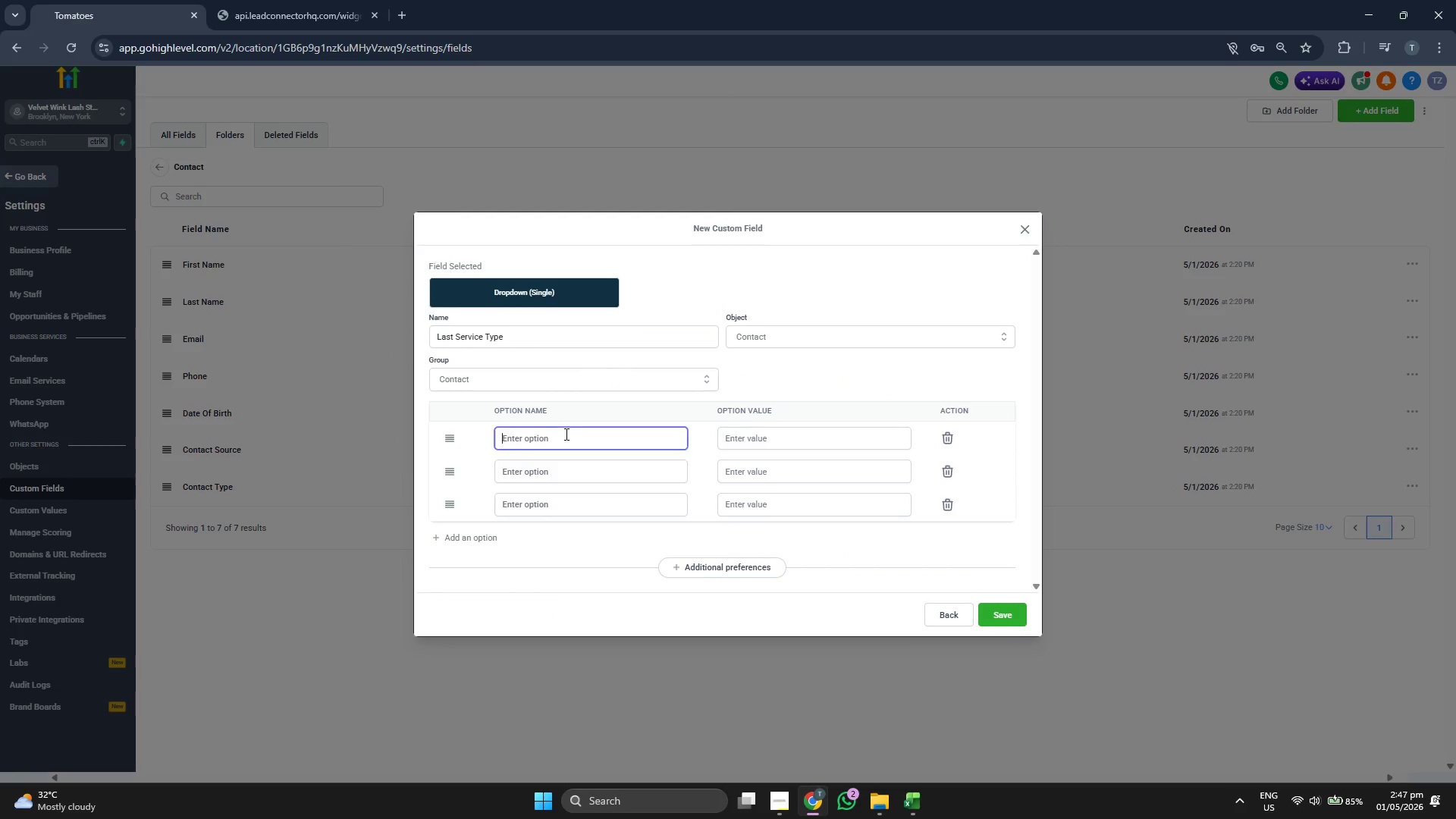 
key(Control+ControlLeft)
 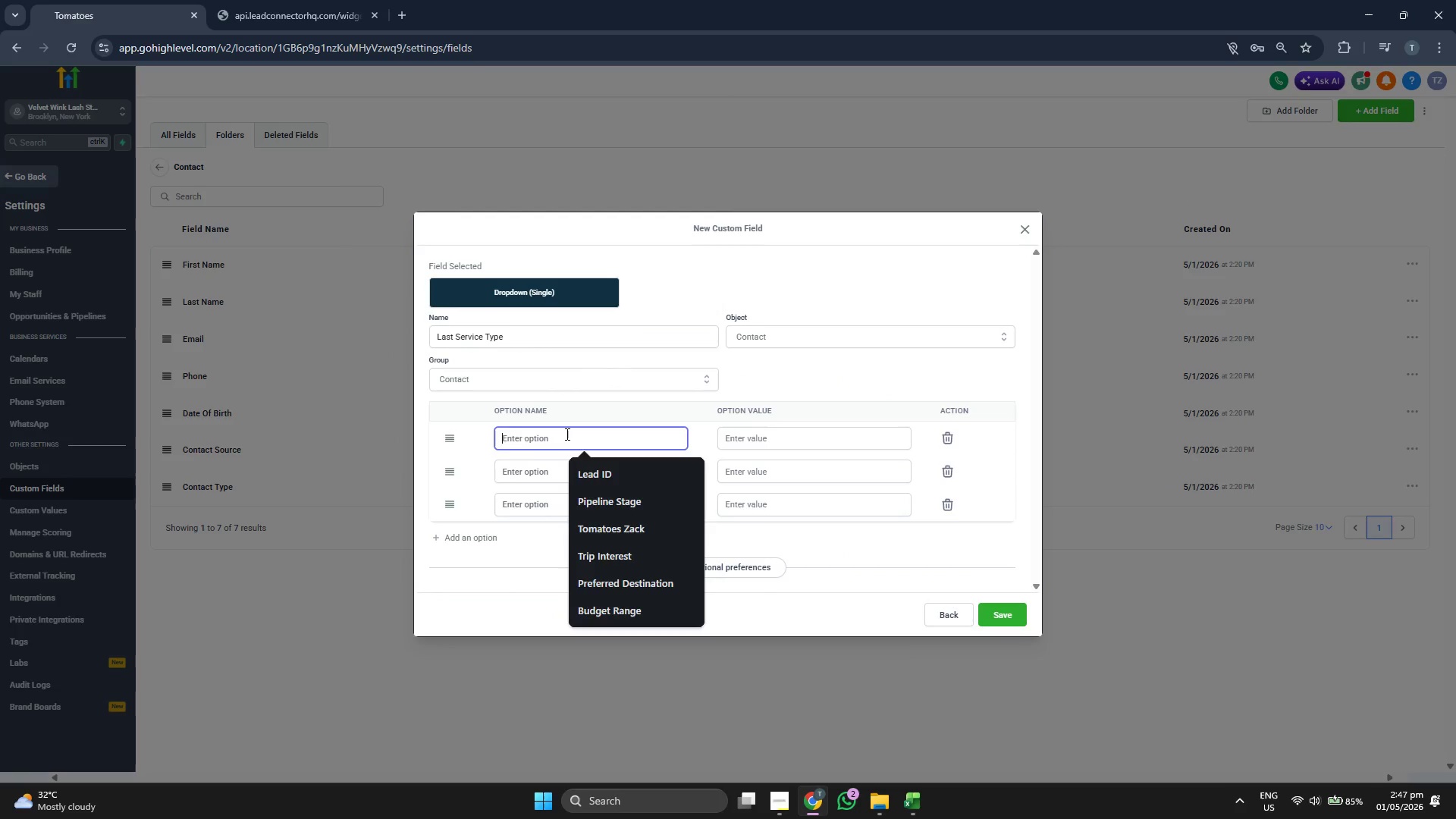 
key(Control+V)
 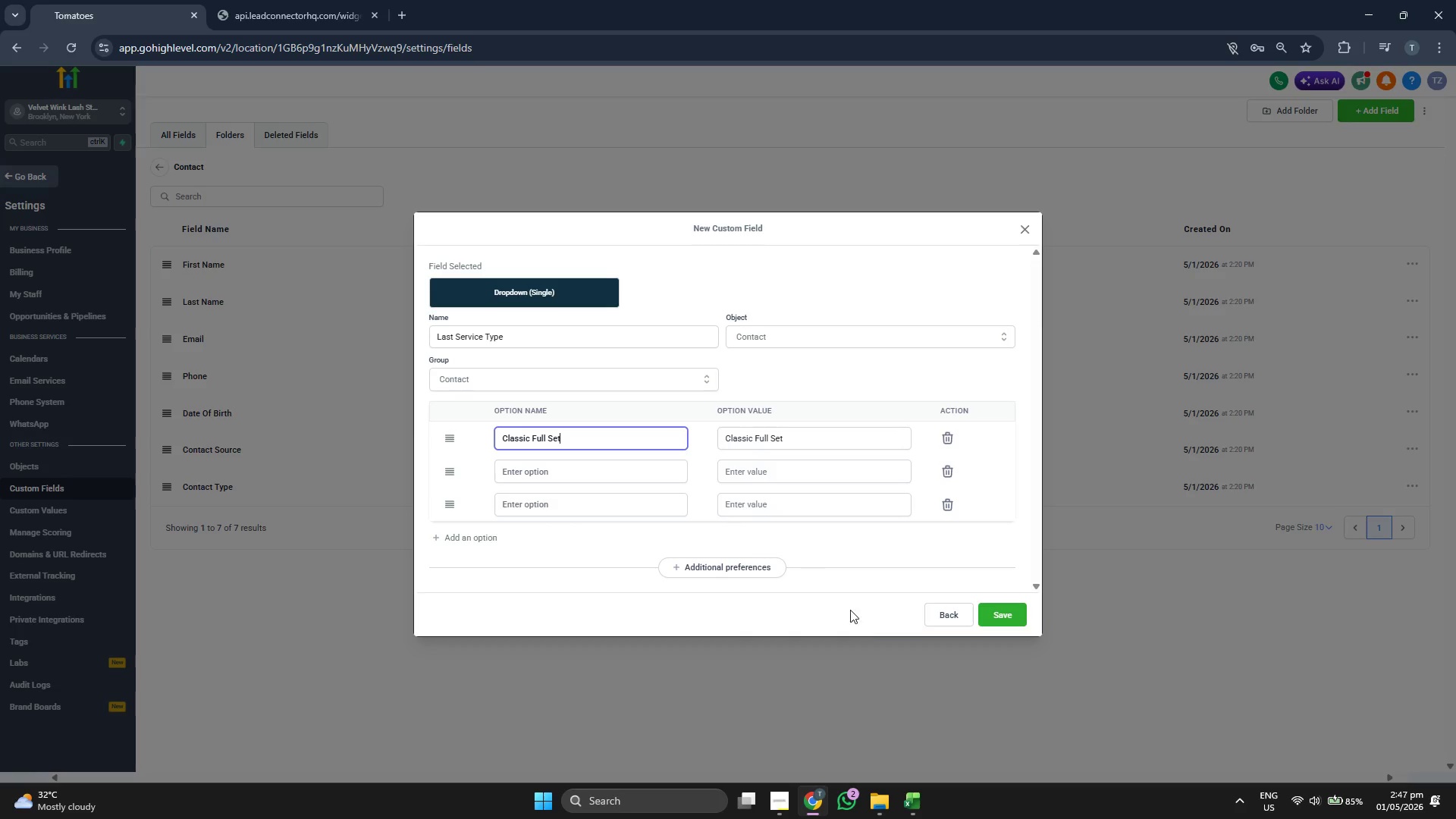 
wait(6.28)
 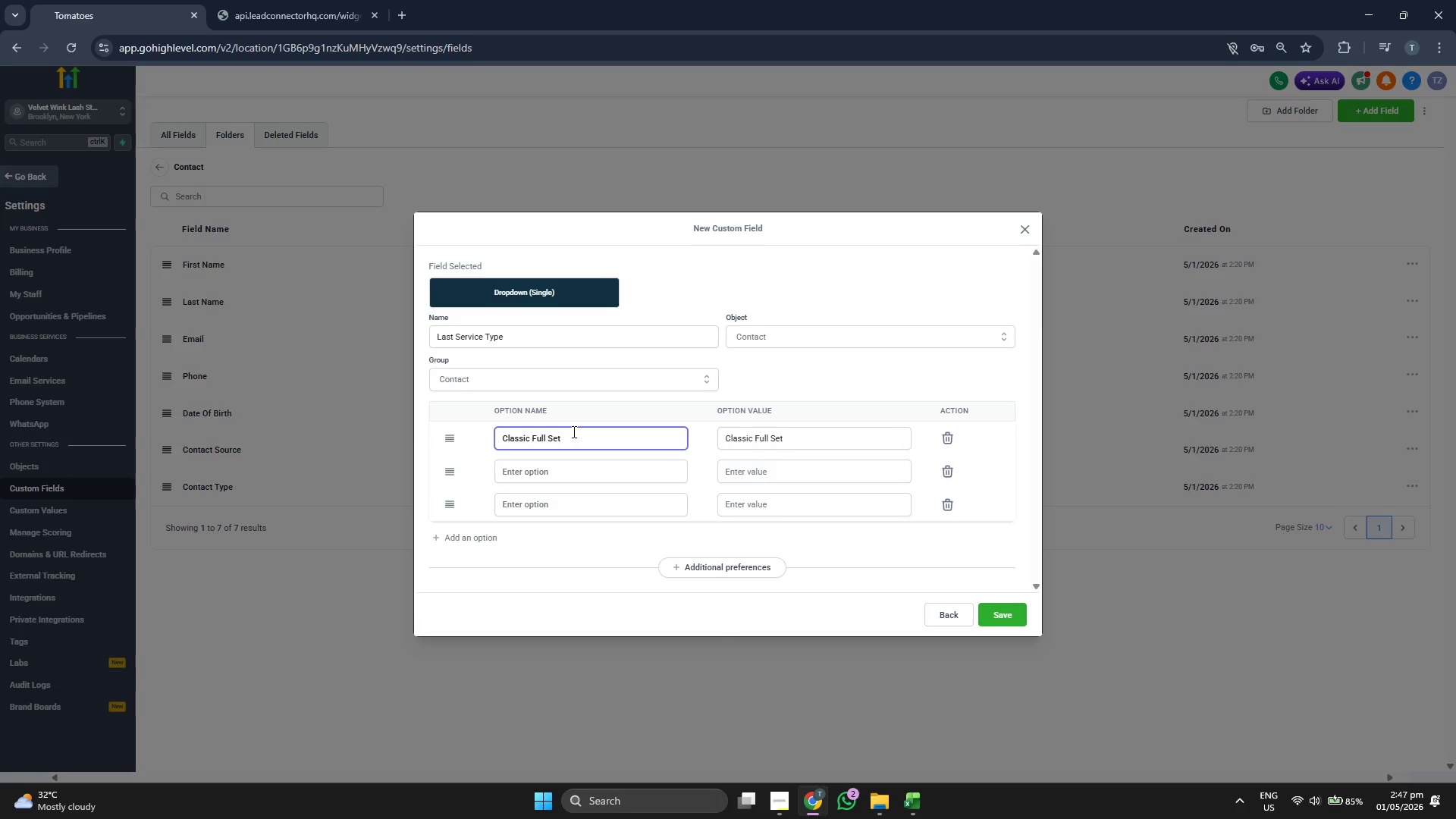 
key(ArrowDown)
 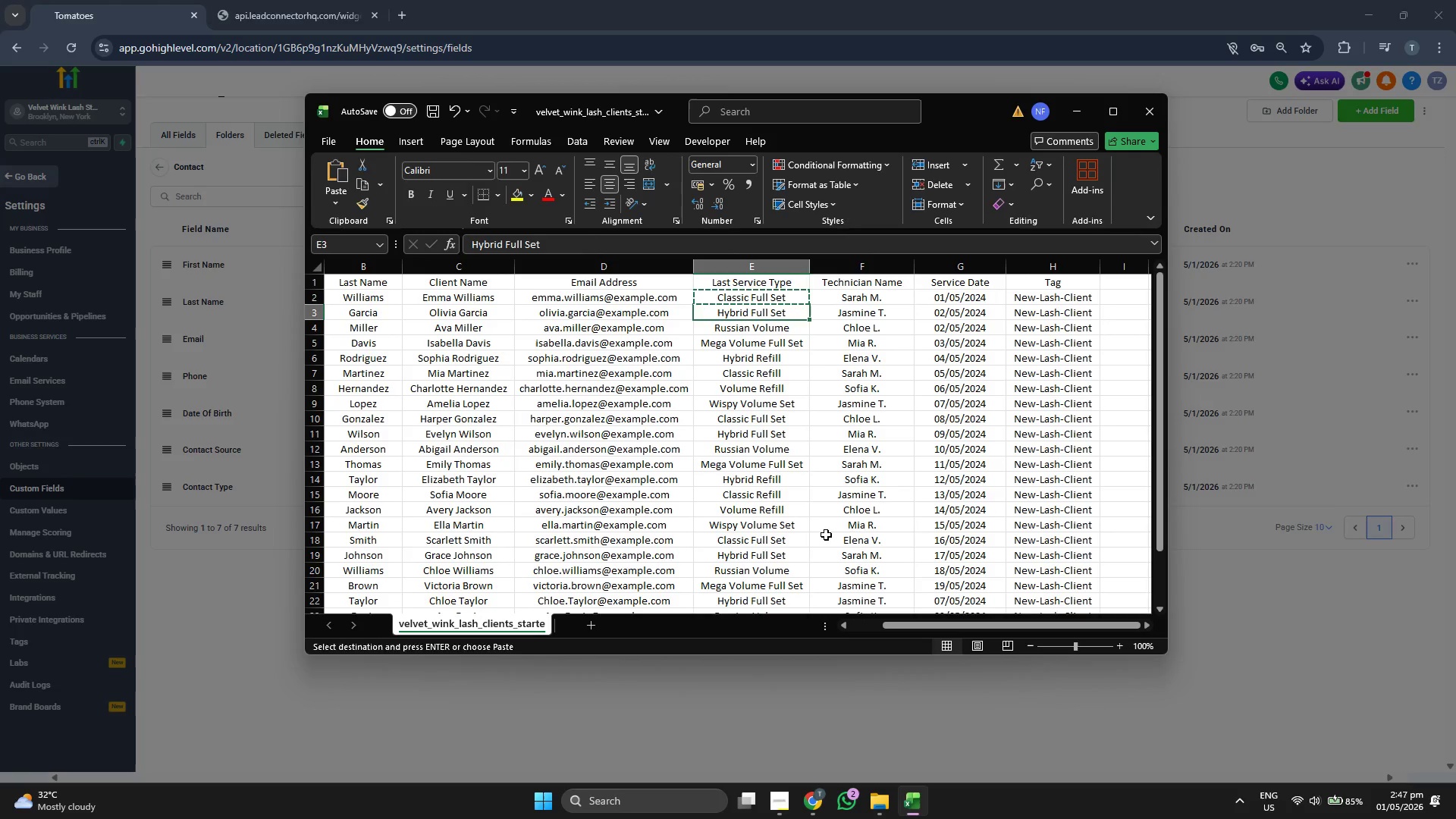 
key(Control+ControlLeft)
 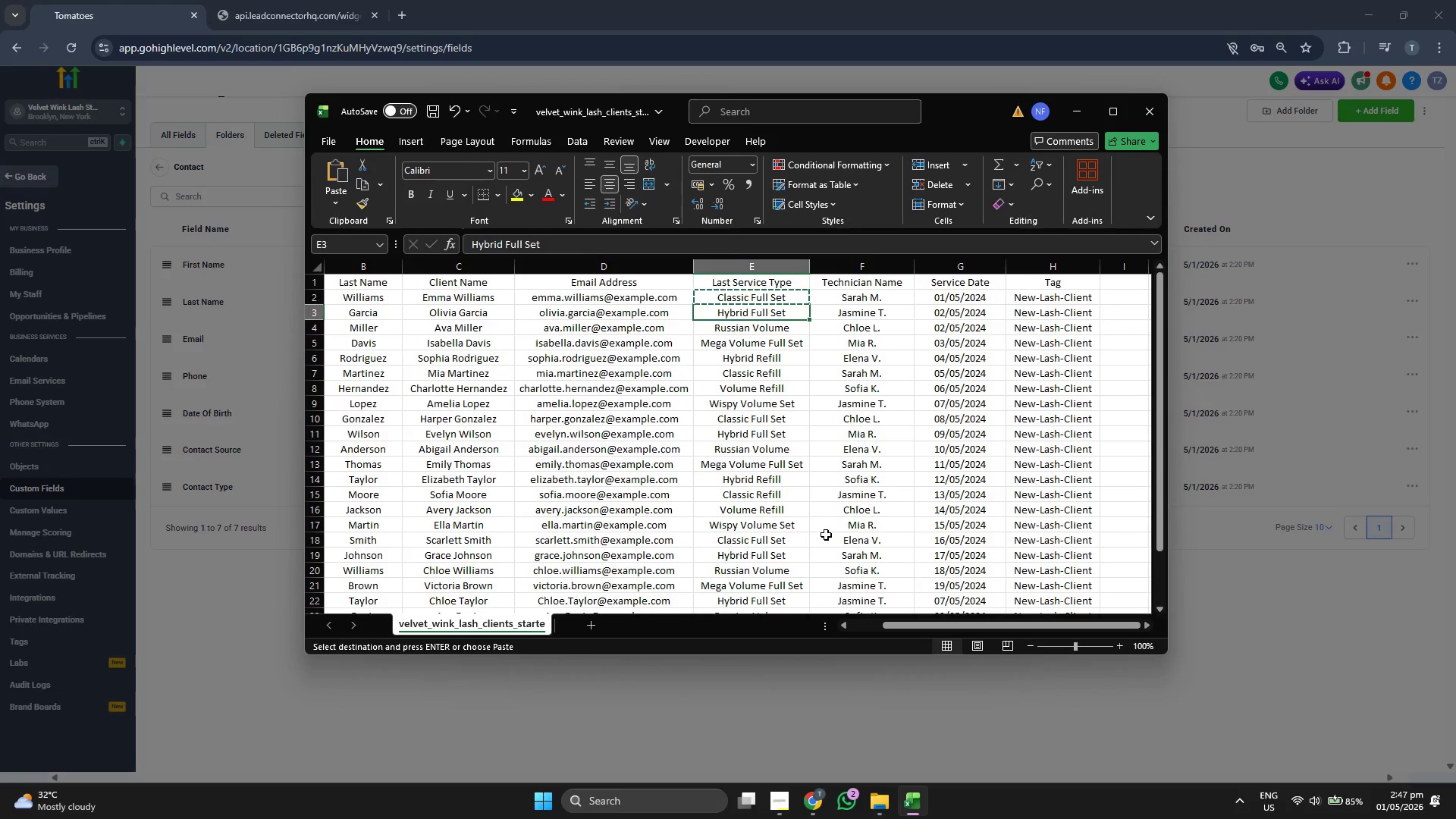 
key(Control+C)
 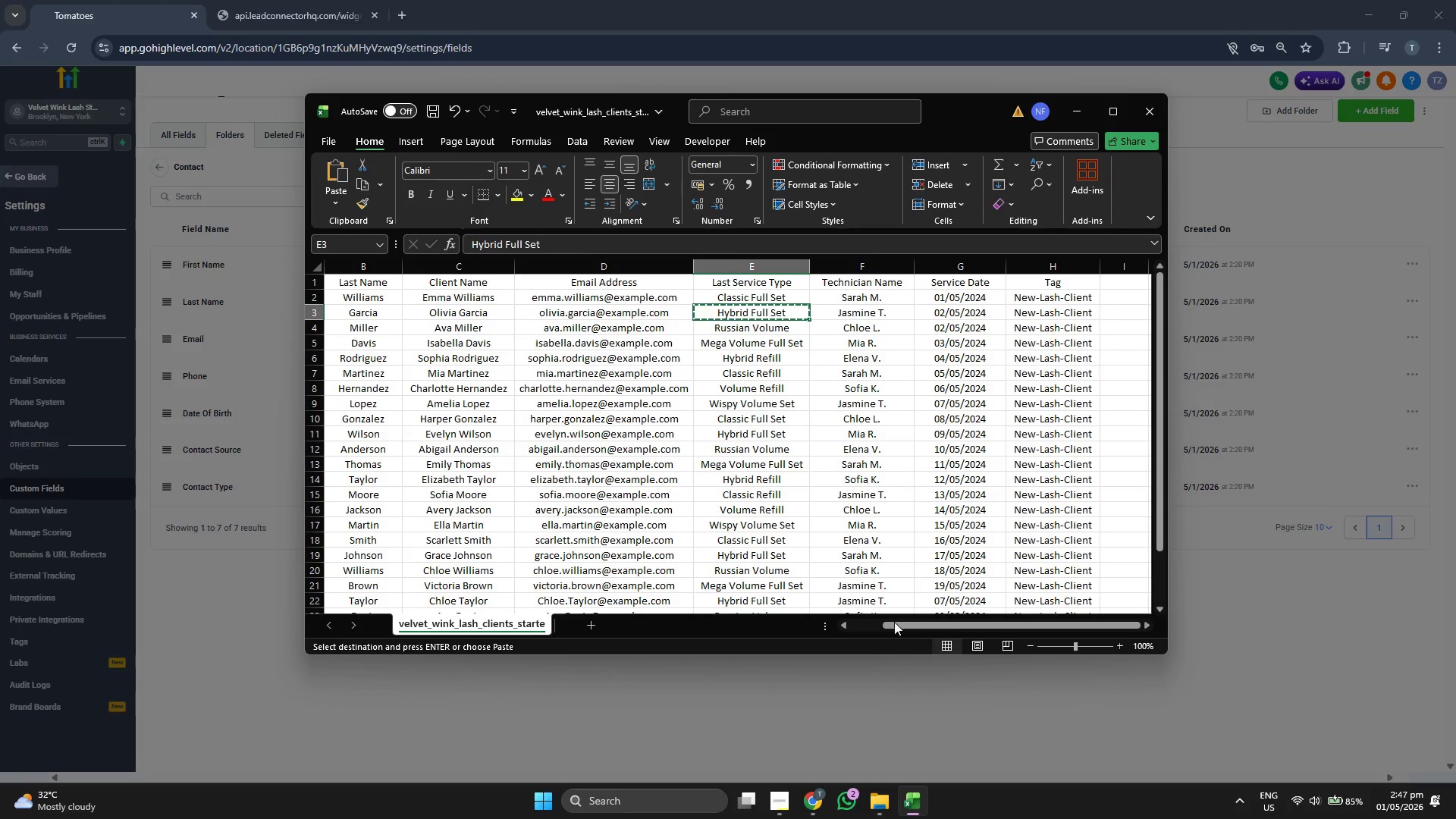 
left_click([887, 697])
 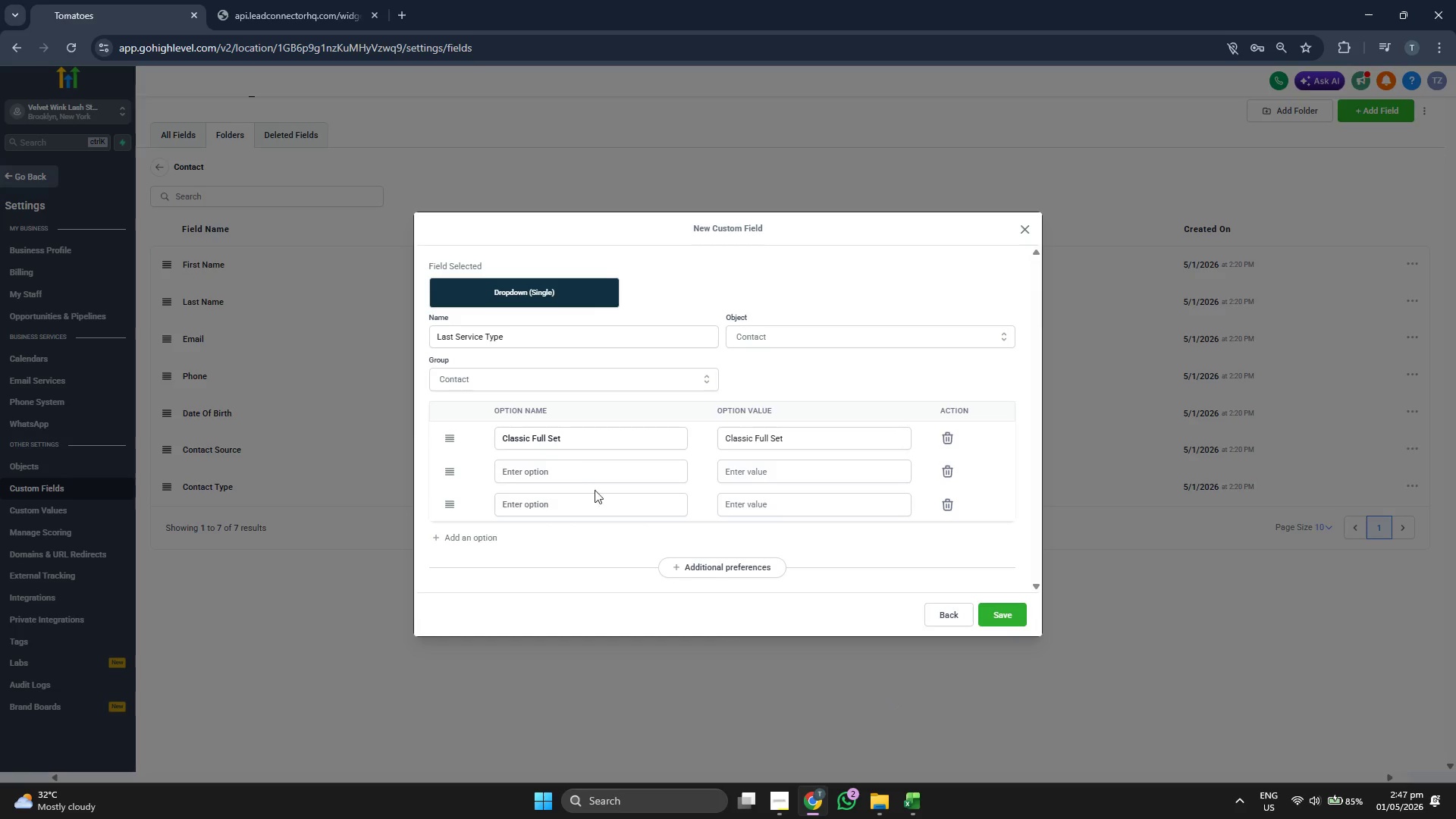 
left_click([572, 471])
 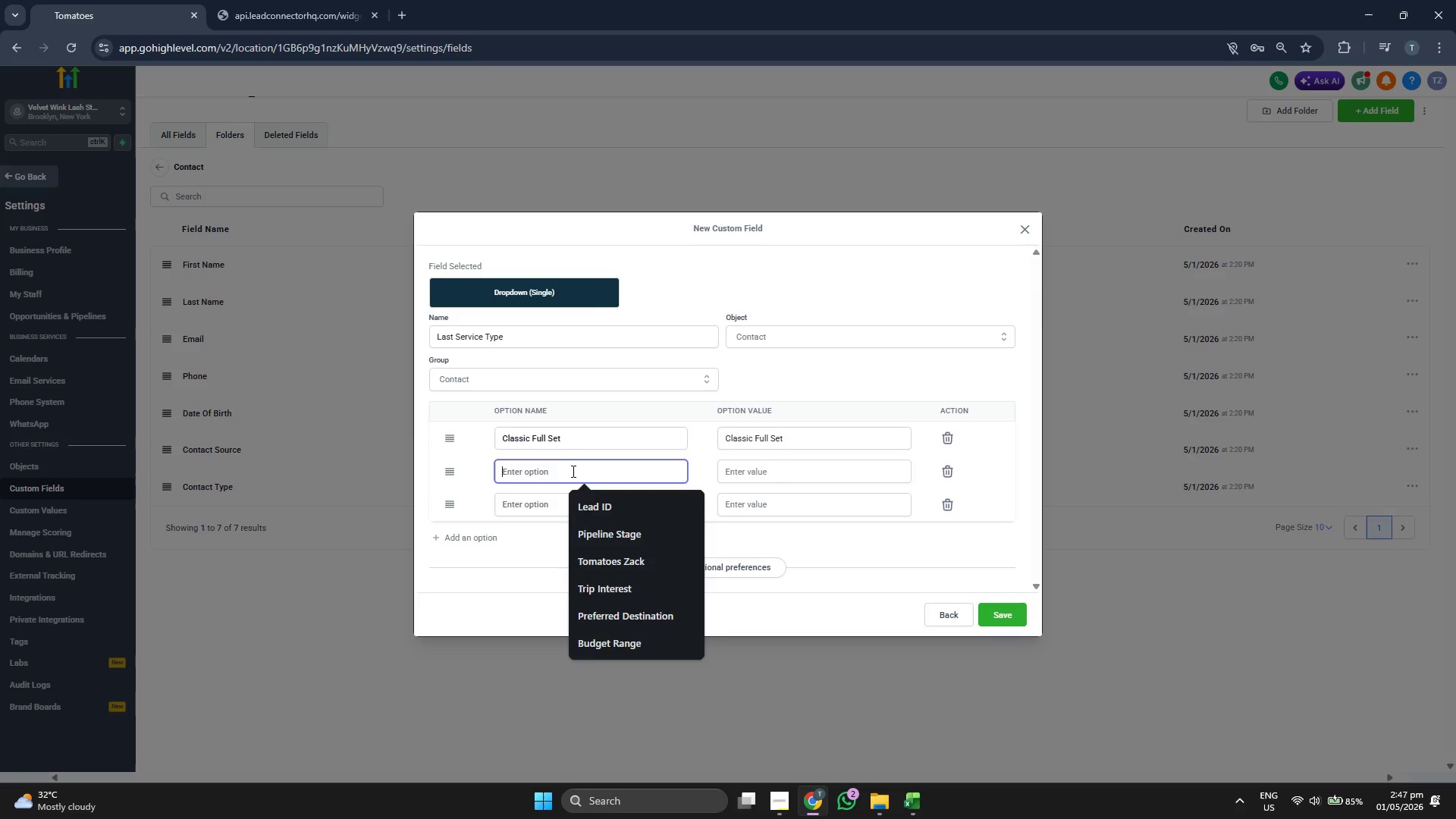 
key(Control+ControlLeft)
 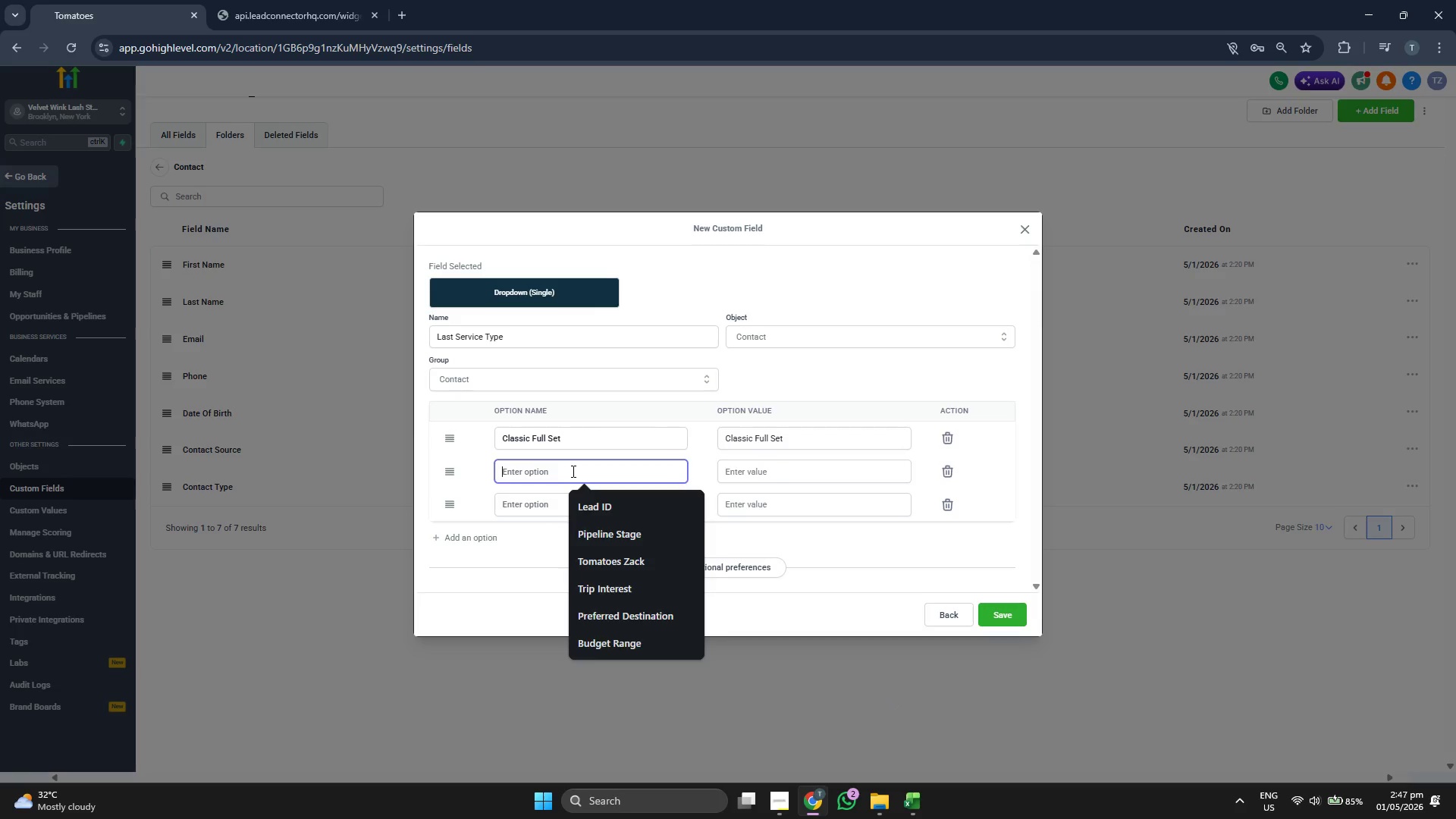 
key(Control+V)
 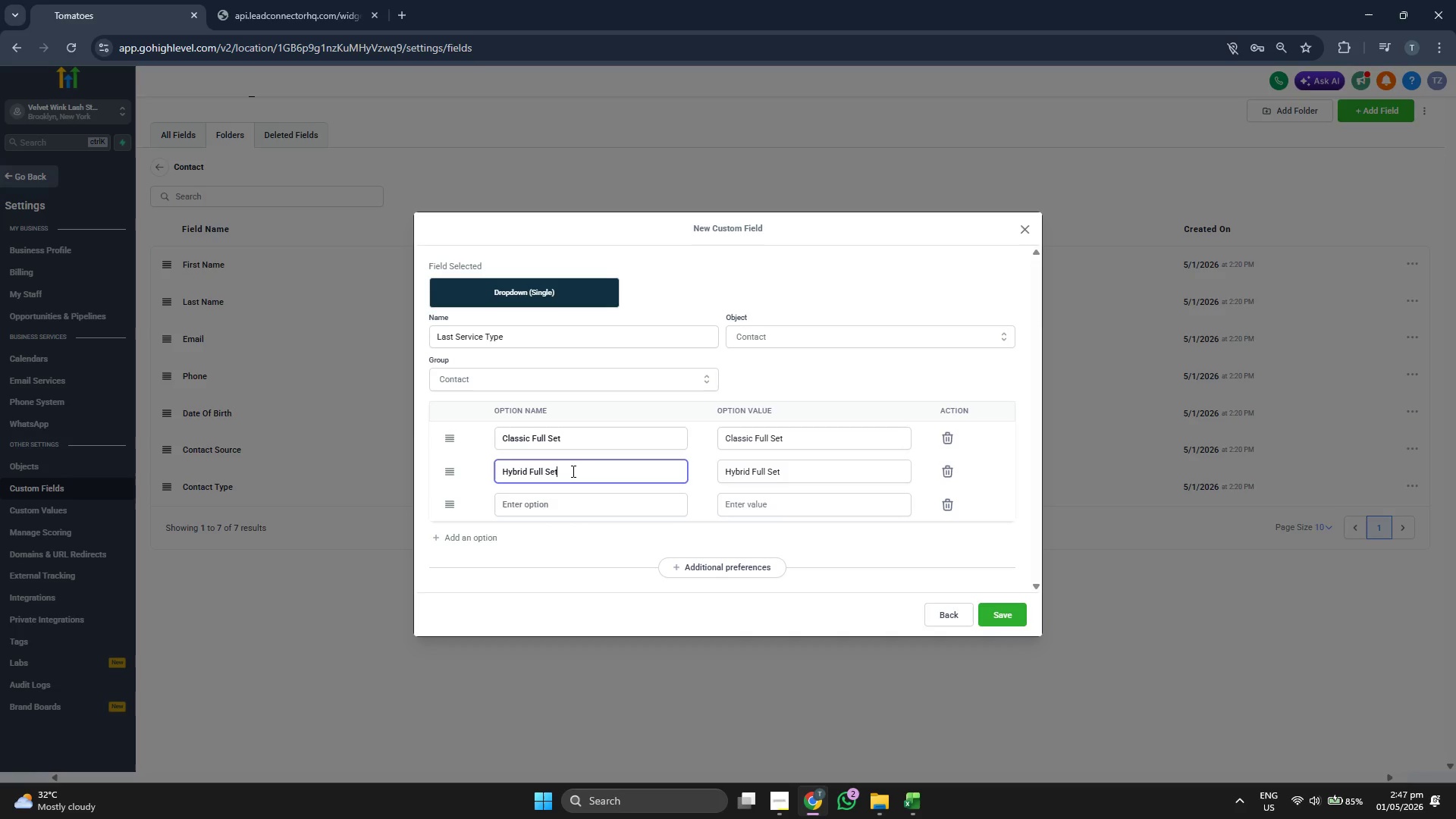 
wait(7.05)
 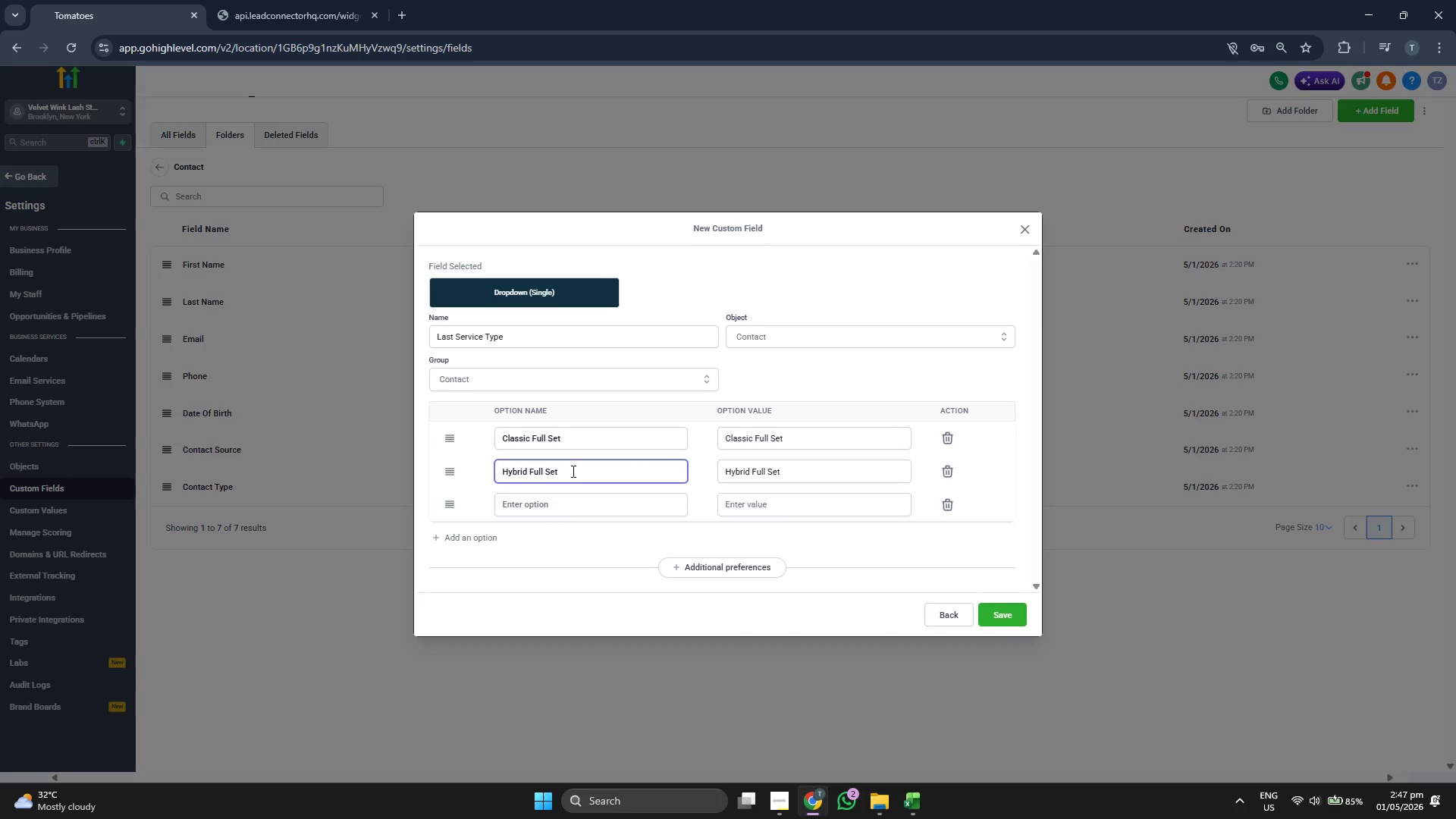 
left_click([593, 494])
 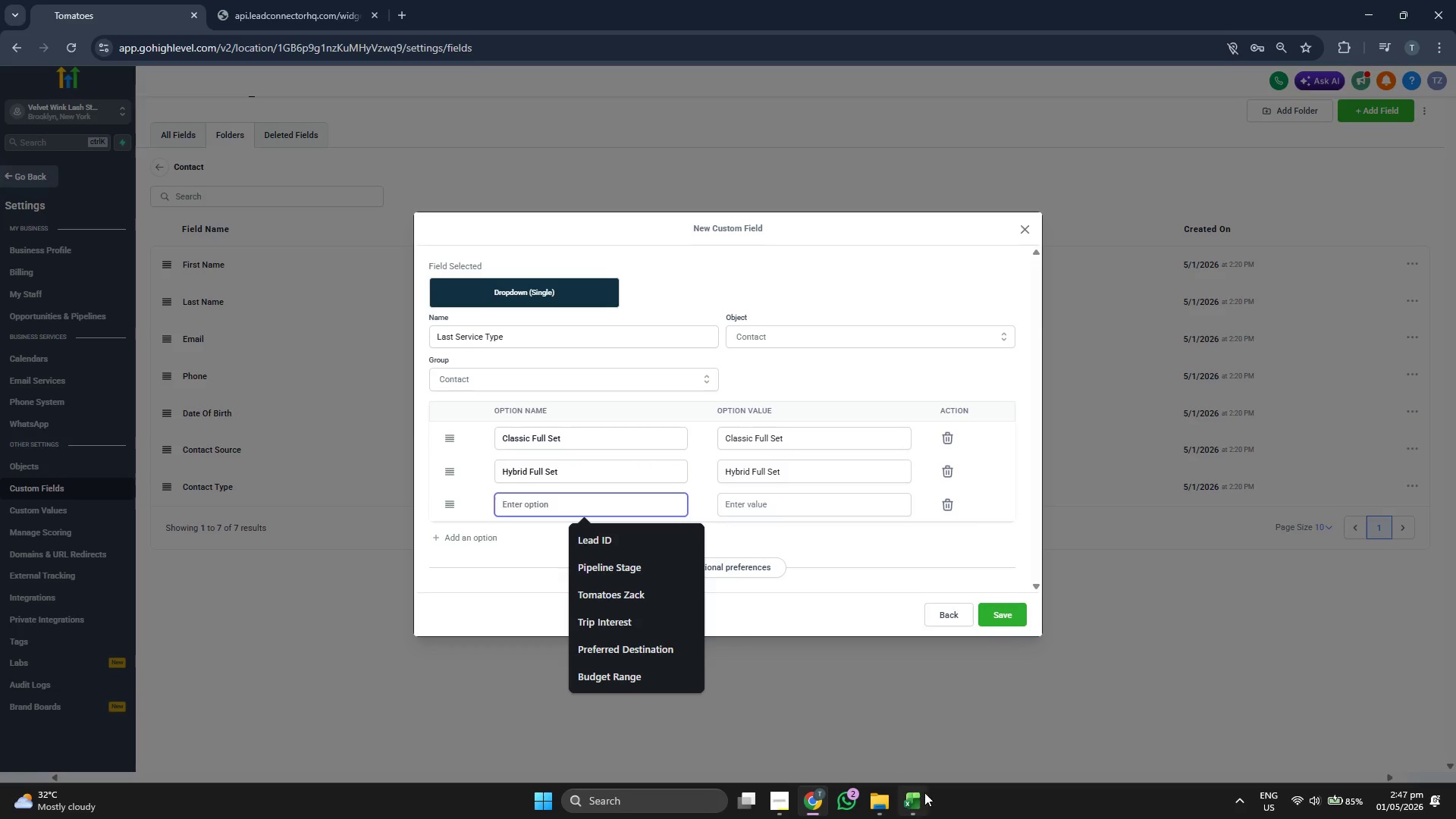 
left_click([915, 799])
 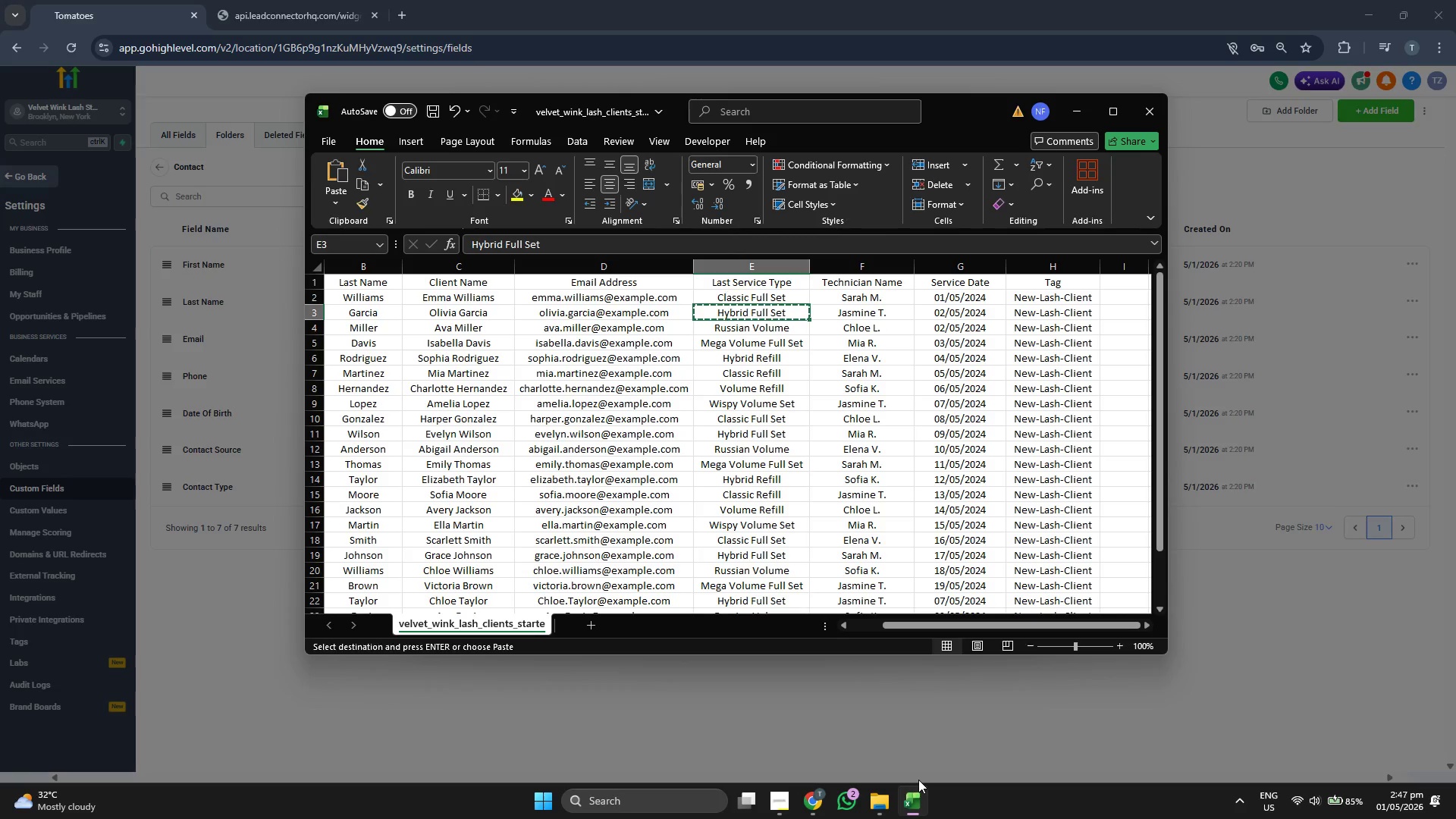 
key(ArrowDown)
 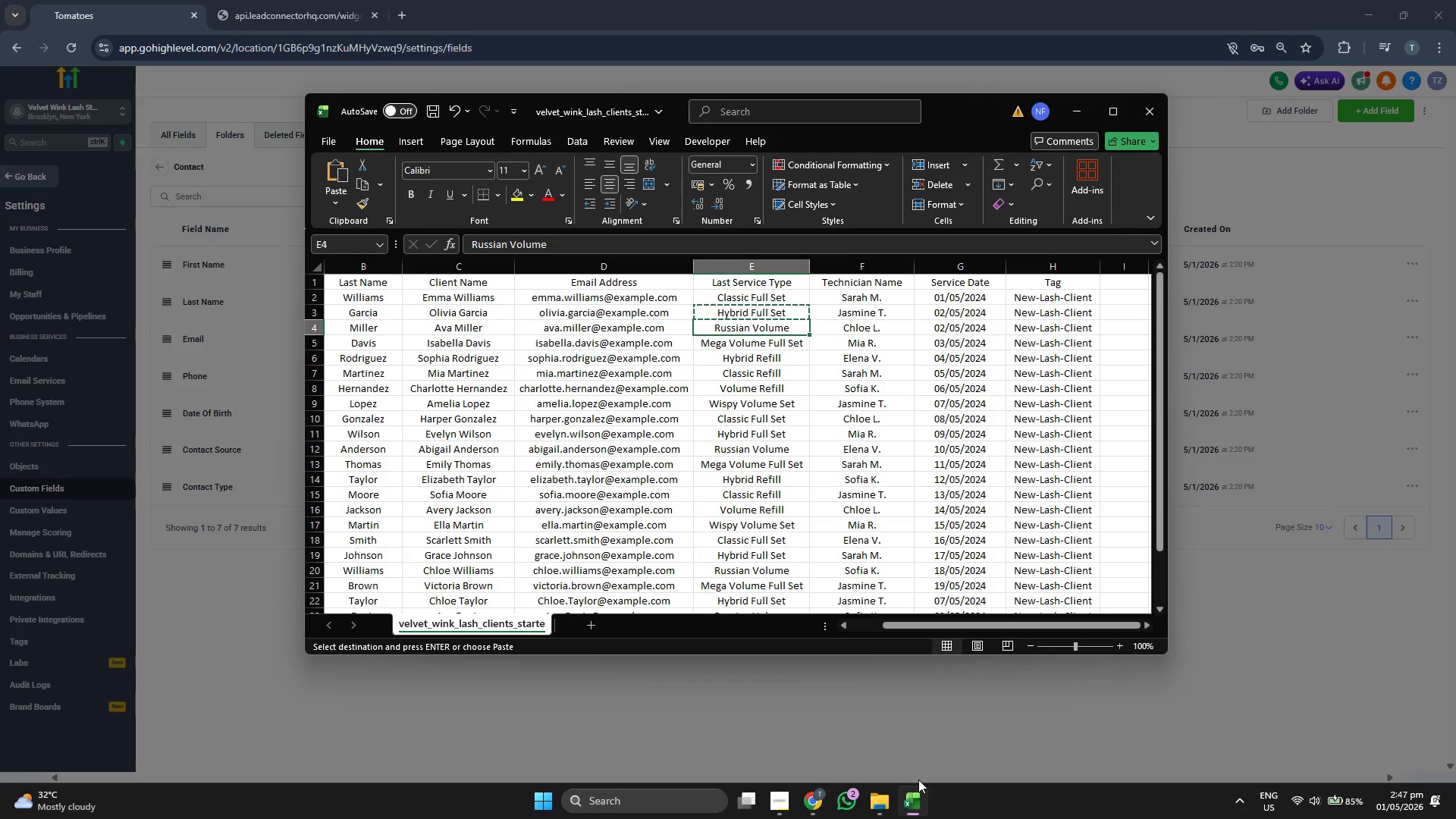 
key(Control+ControlLeft)
 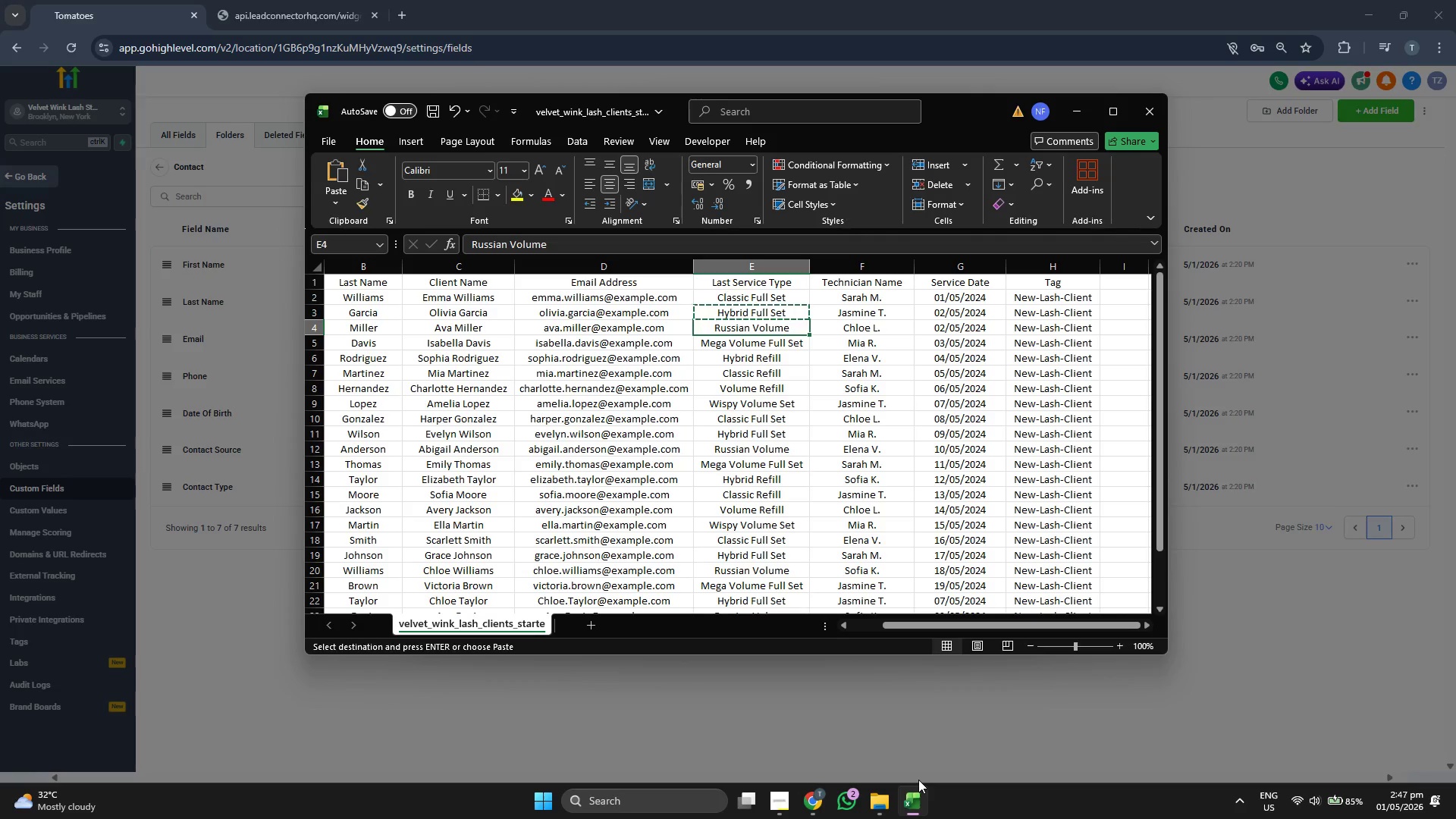 
key(Control+C)
 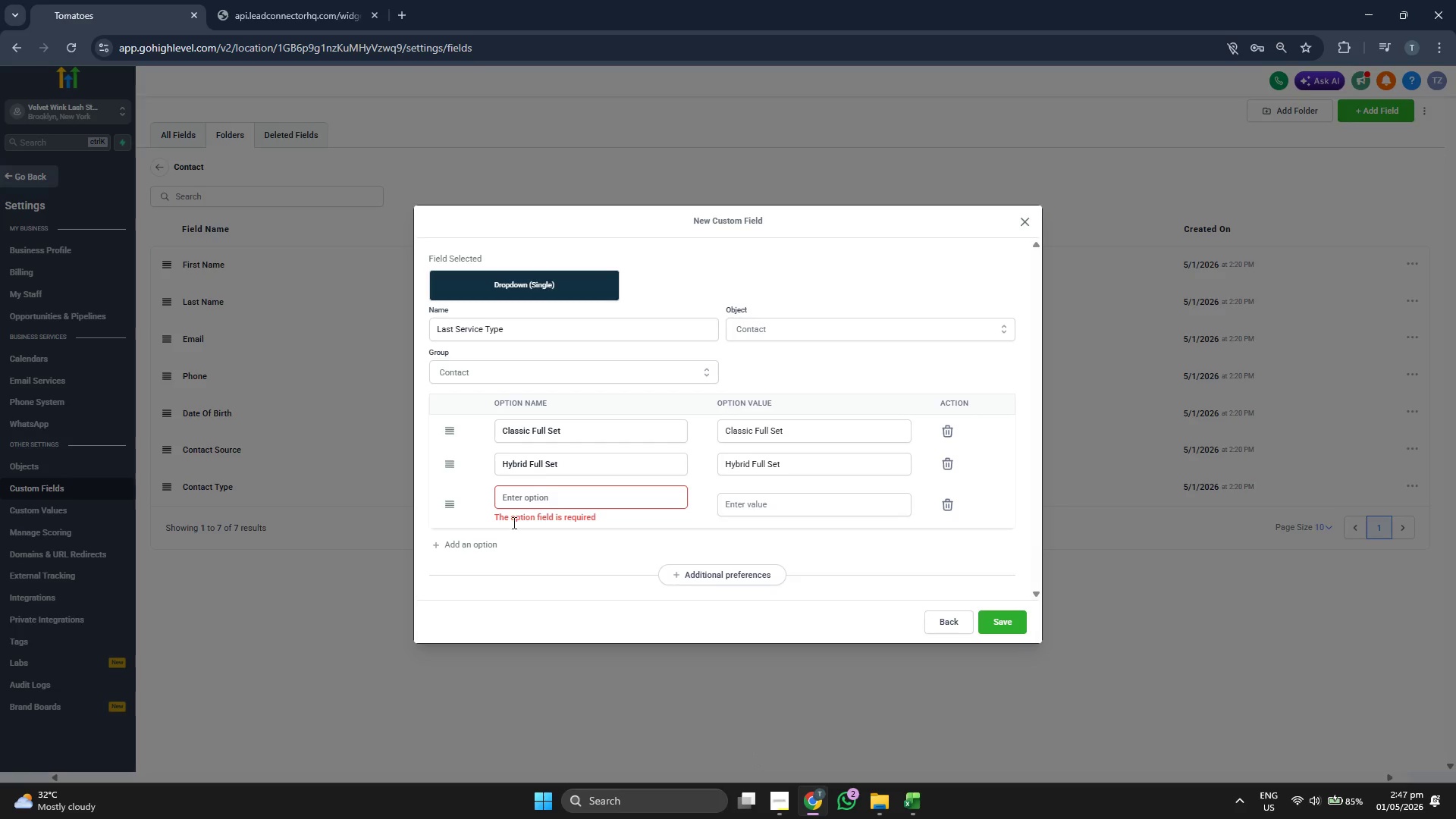 
left_click([541, 499])
 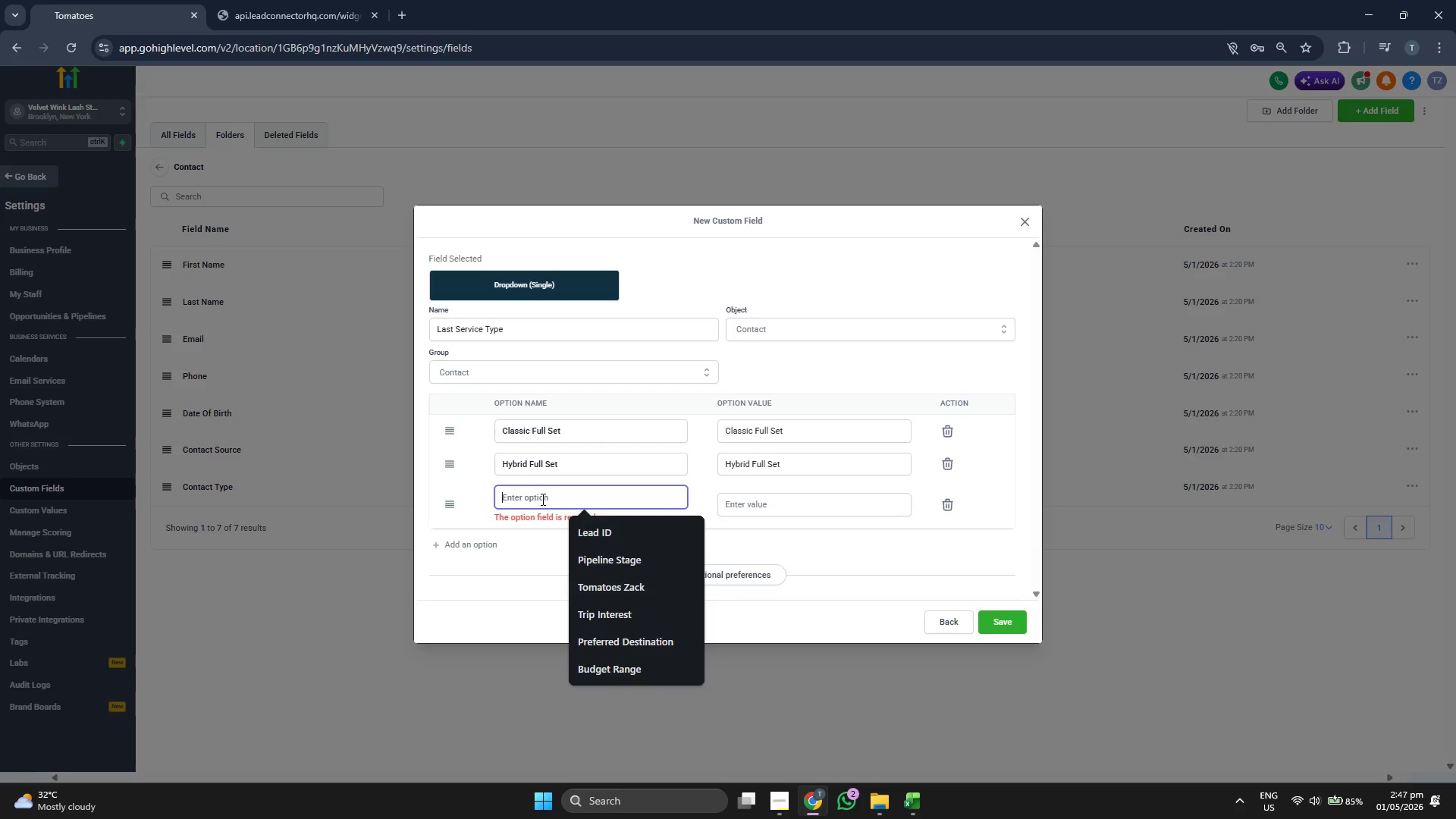 
left_click([595, 439])
 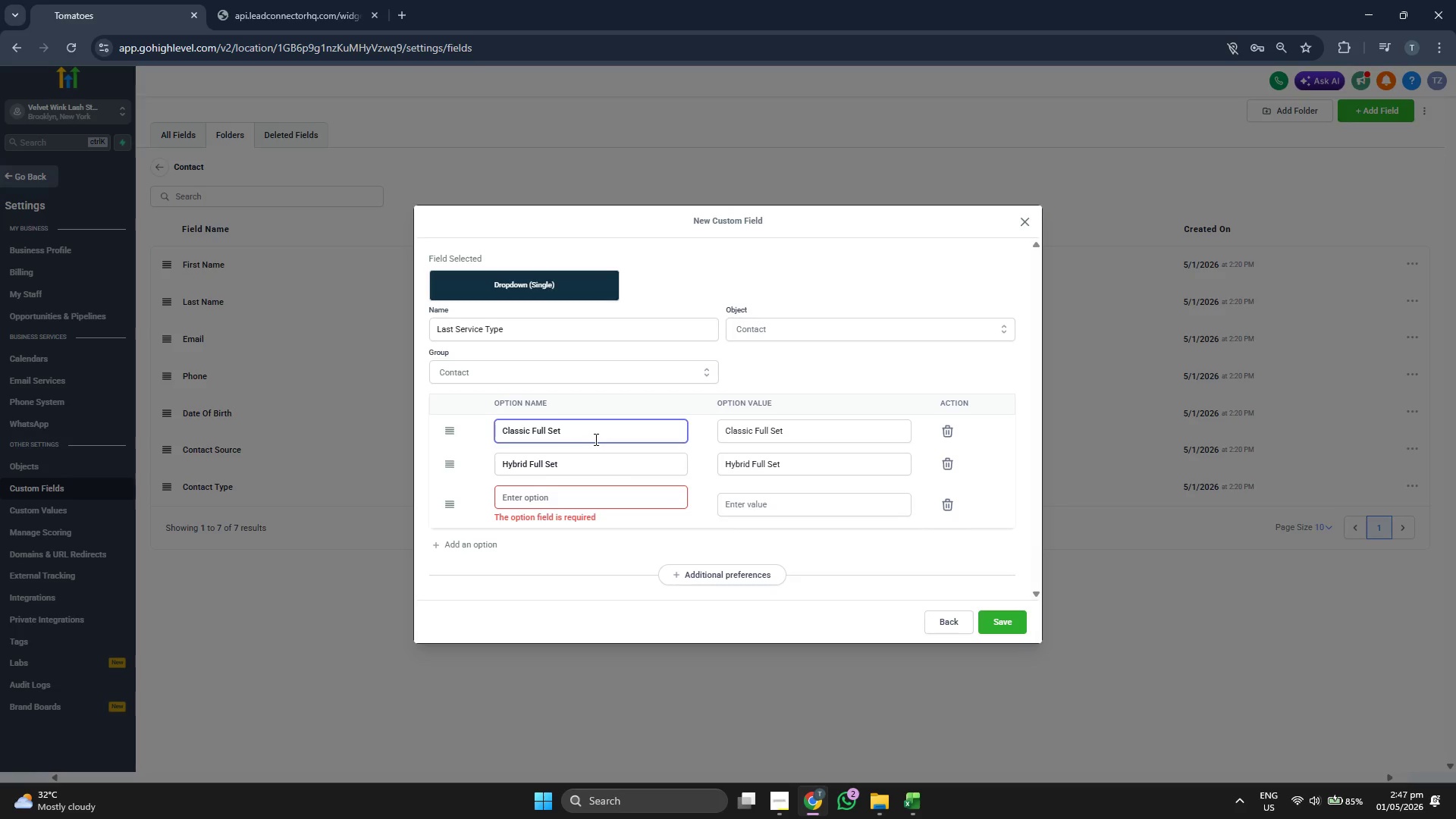 
wait(6.38)
 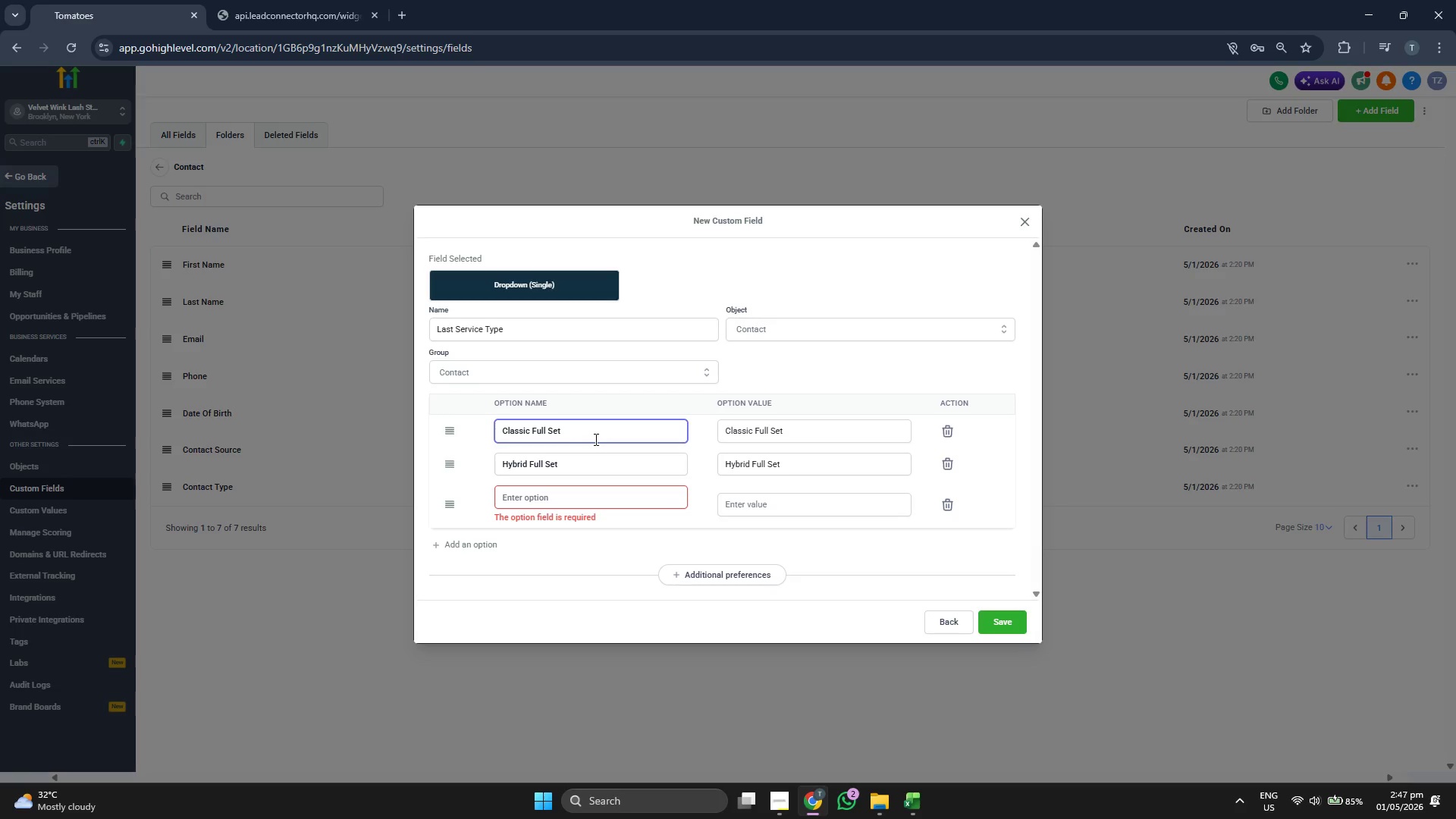 
left_click([601, 489])
 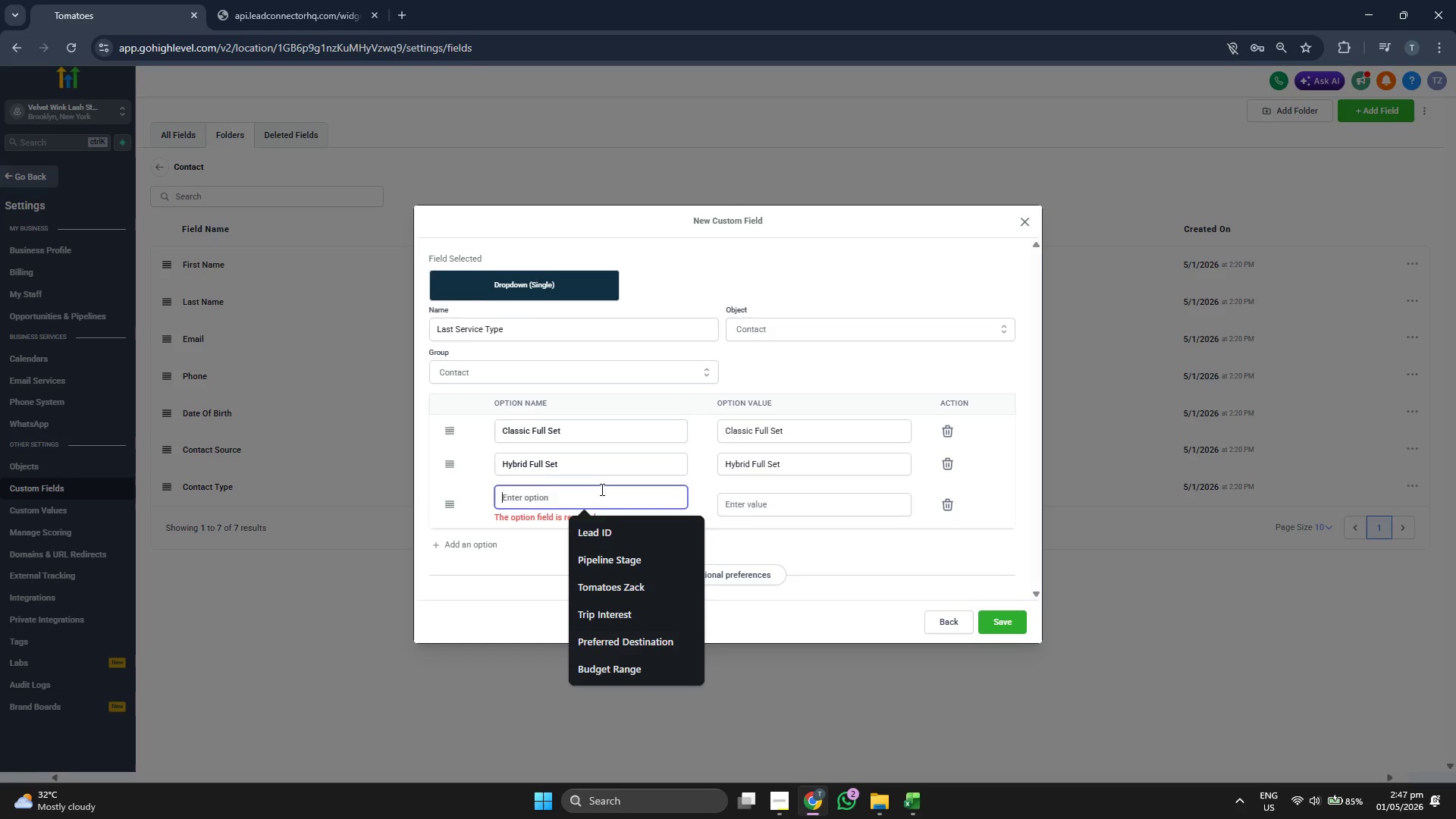 
key(Control+ControlLeft)
 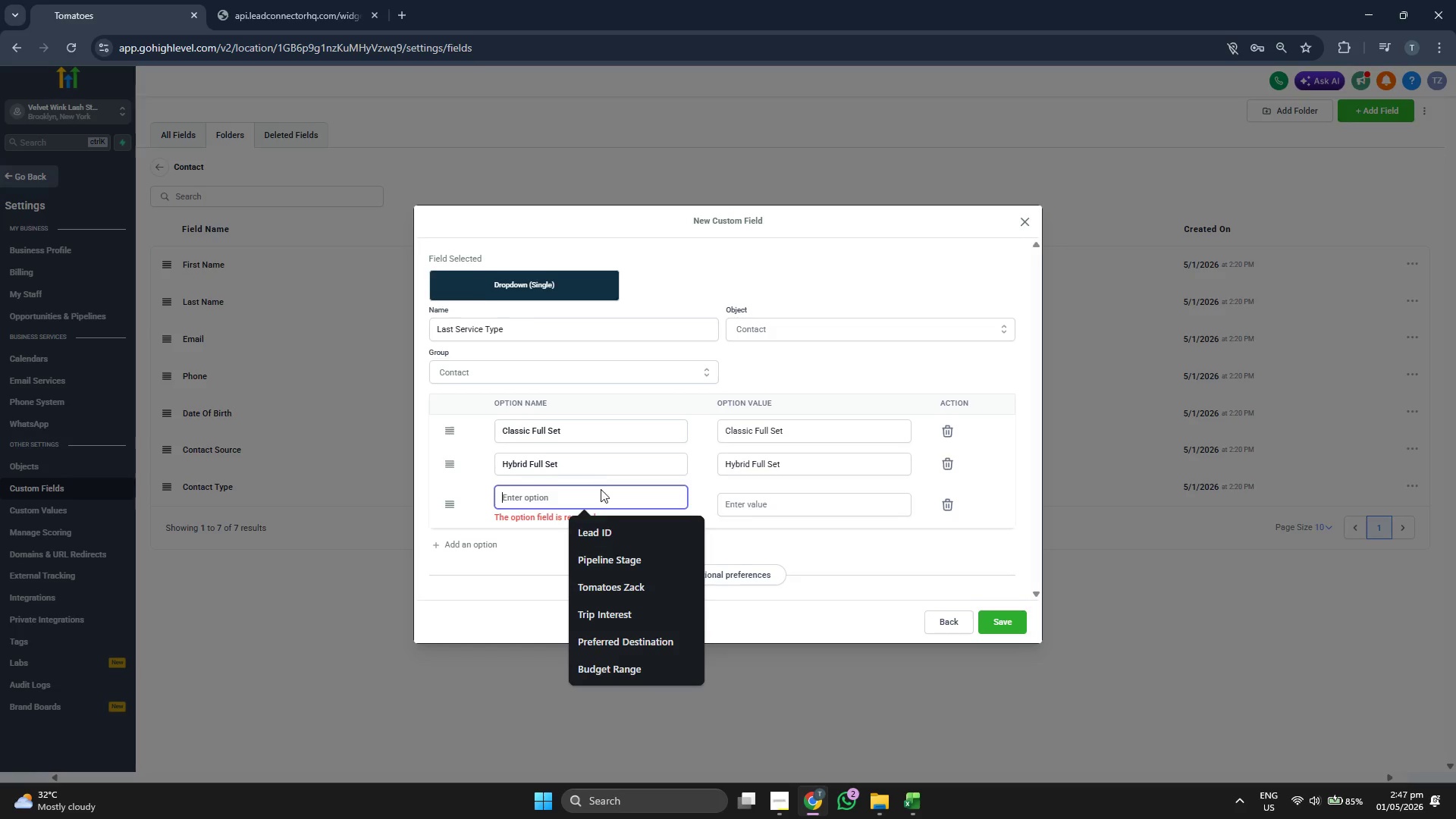 
key(Control+V)
 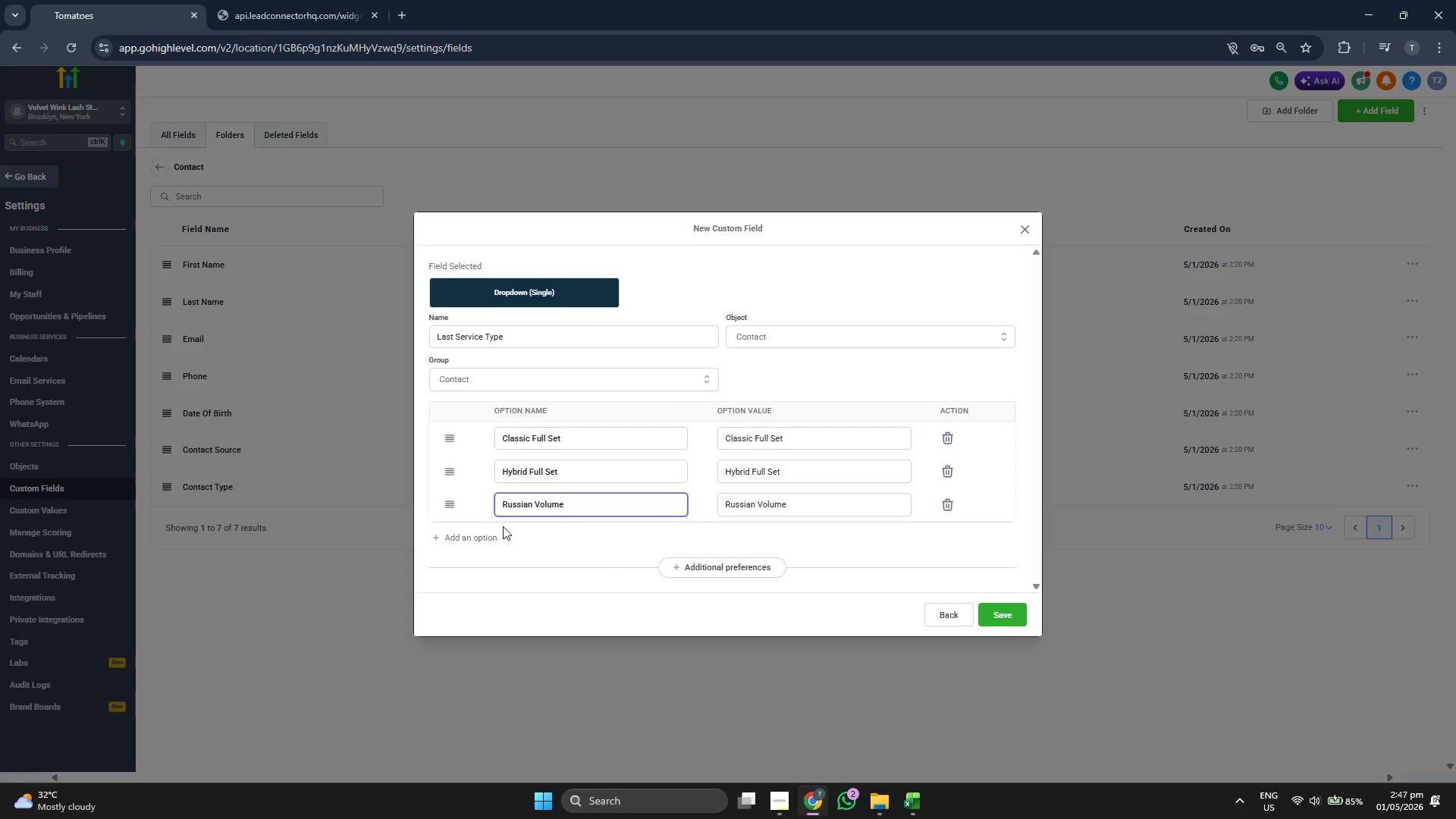 
left_click([479, 534])
 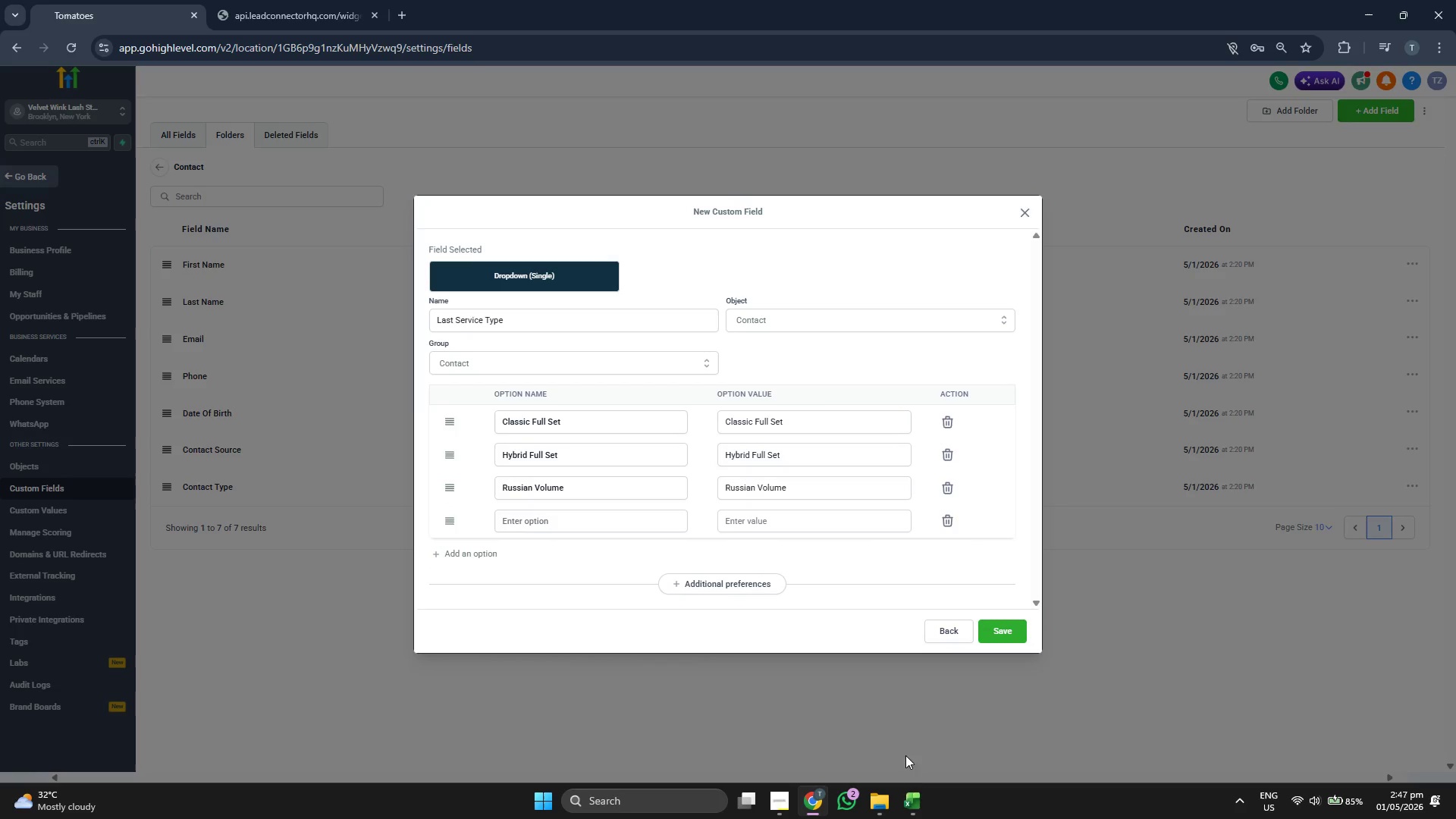 
left_click([915, 795])
 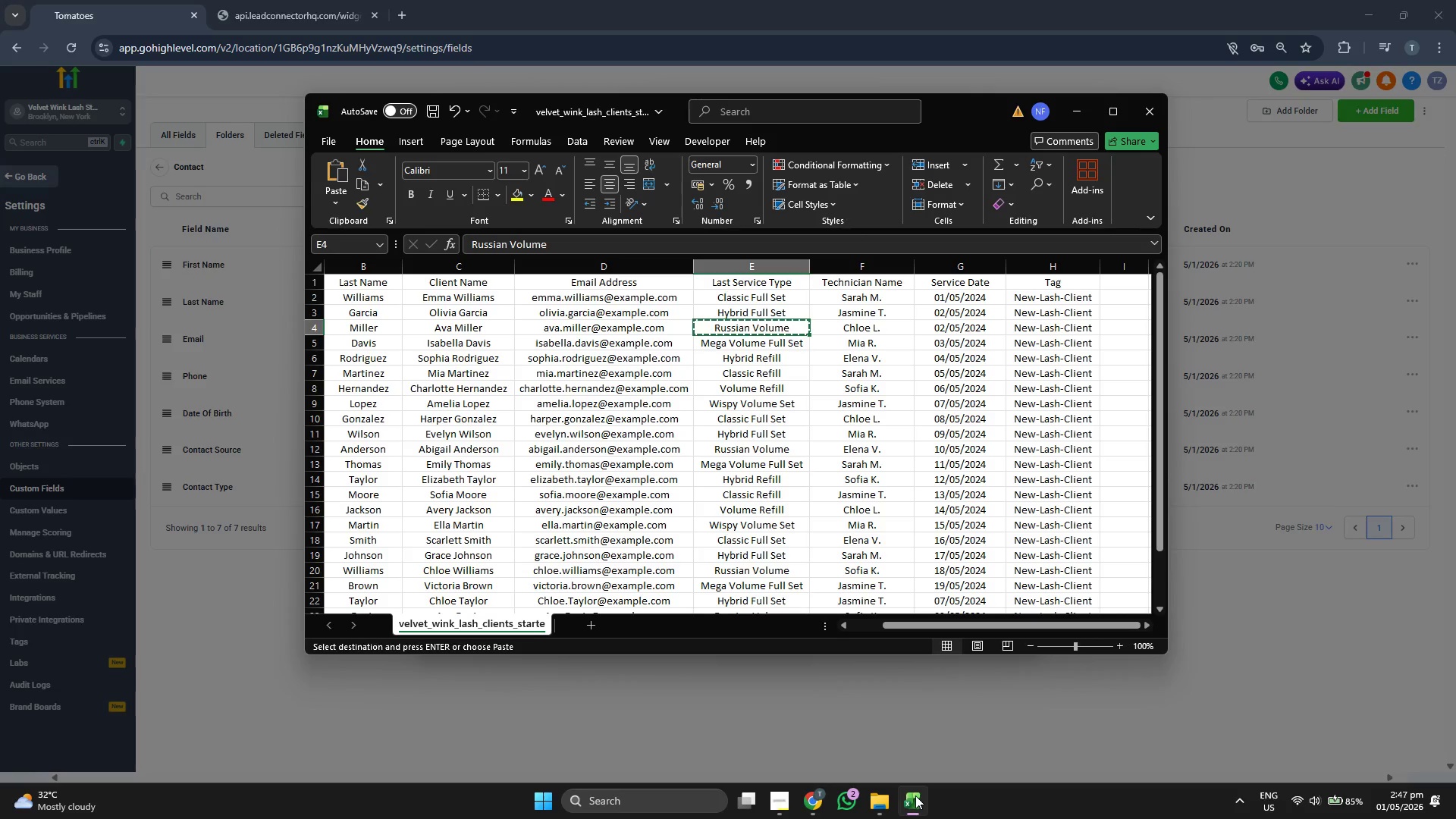 
left_click([915, 795])
 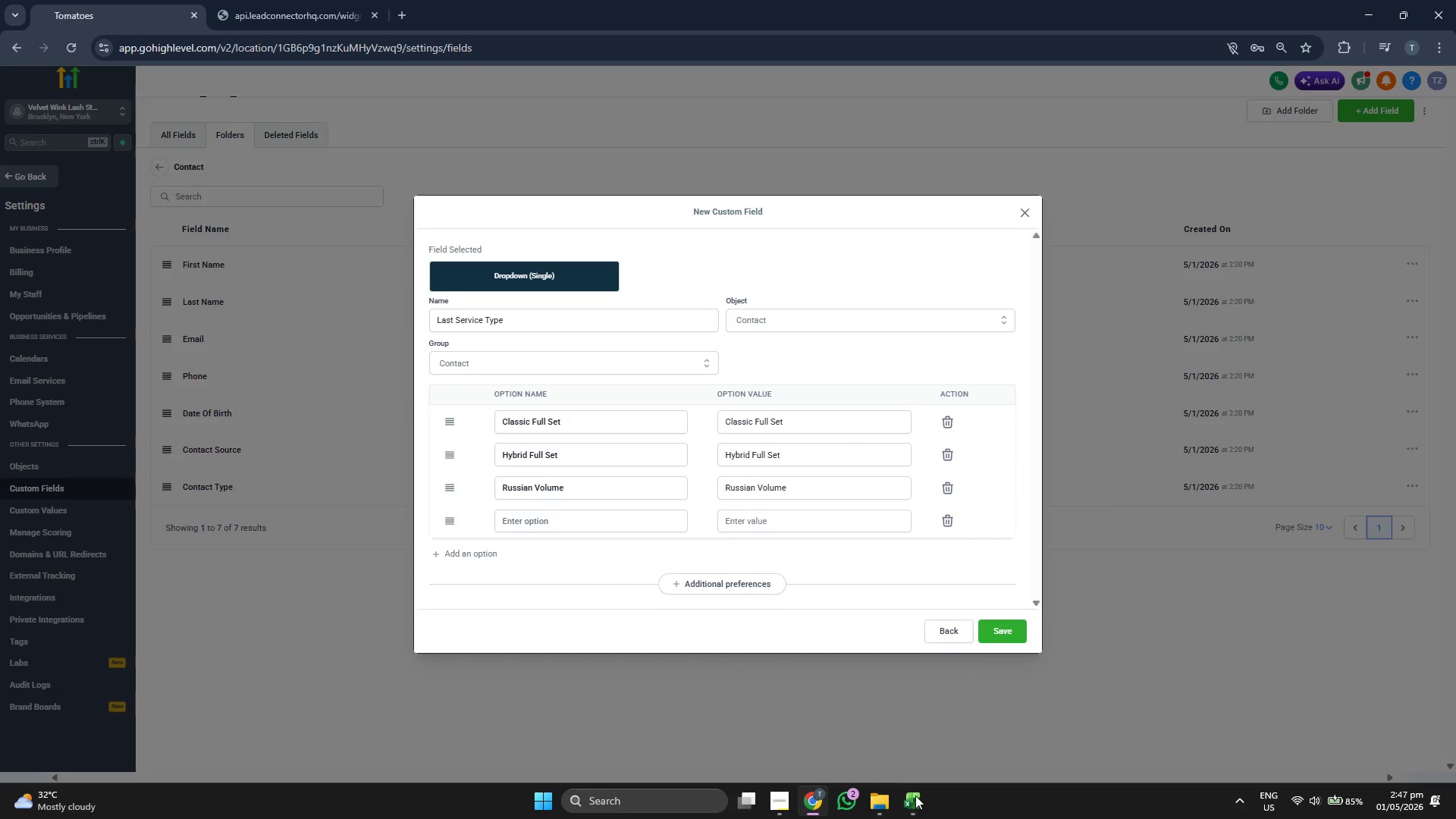 
left_click([915, 795])
 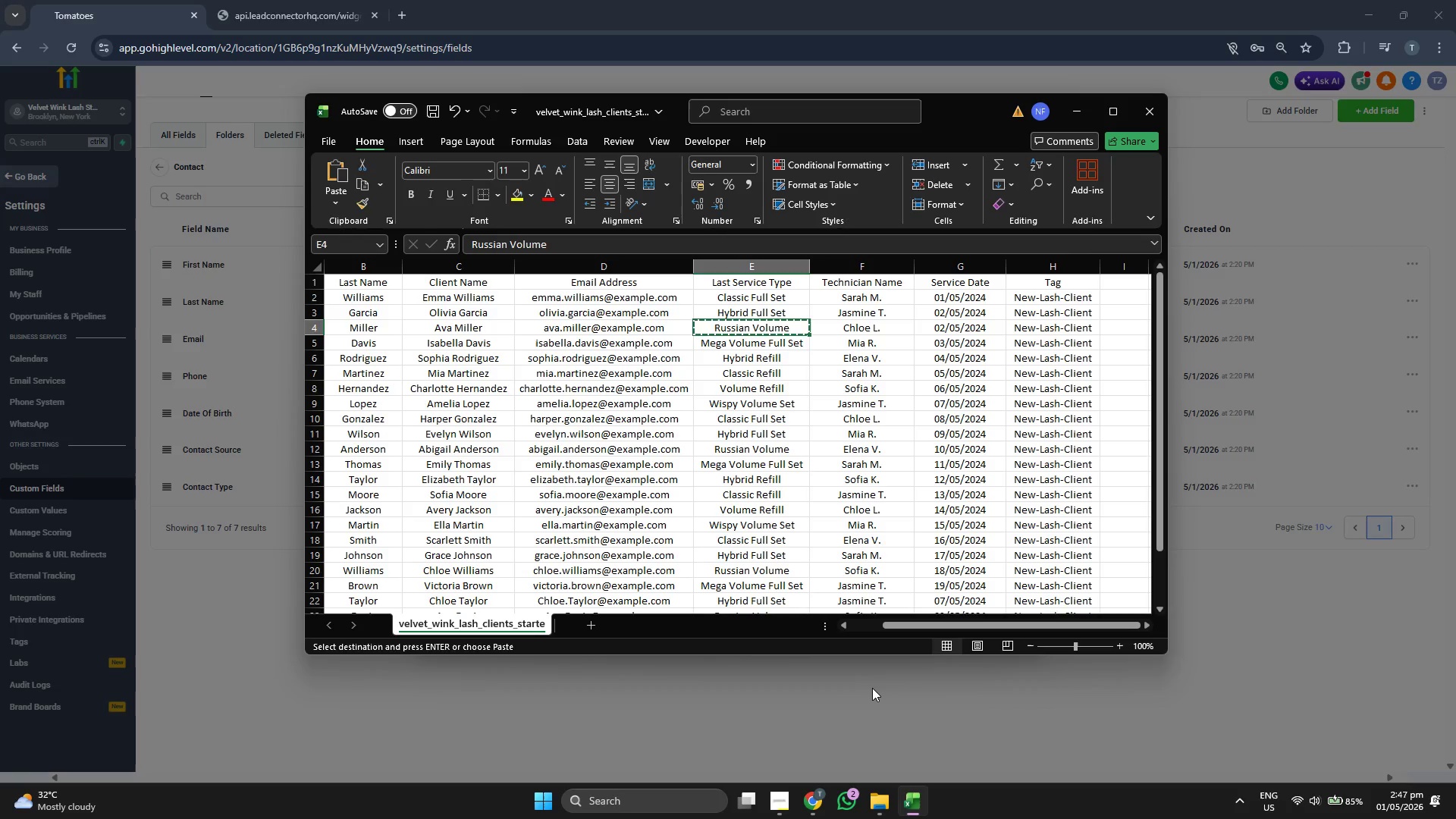 
key(ArrowDown)
 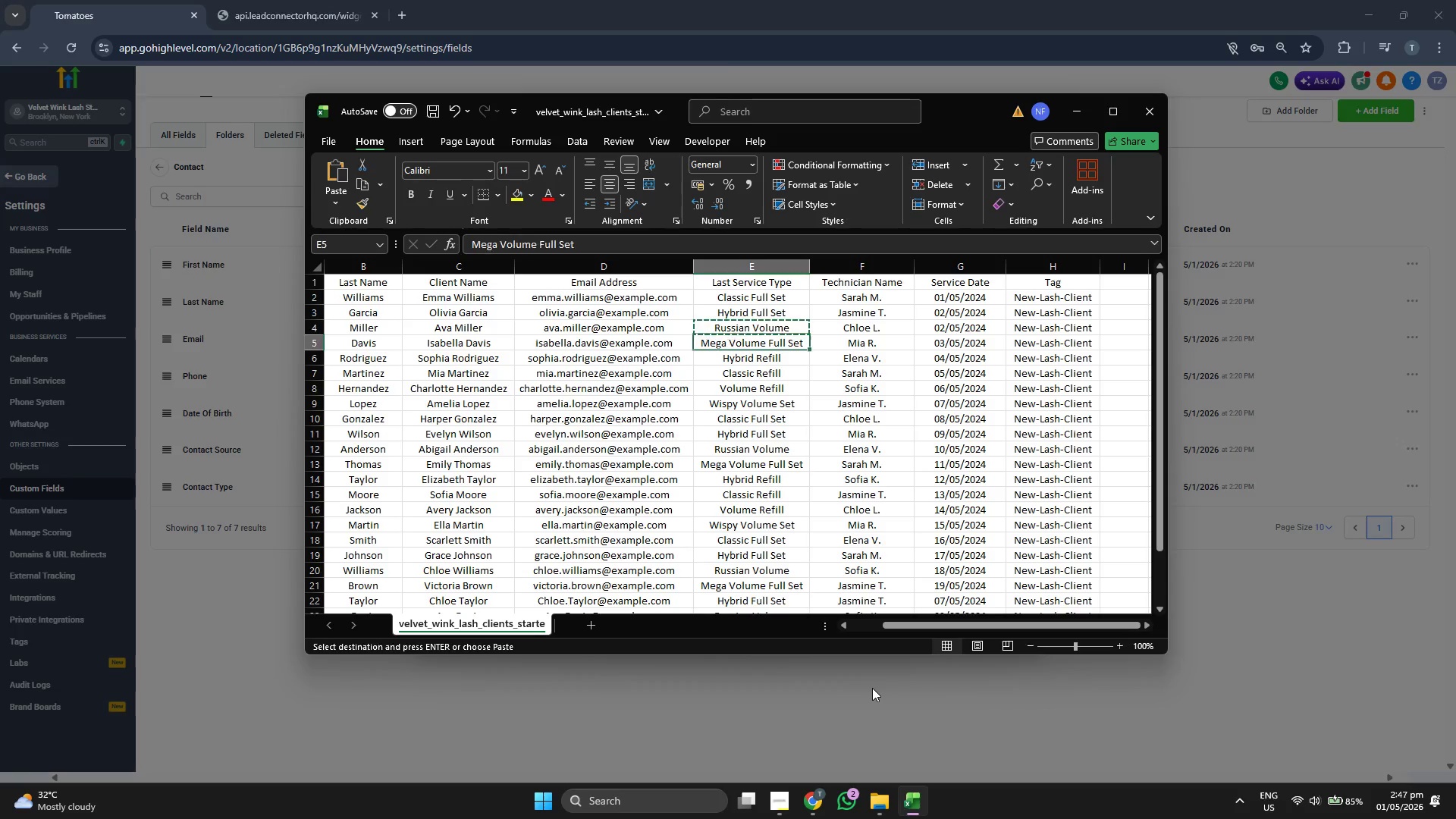 
key(Control+ControlLeft)
 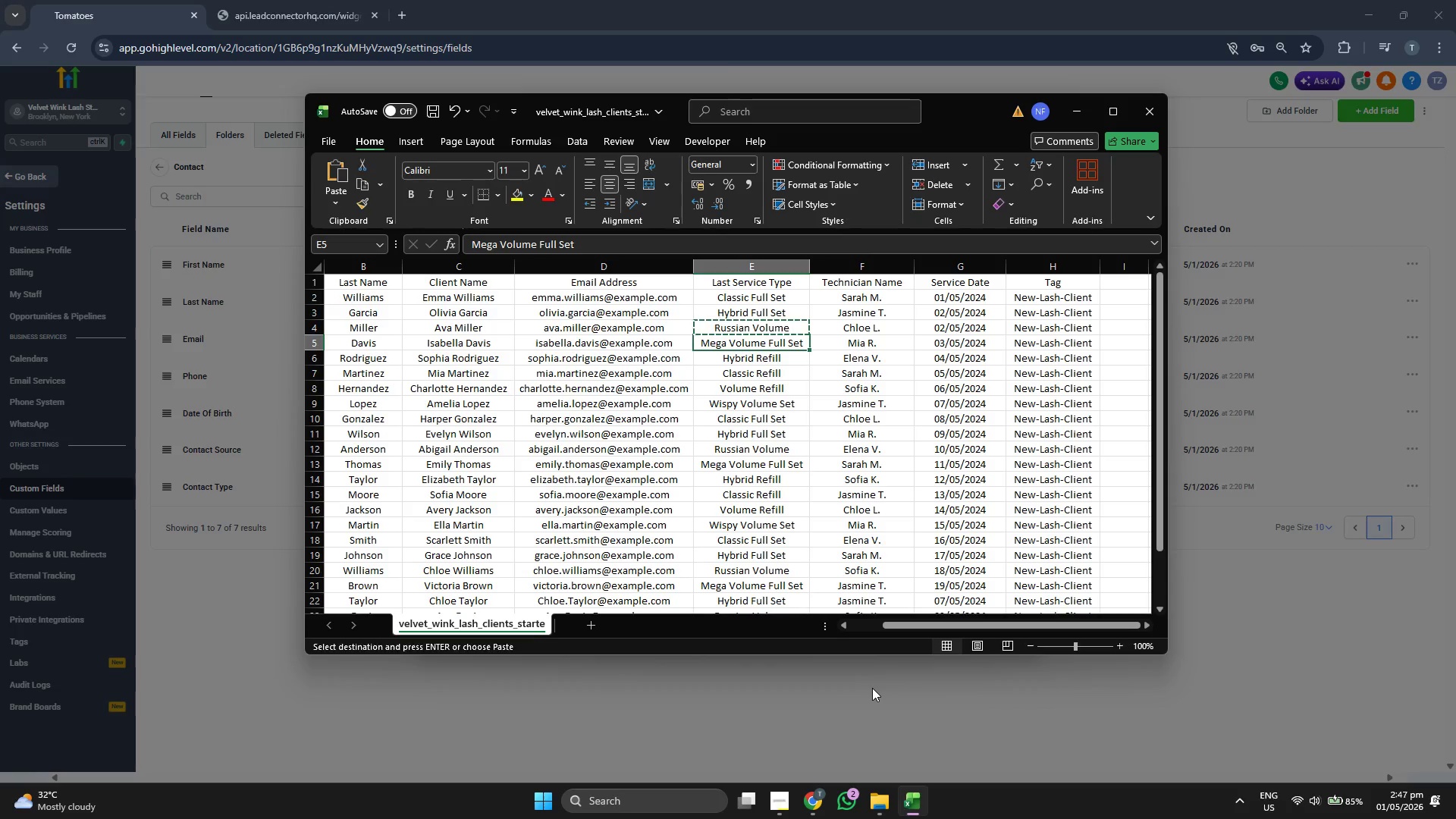 
key(Control+C)
 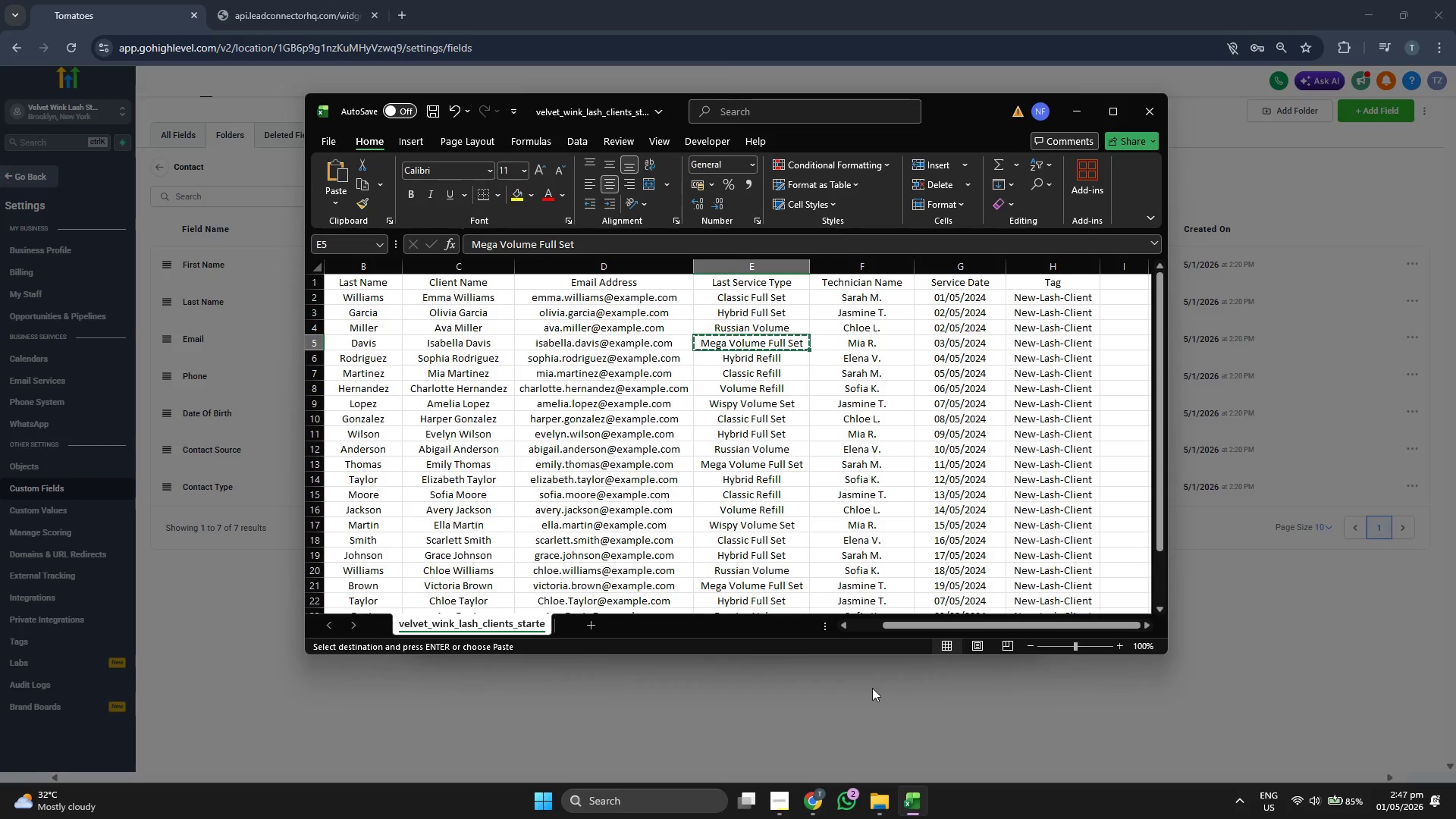 
left_click([869, 701])
 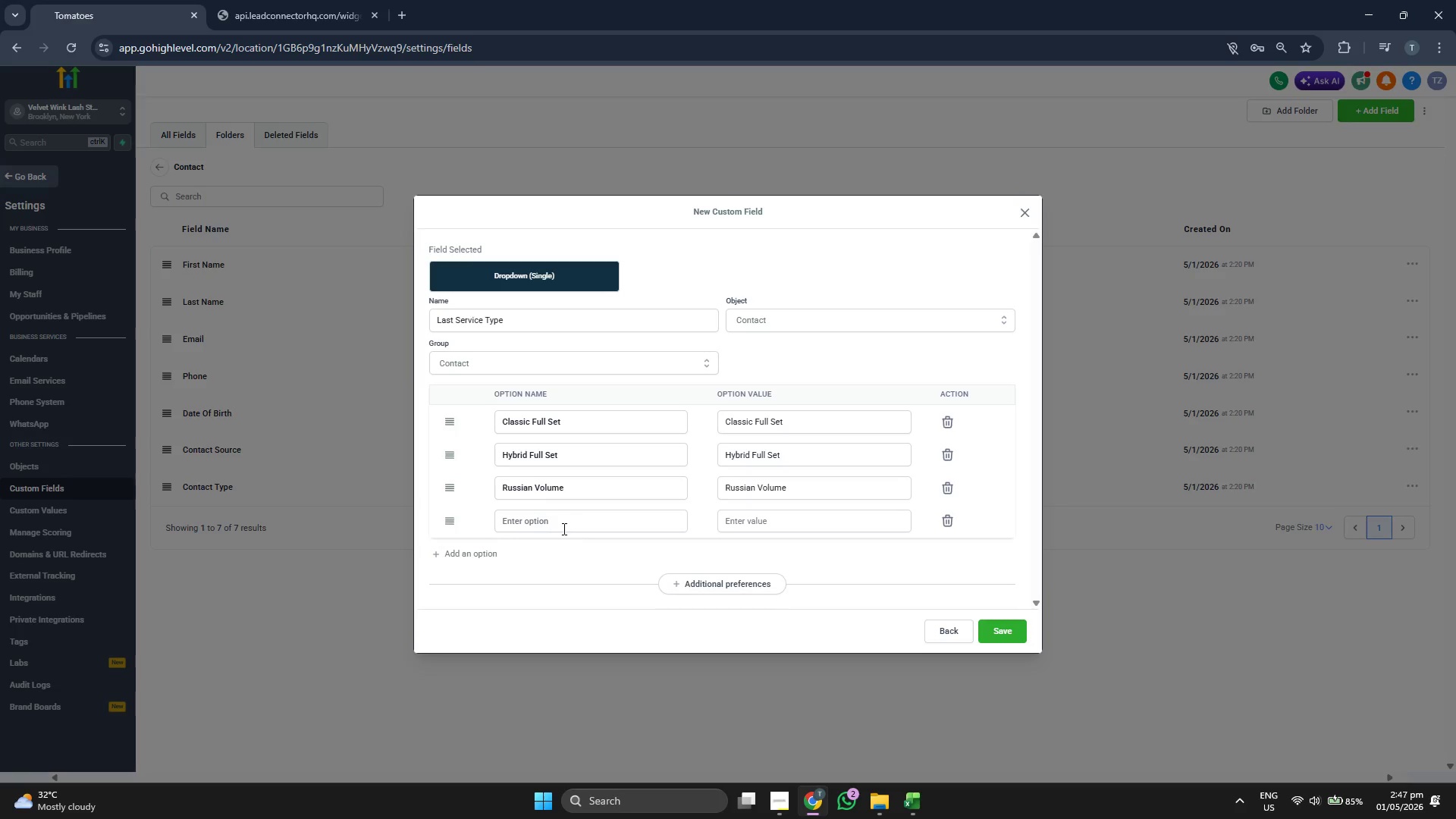 
left_click([563, 526])
 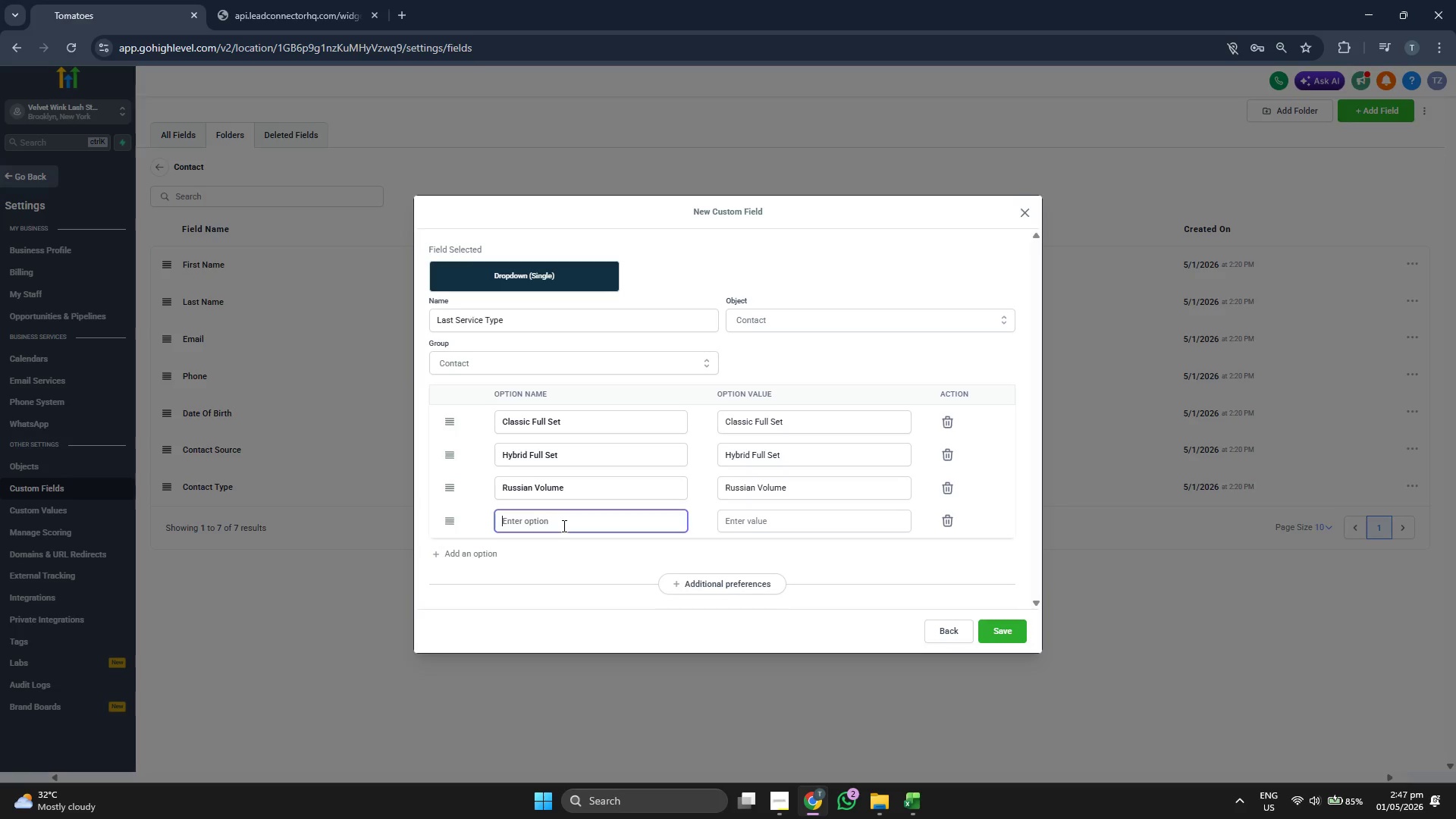 
key(Control+ControlLeft)
 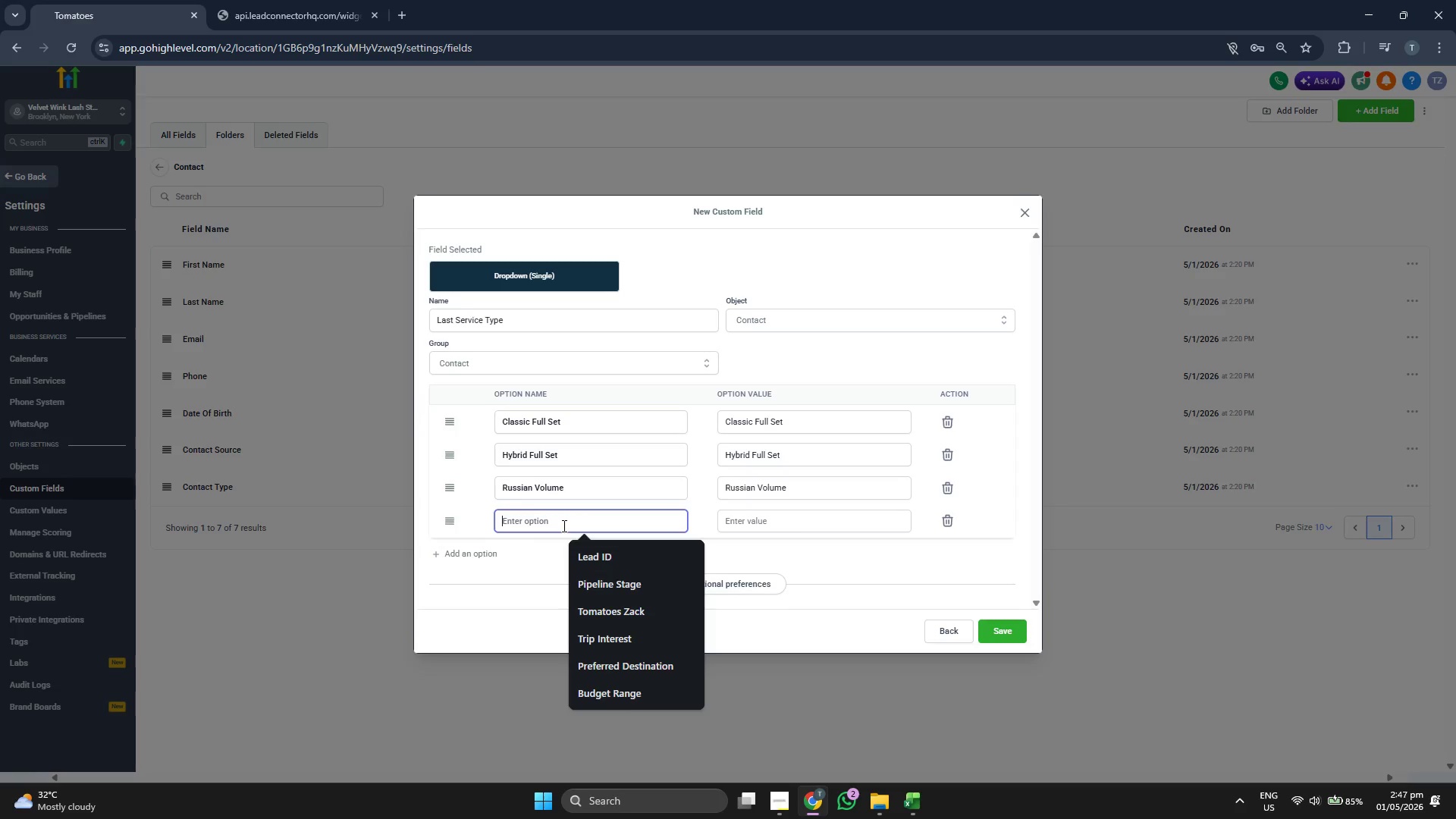 
key(Control+V)
 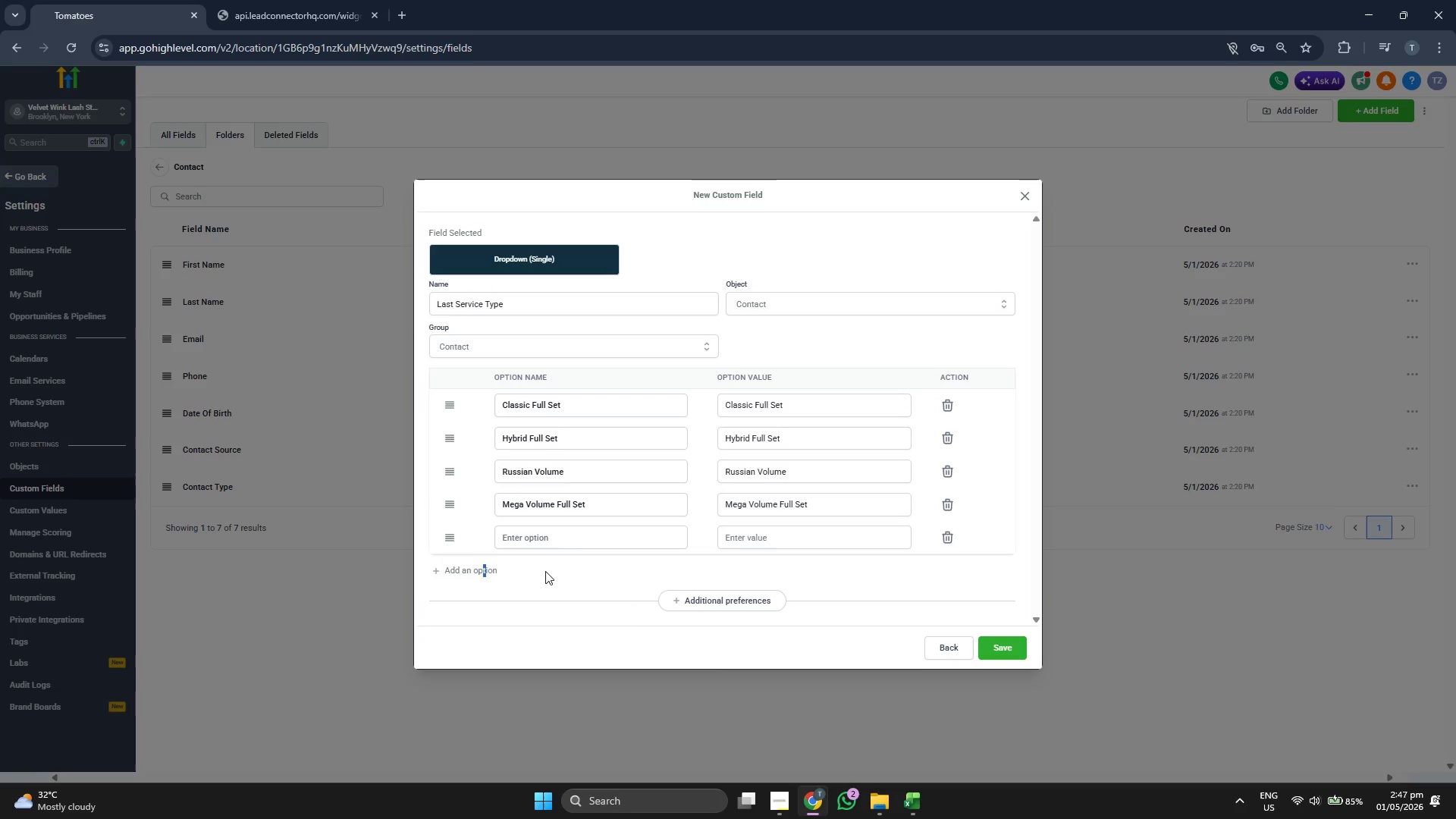 
wait(5.23)
 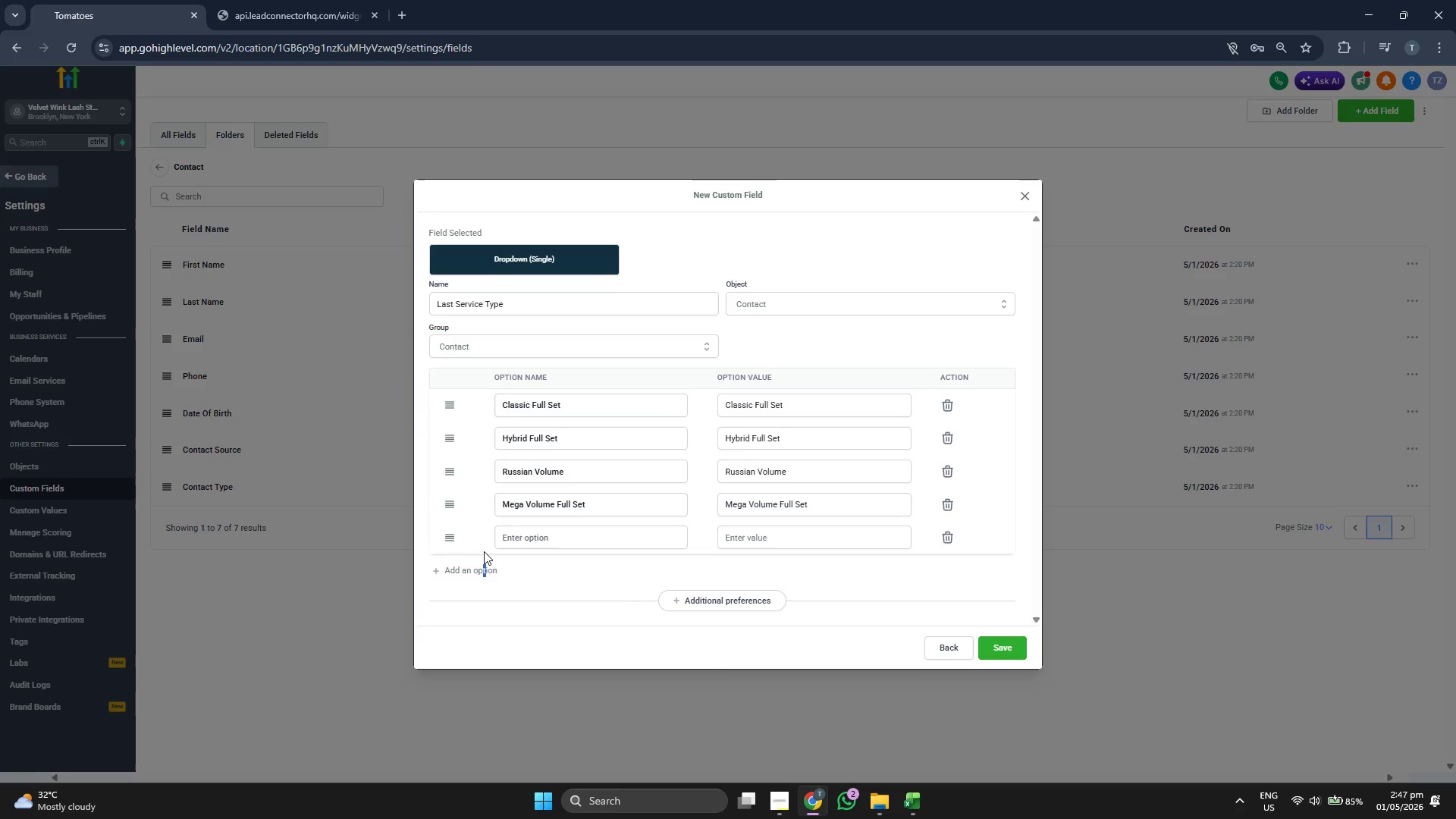 
left_click([920, 806])
 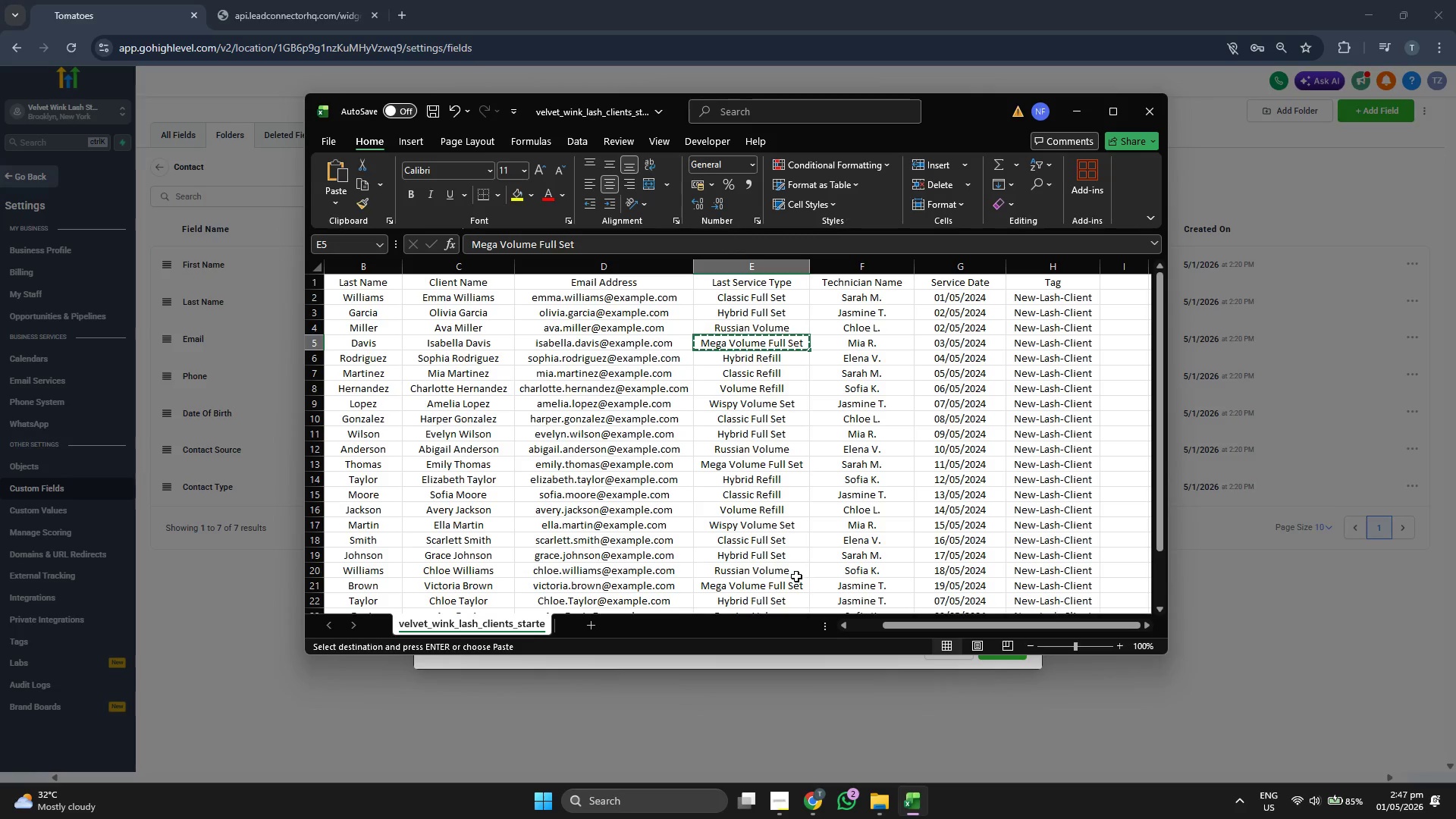 
key(ArrowDown)
 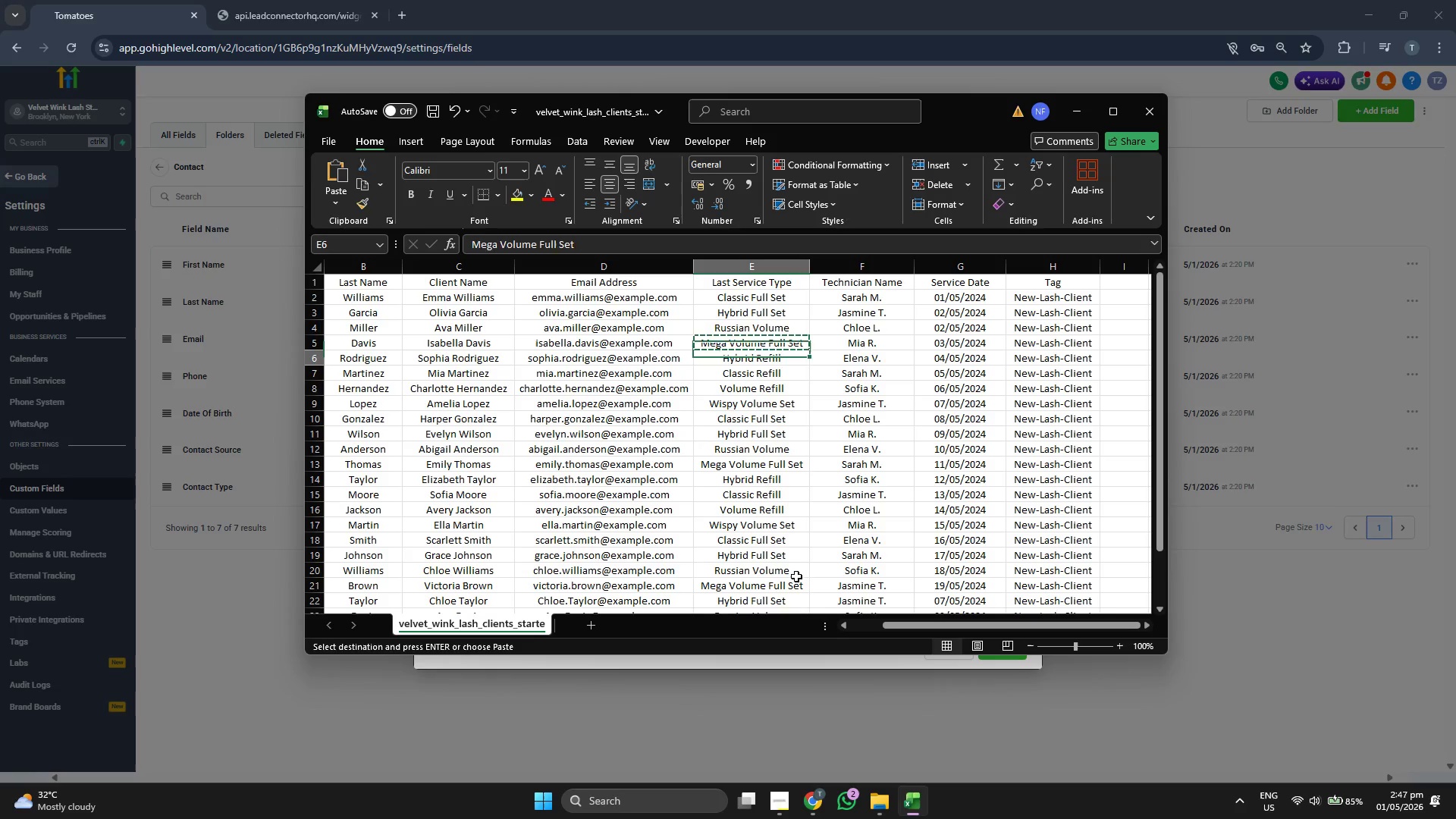 
key(Control+ControlLeft)
 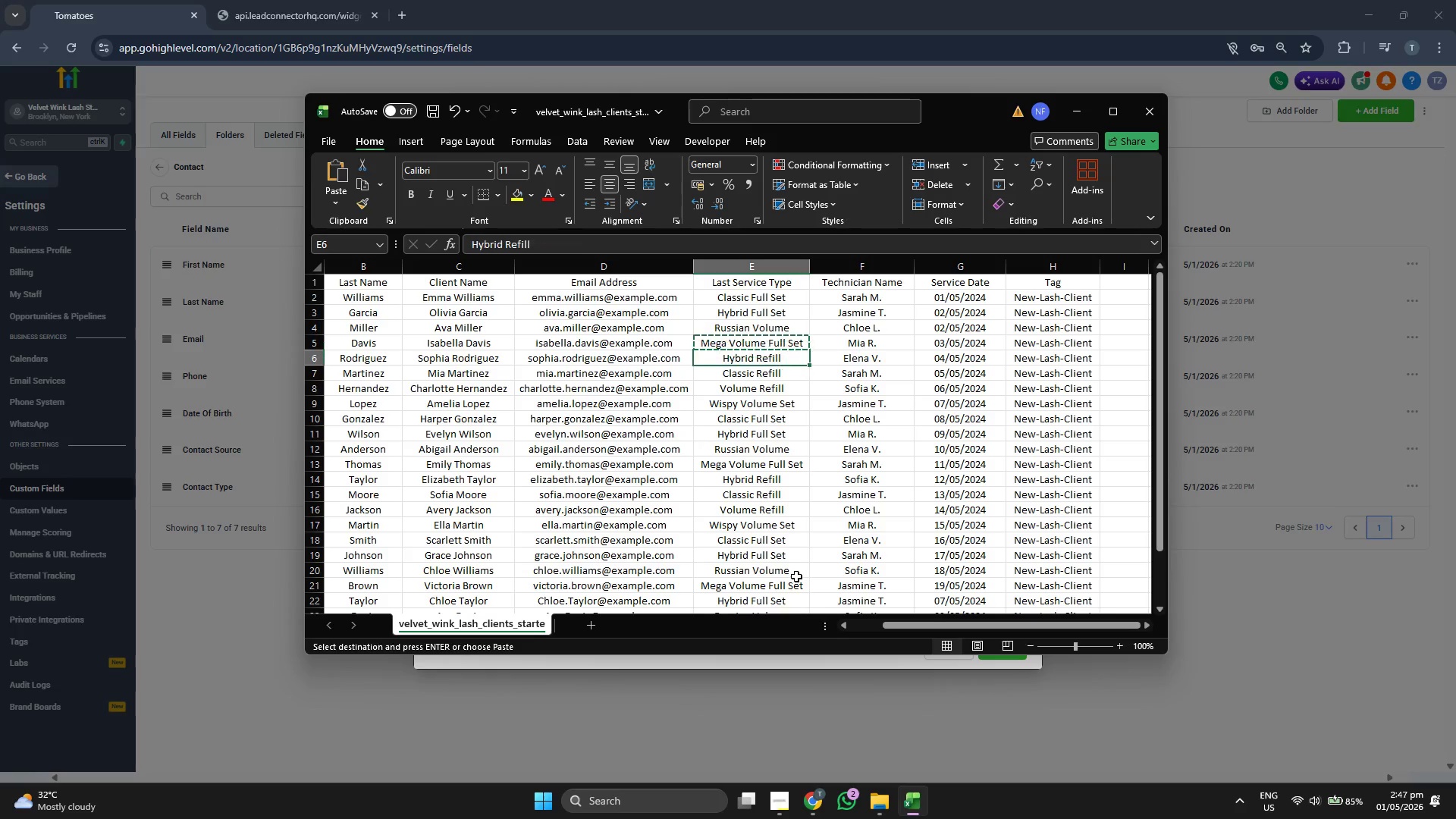 
key(Control+C)
 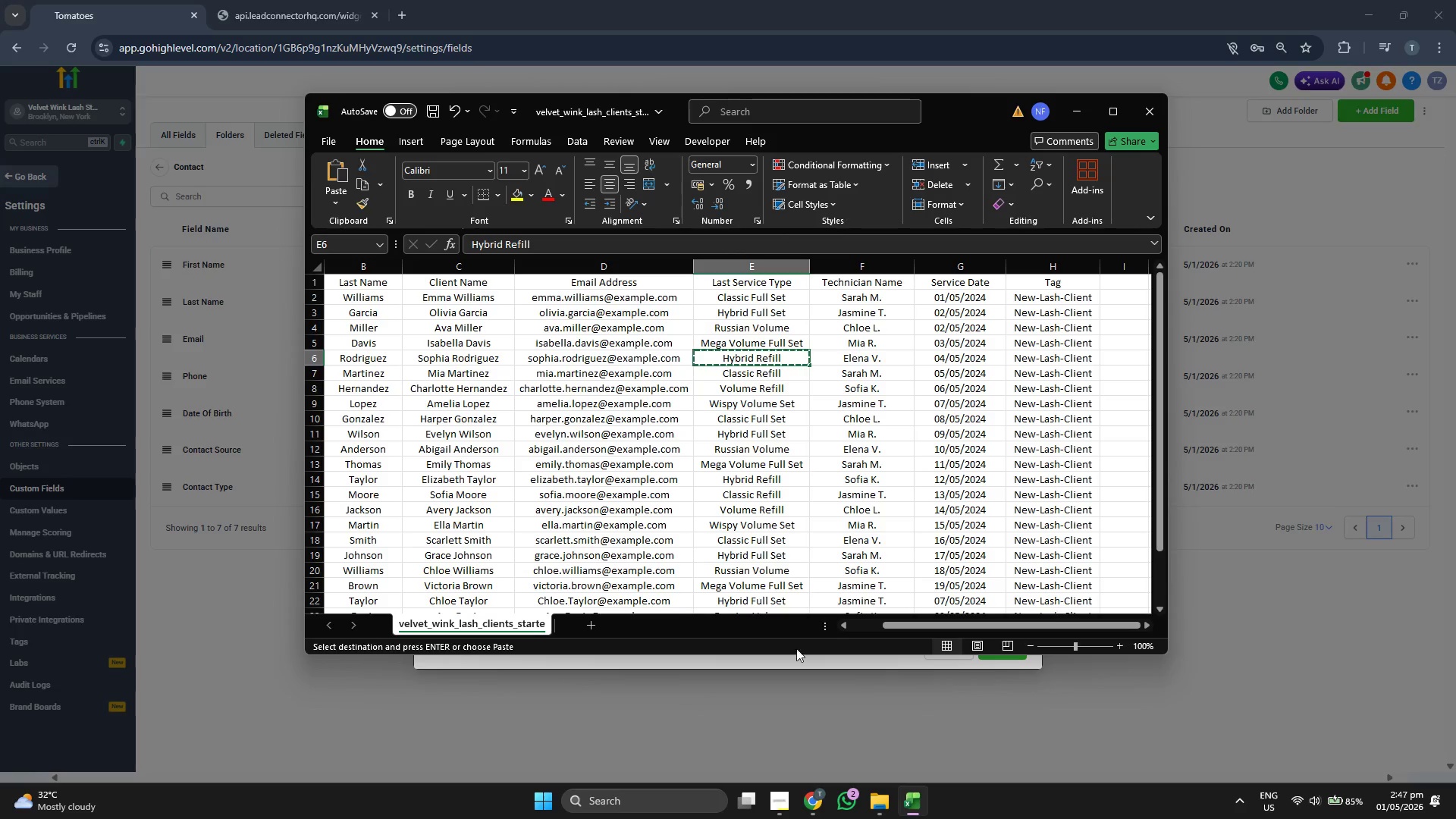 
left_click([806, 693])
 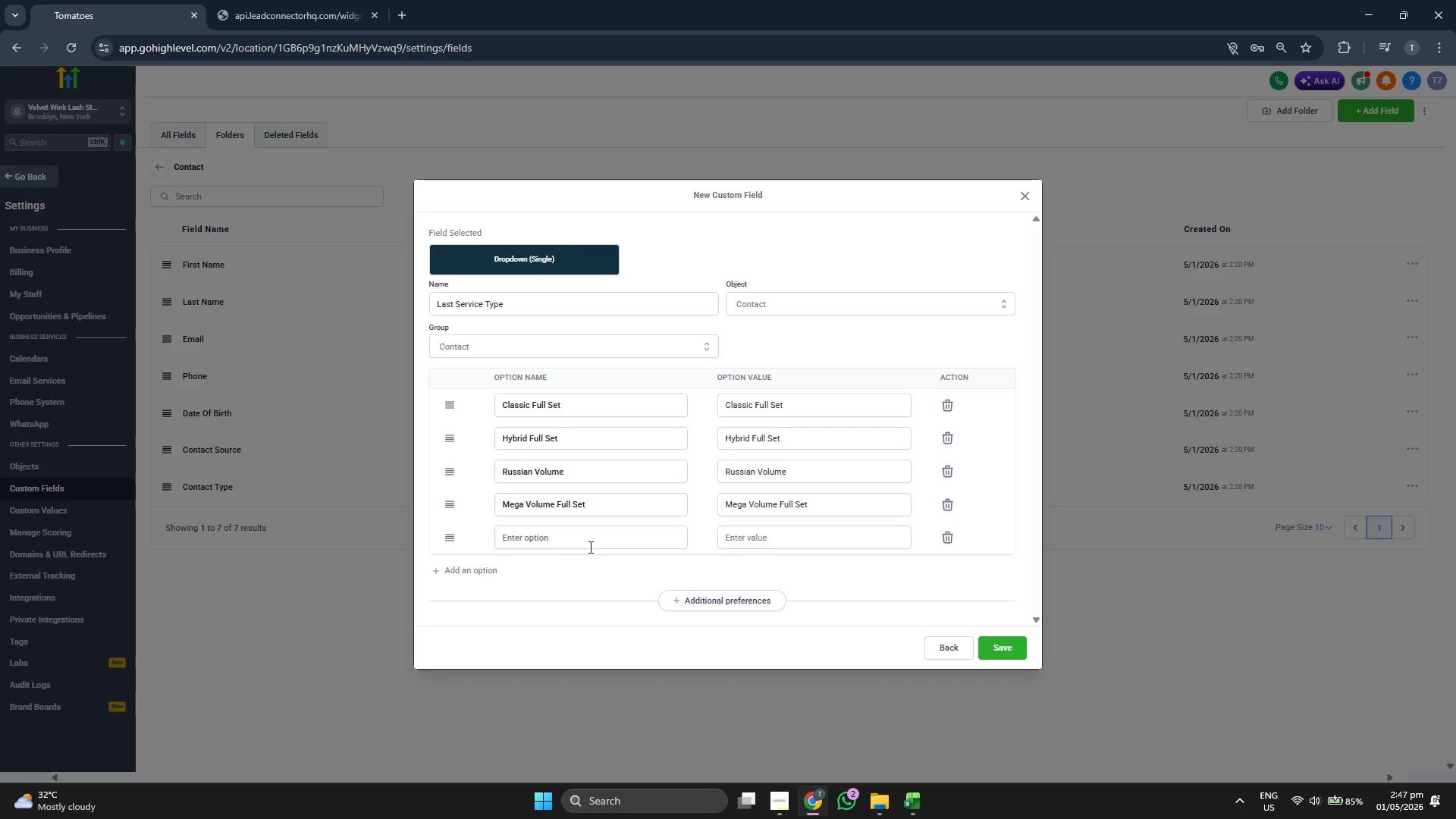 
left_click([561, 552])
 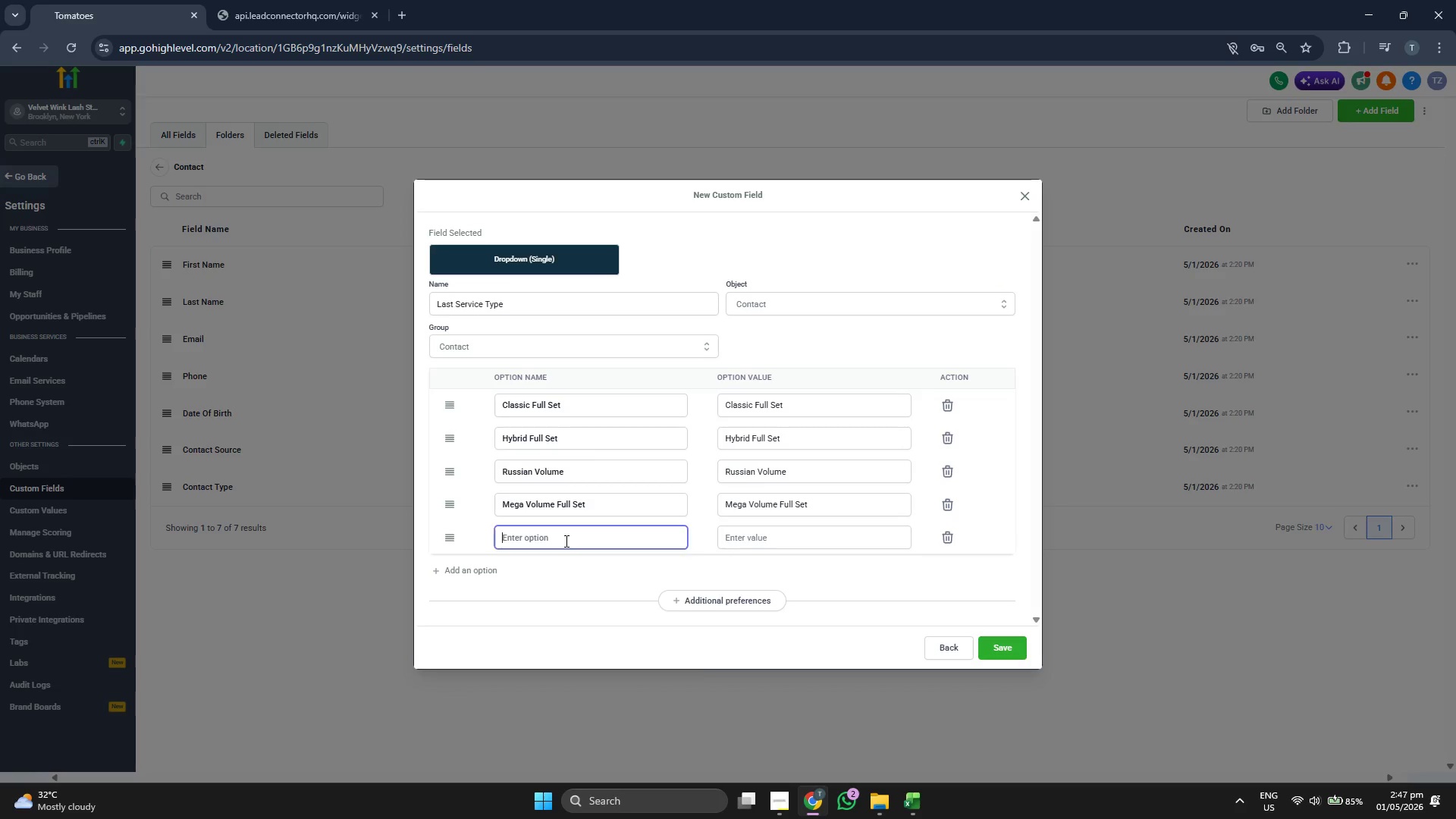 
key(Control+V)
 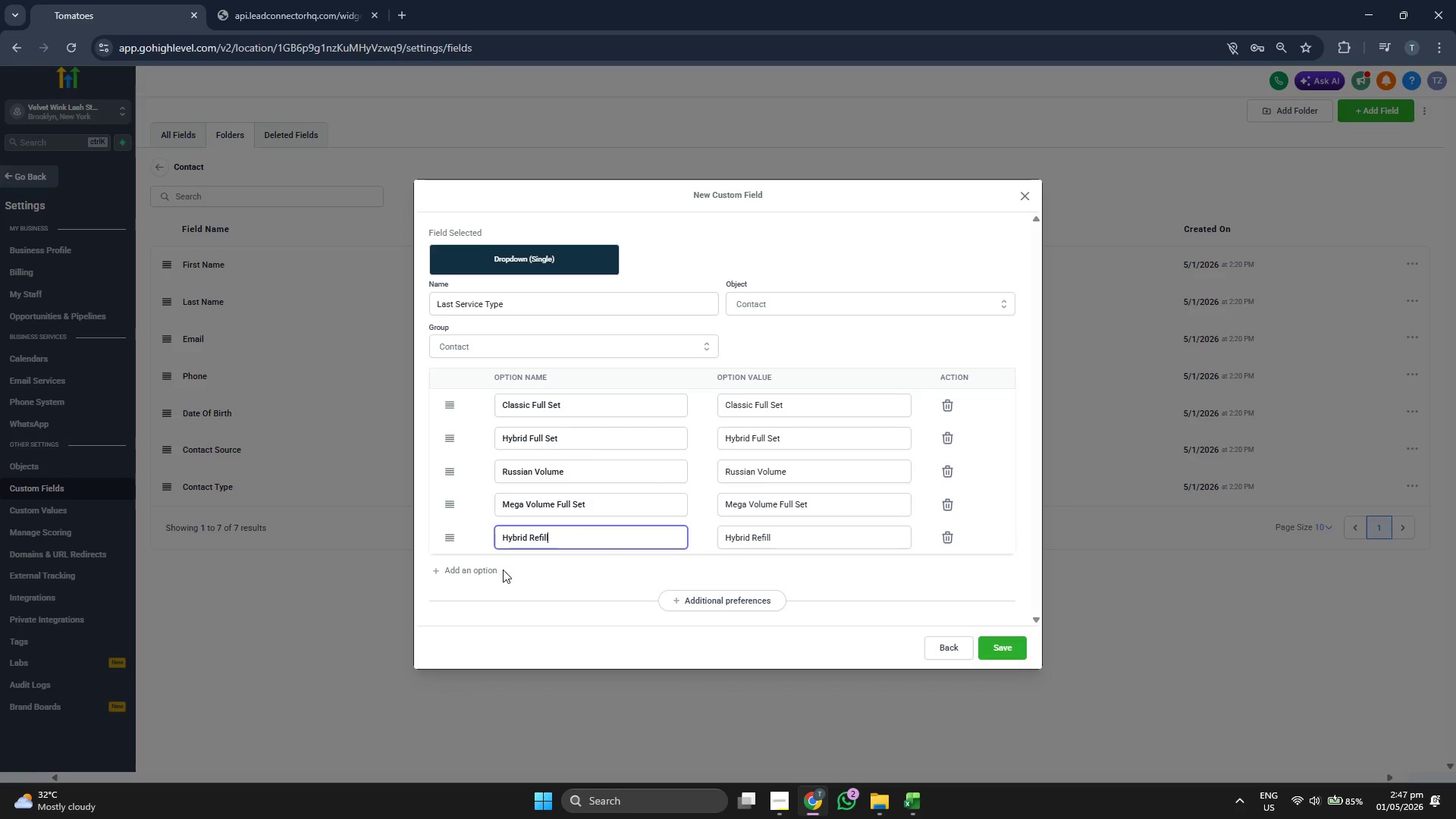 
left_click([490, 566])
 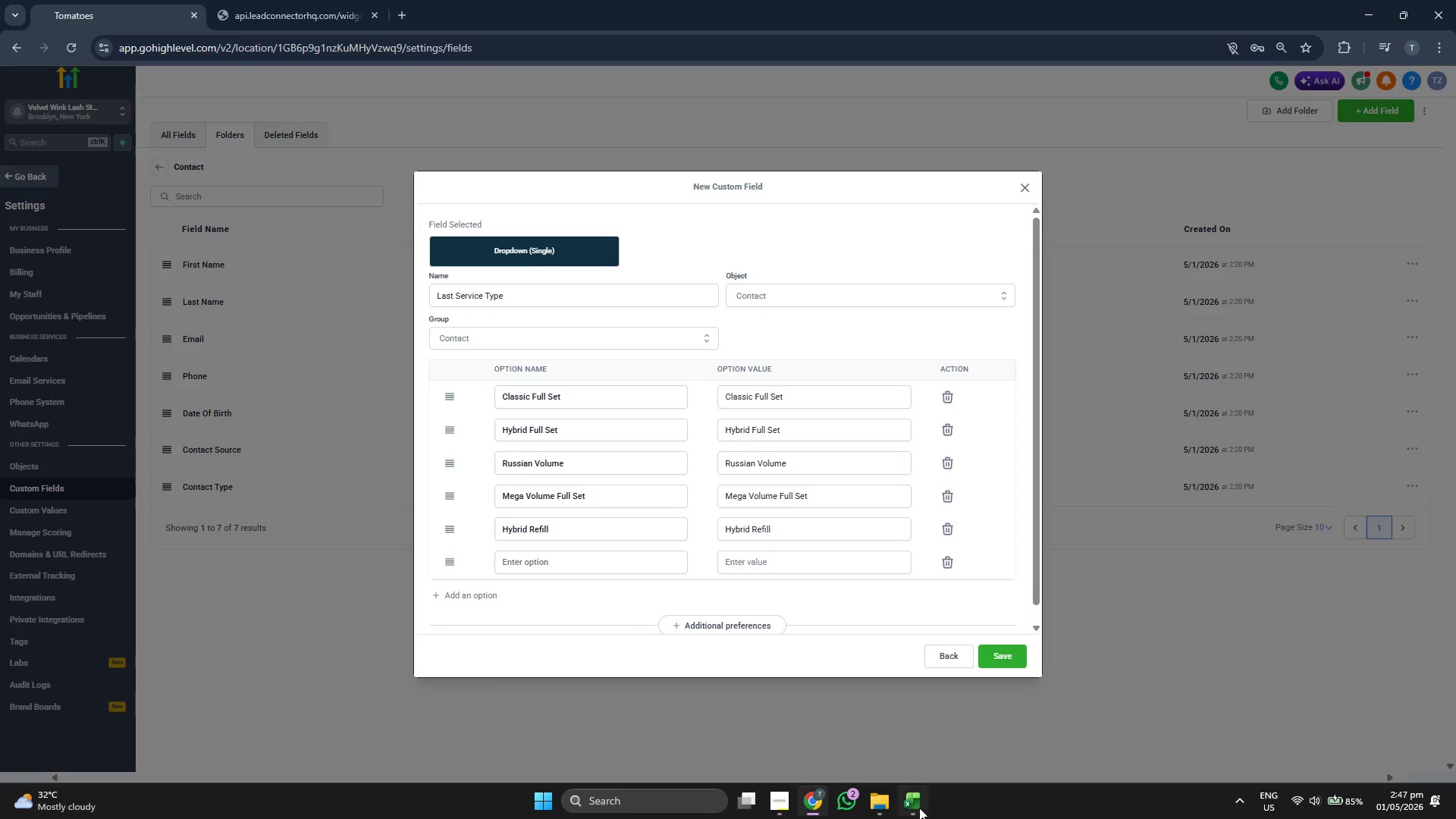 
left_click([917, 805])
 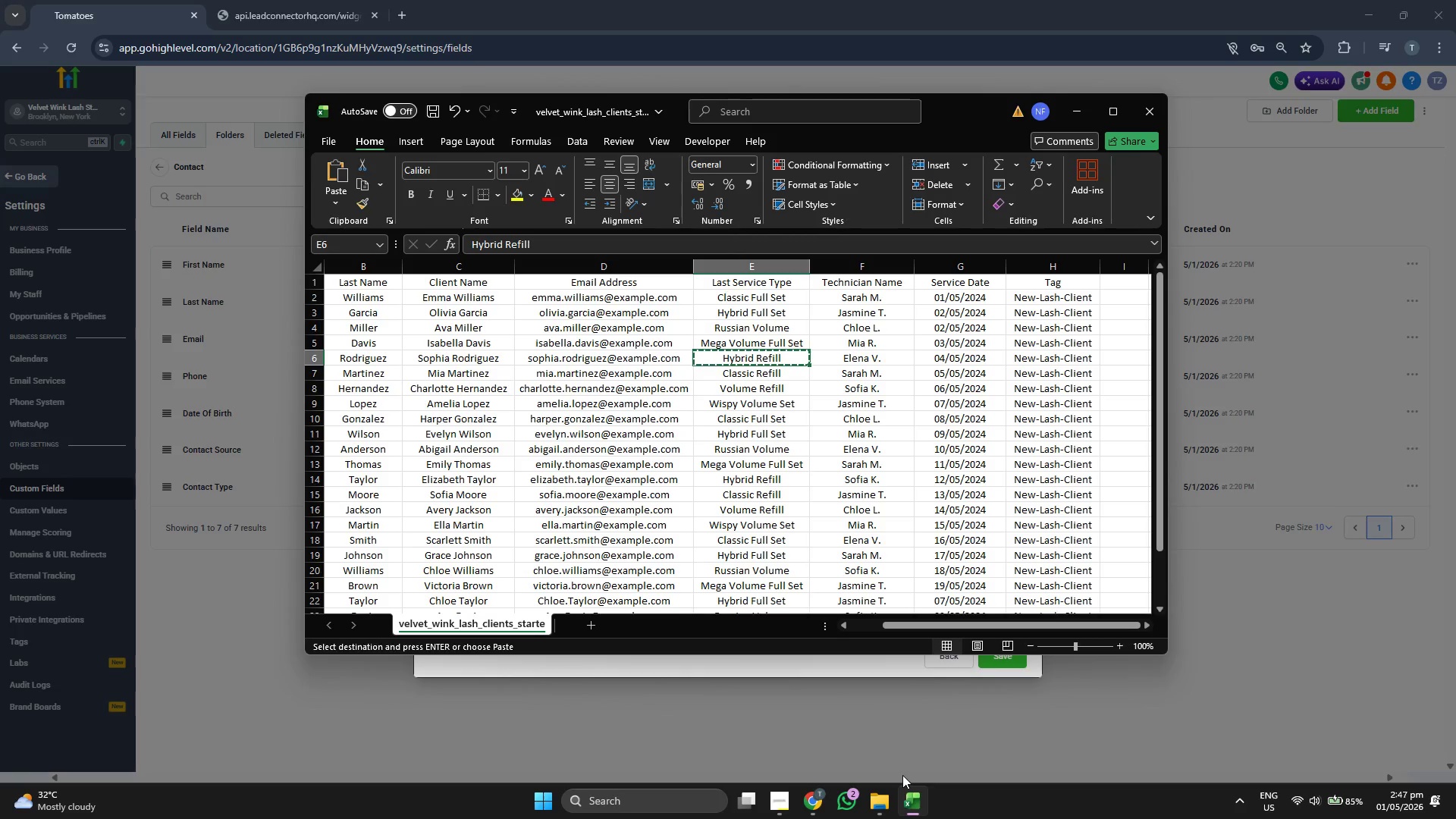 
key(ArrowDown)
 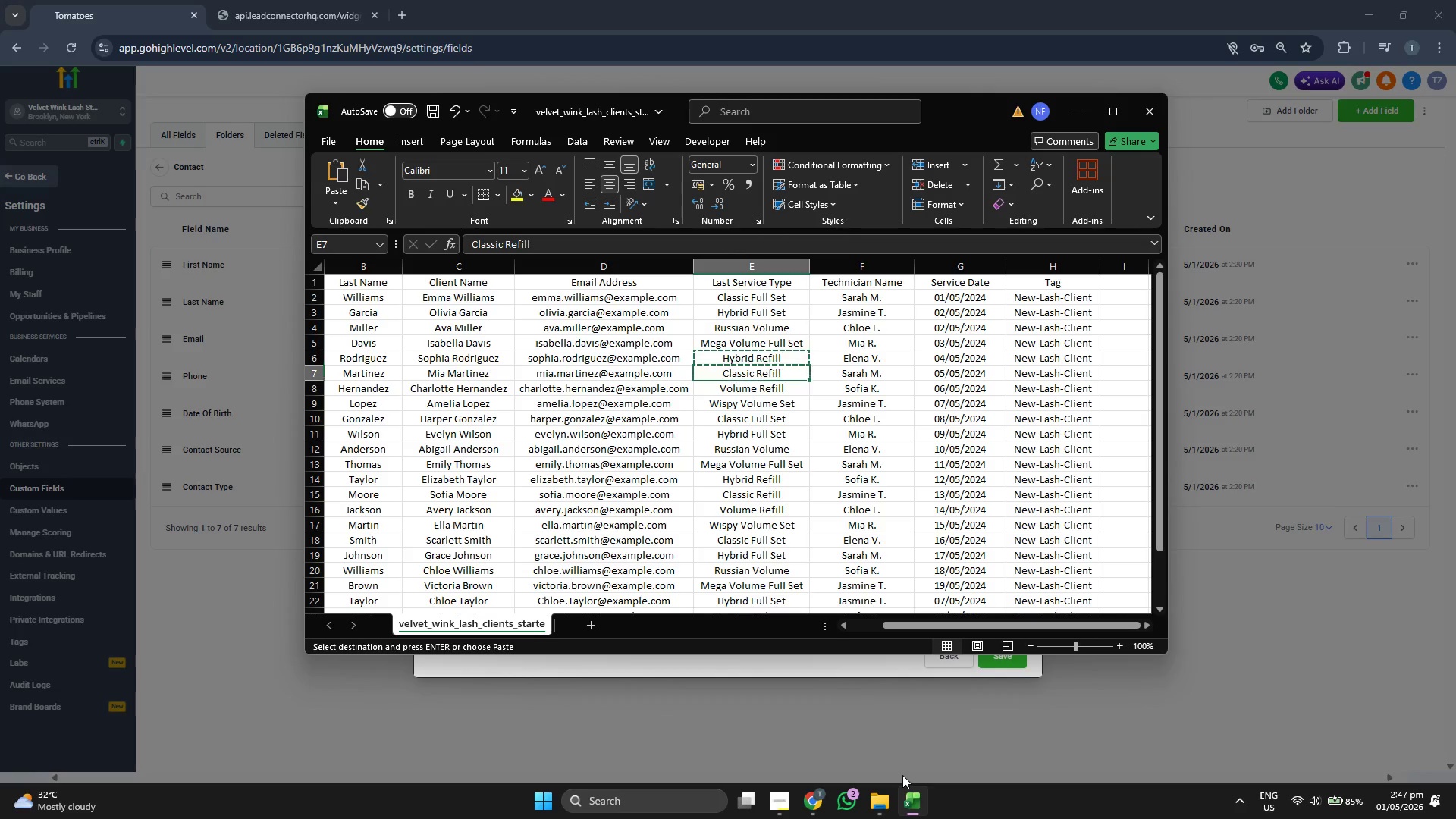 
key(Control+C)
 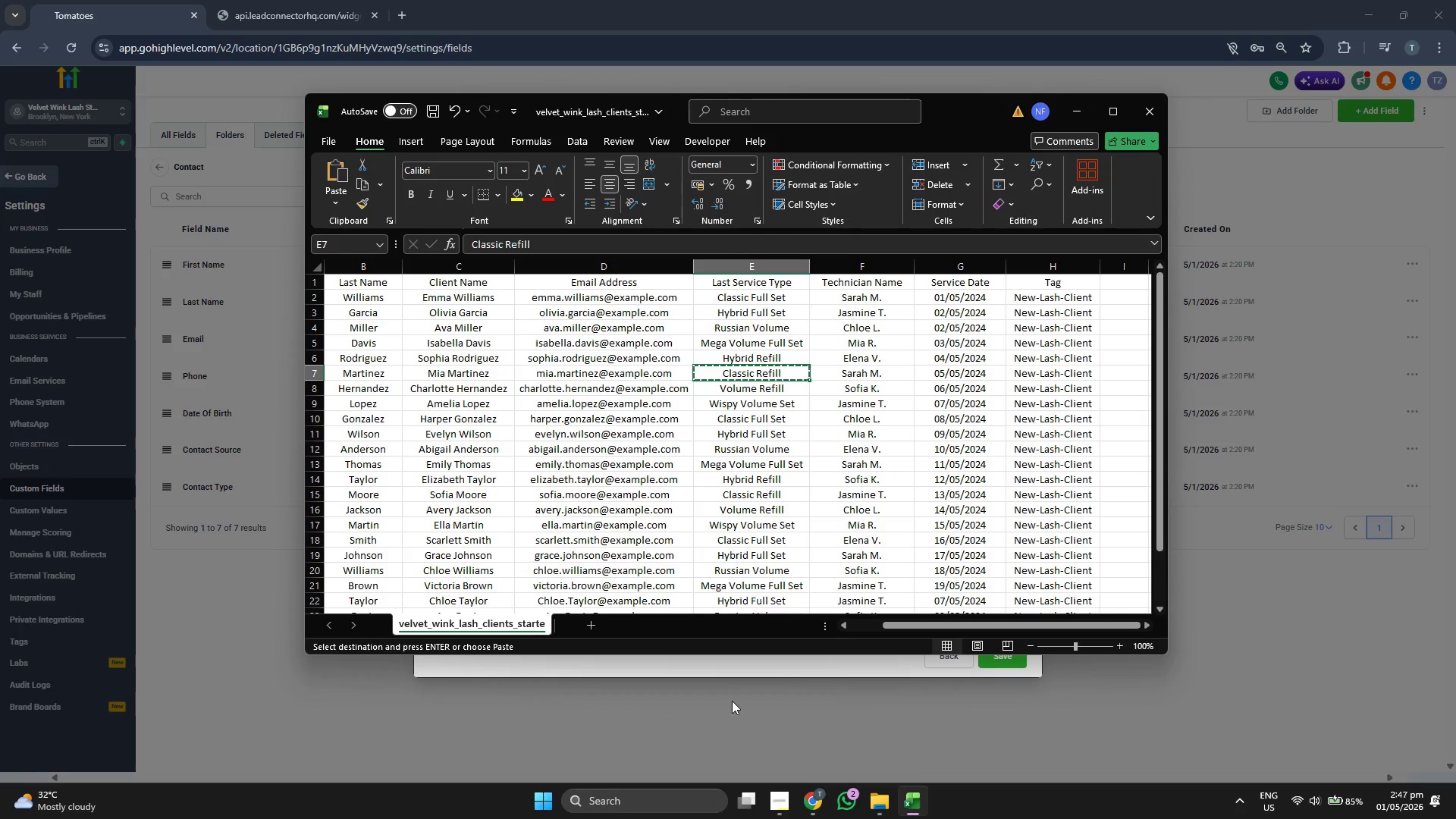 
left_click([712, 692])
 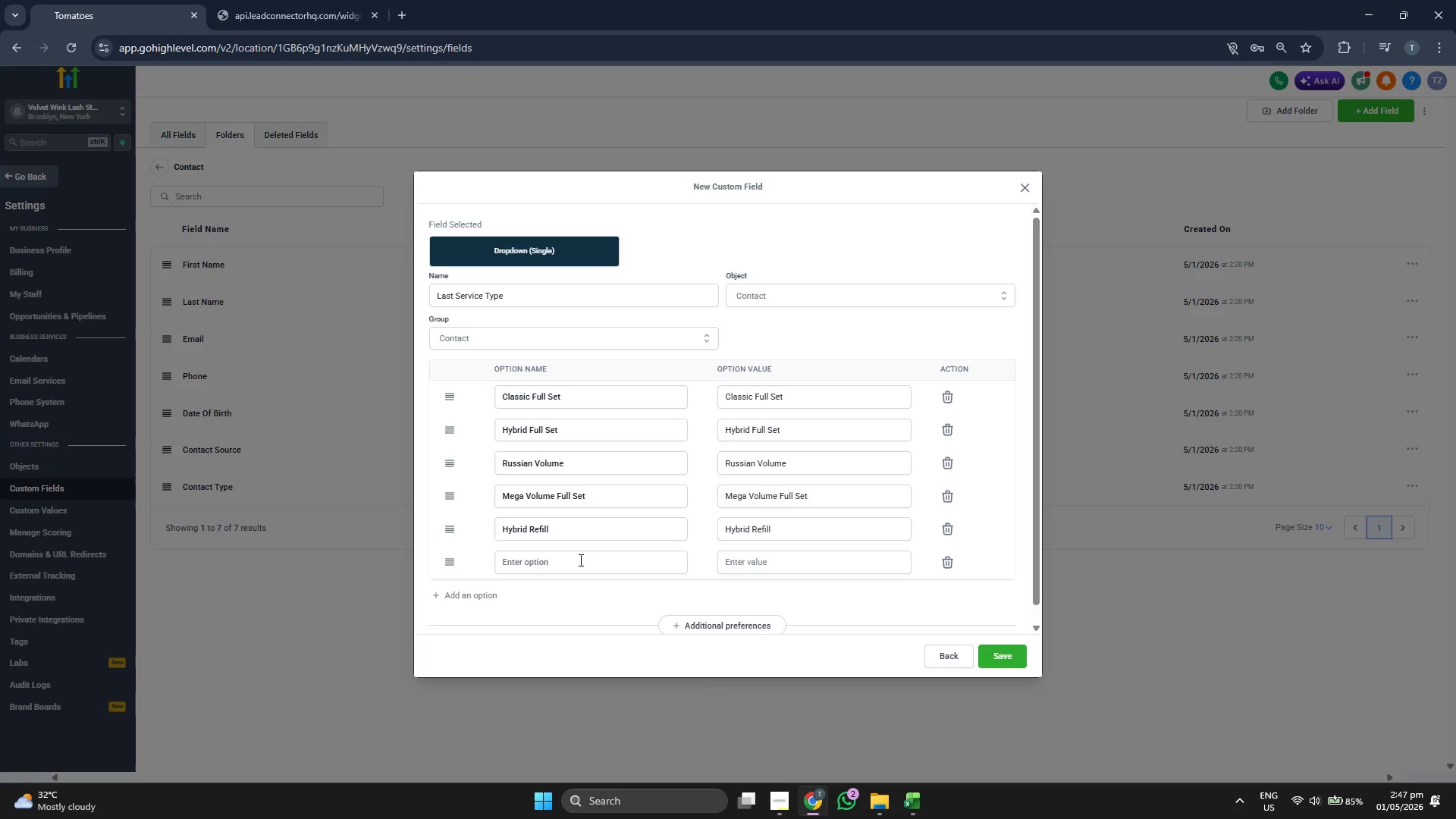 
left_click([581, 554])
 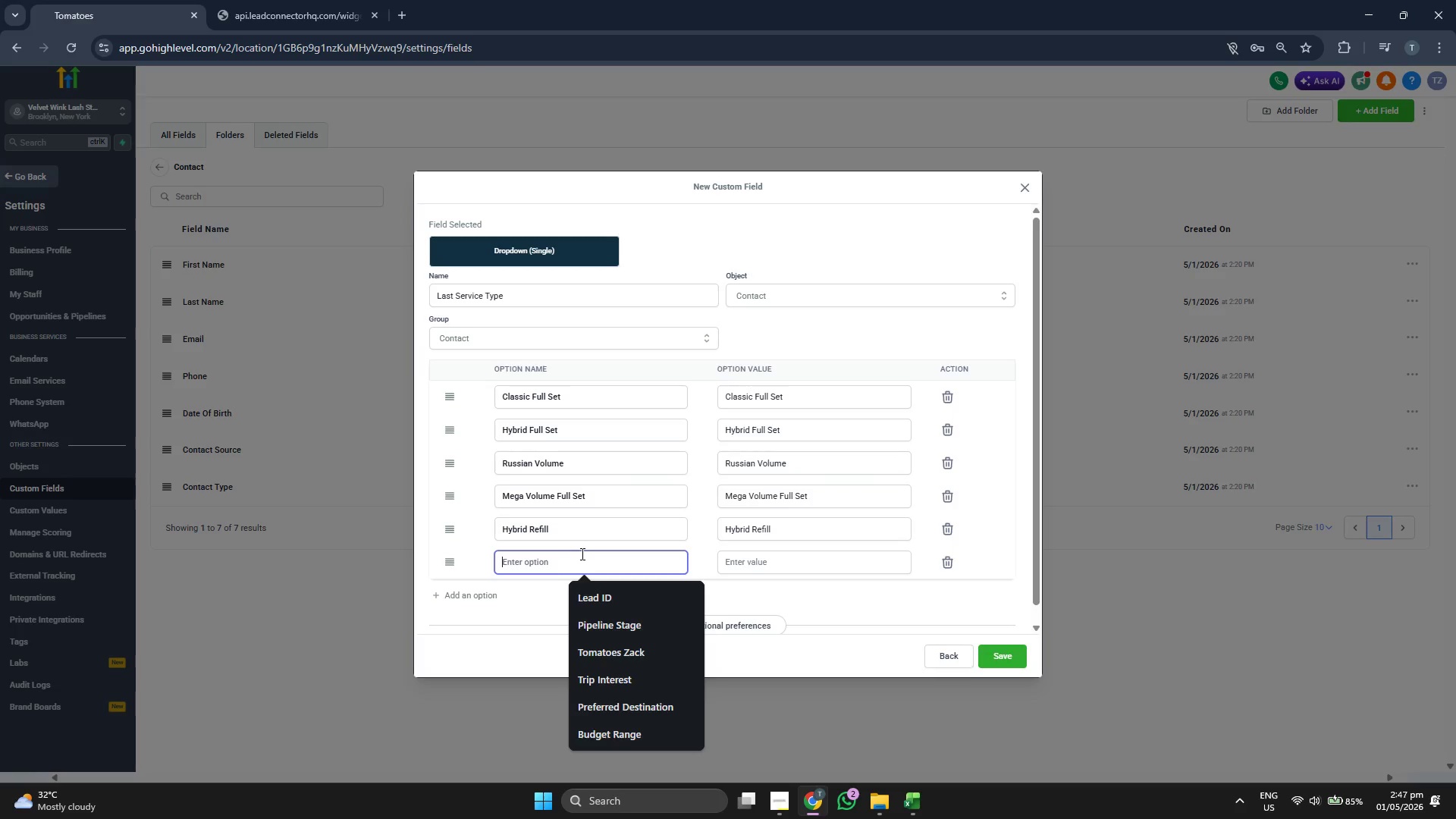 
key(Control+V)
 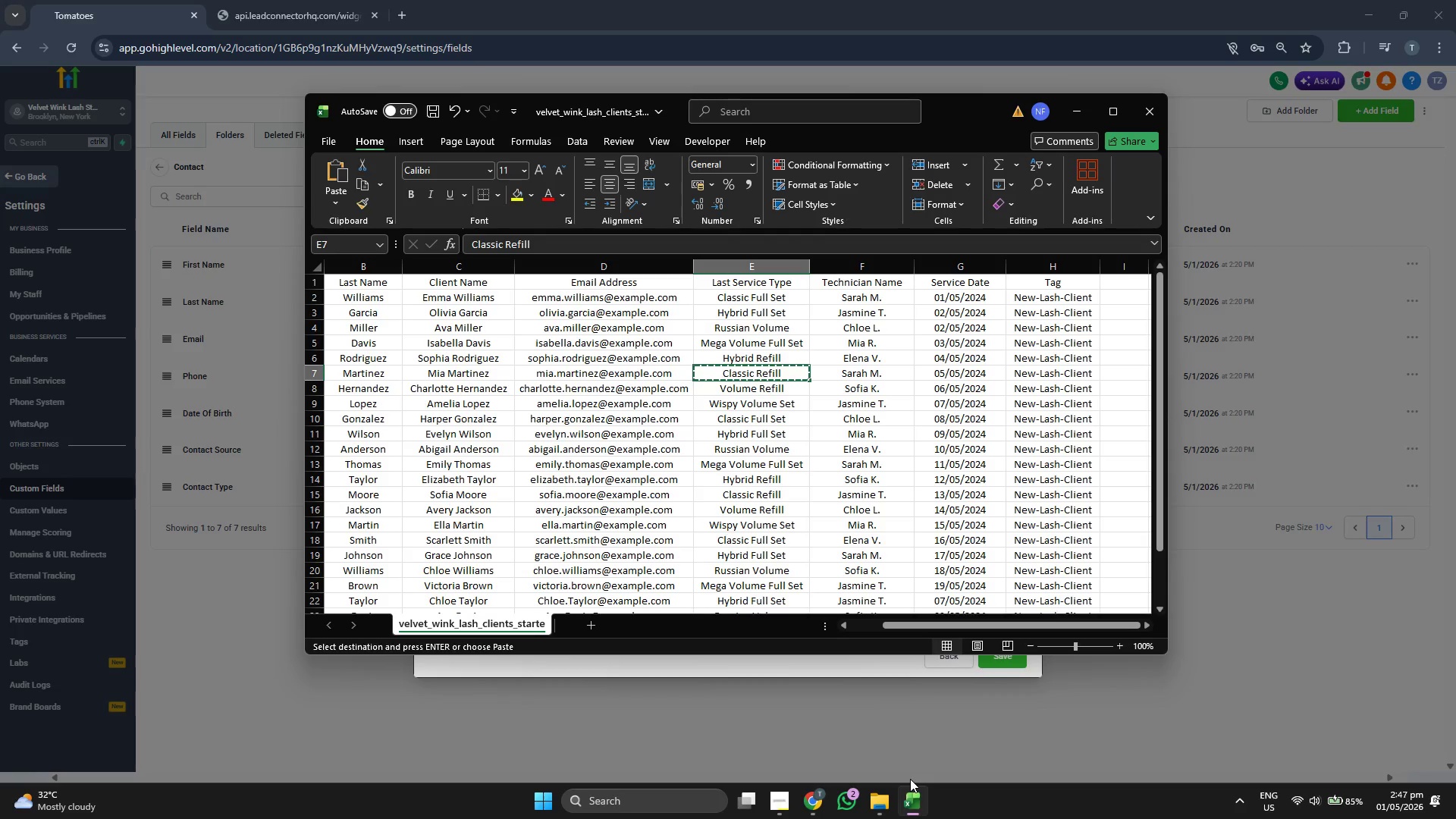 
key(ArrowDown)
 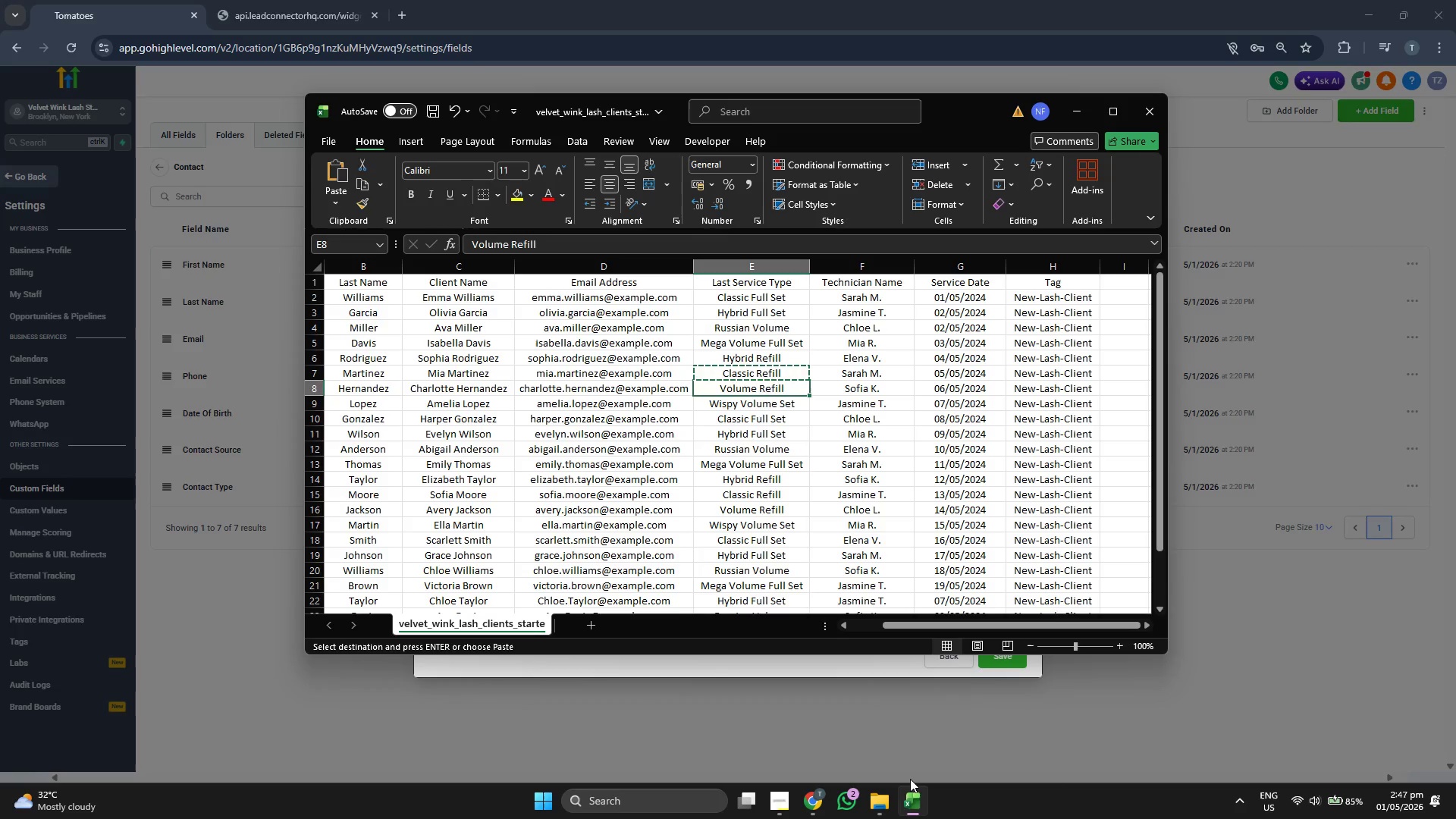 
key(ArrowDown)
 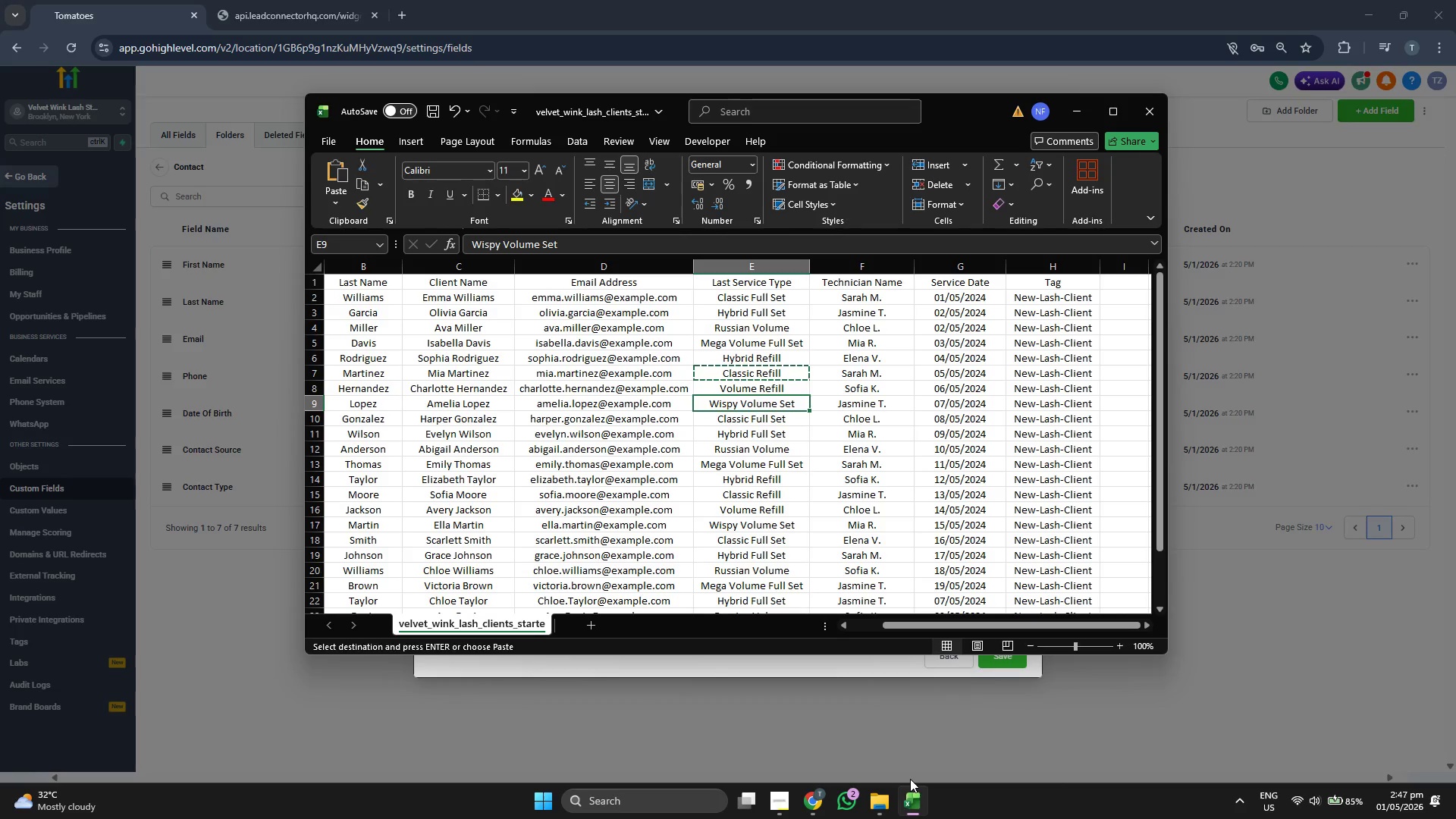 
key(Control+C)
 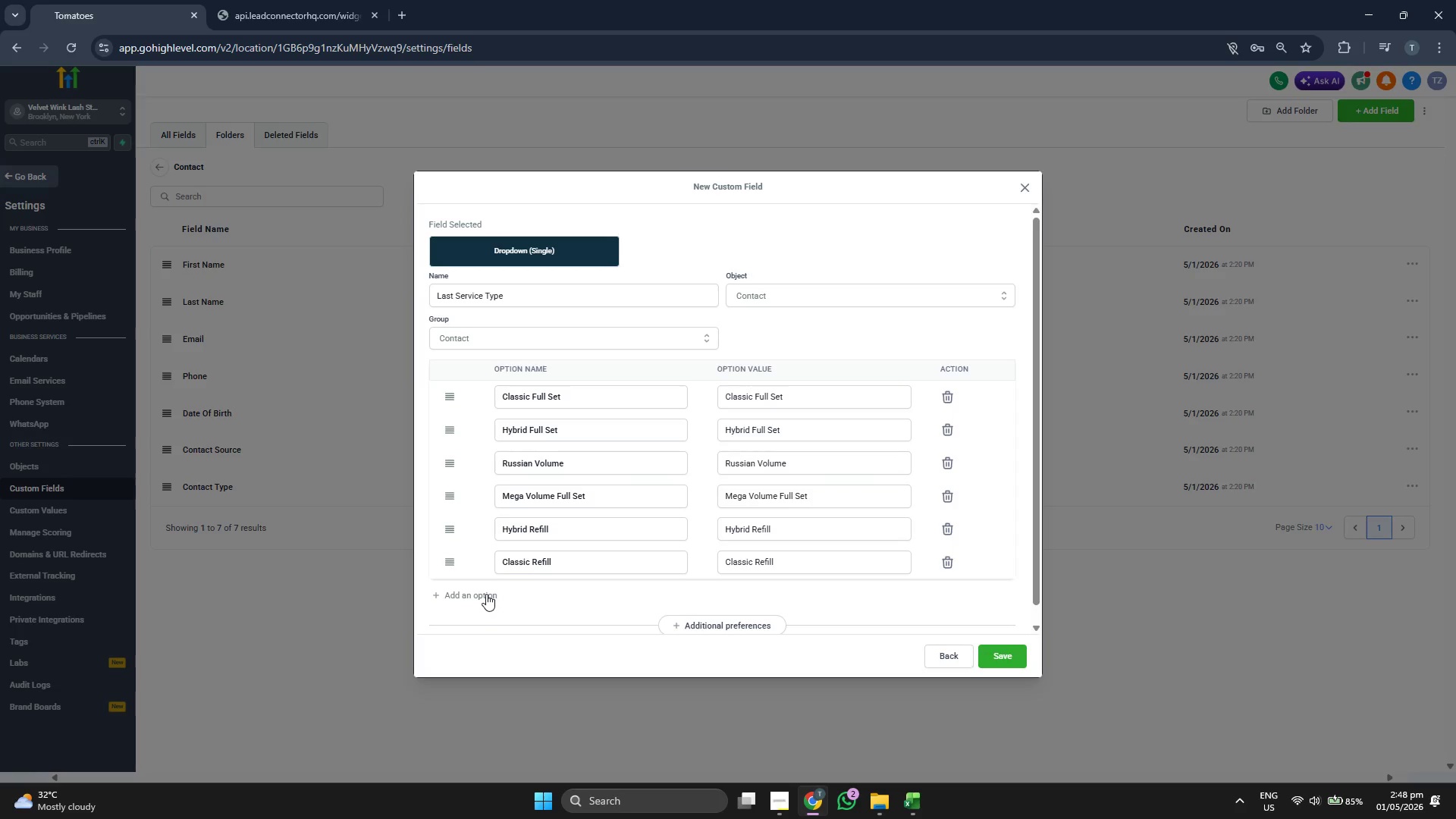 
double_click([538, 596])
 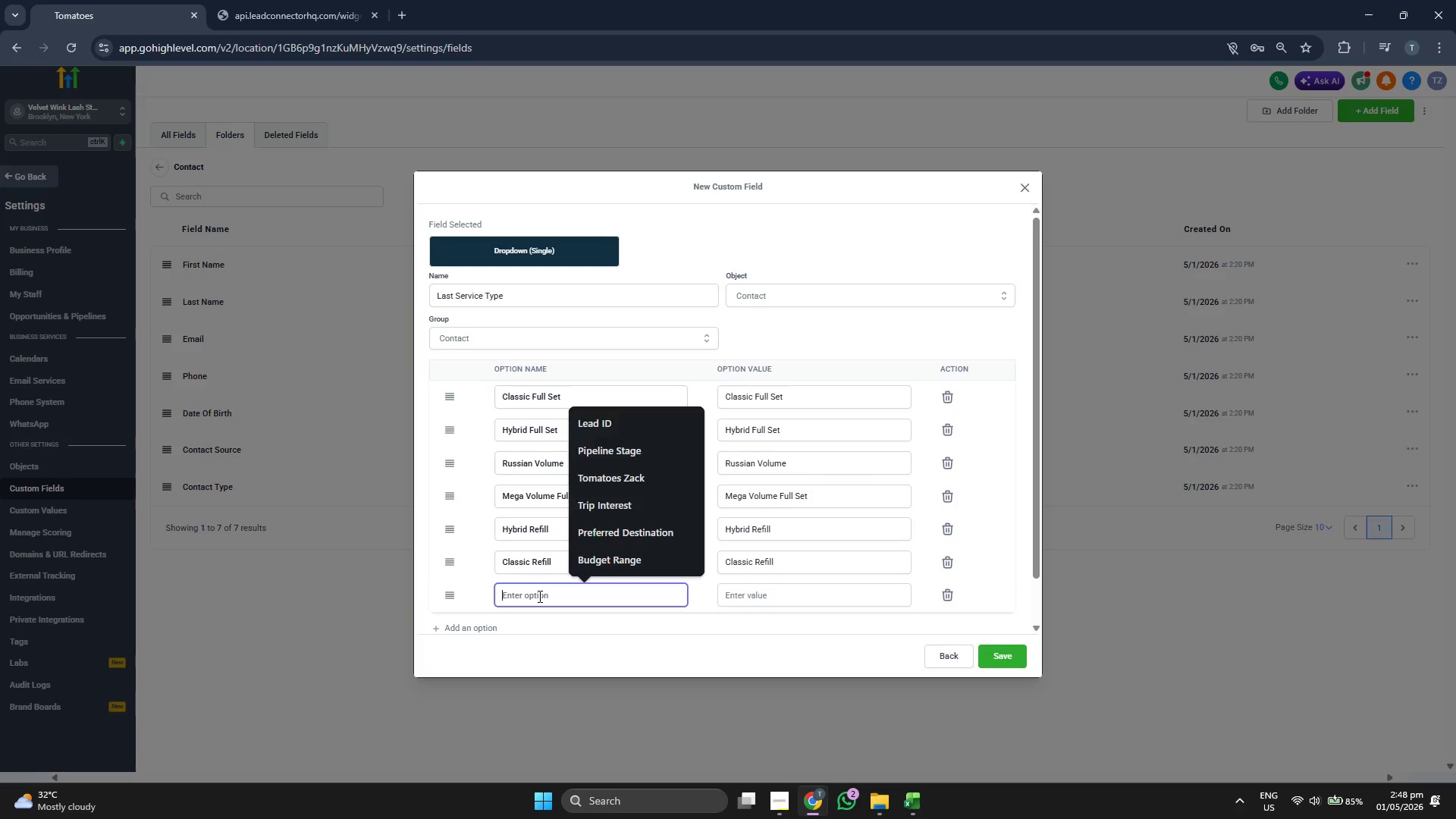 
key(Control+V)
 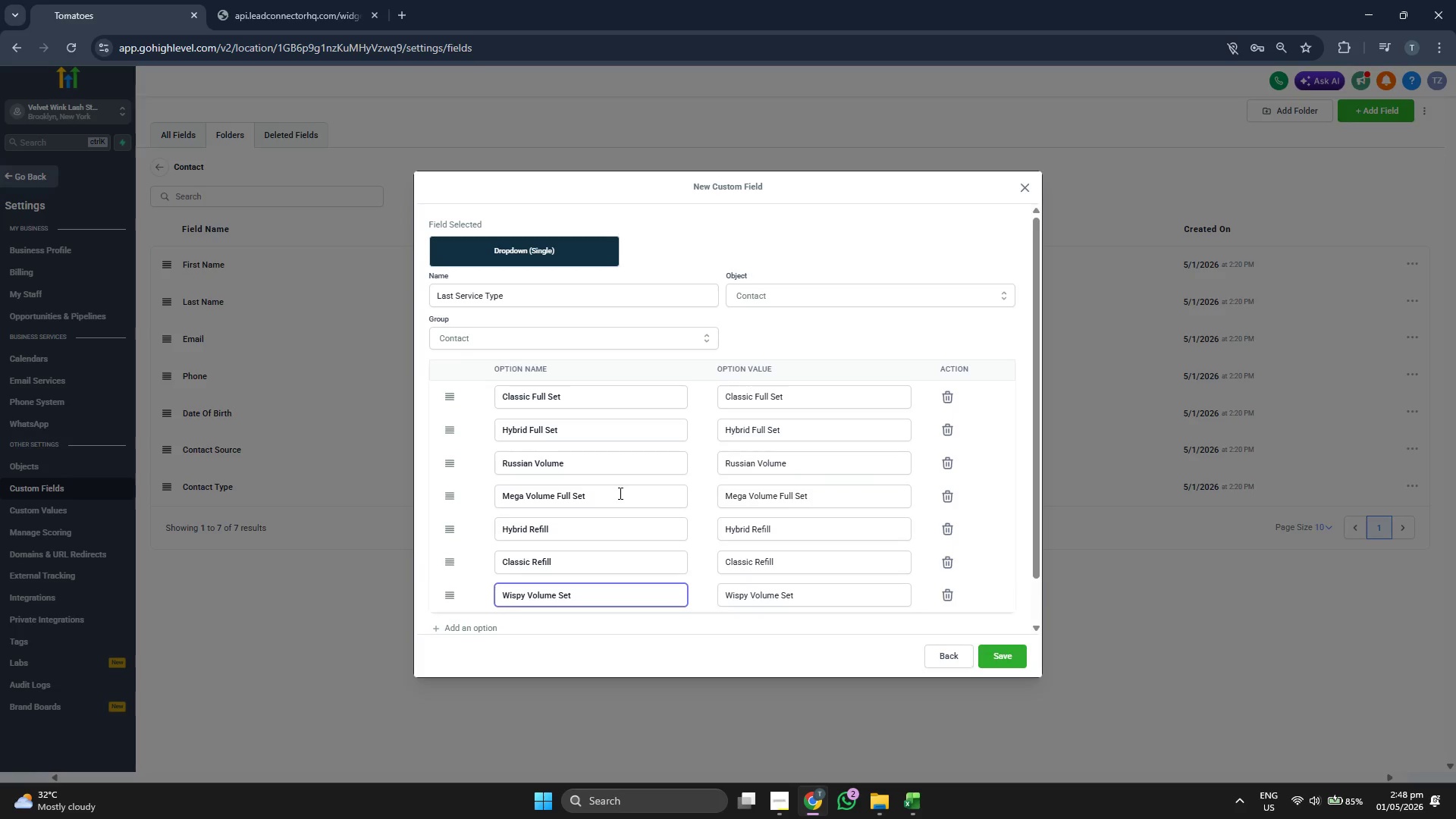 
scroll: coordinate [619, 493], scroll_direction: down, amount: 1.0
 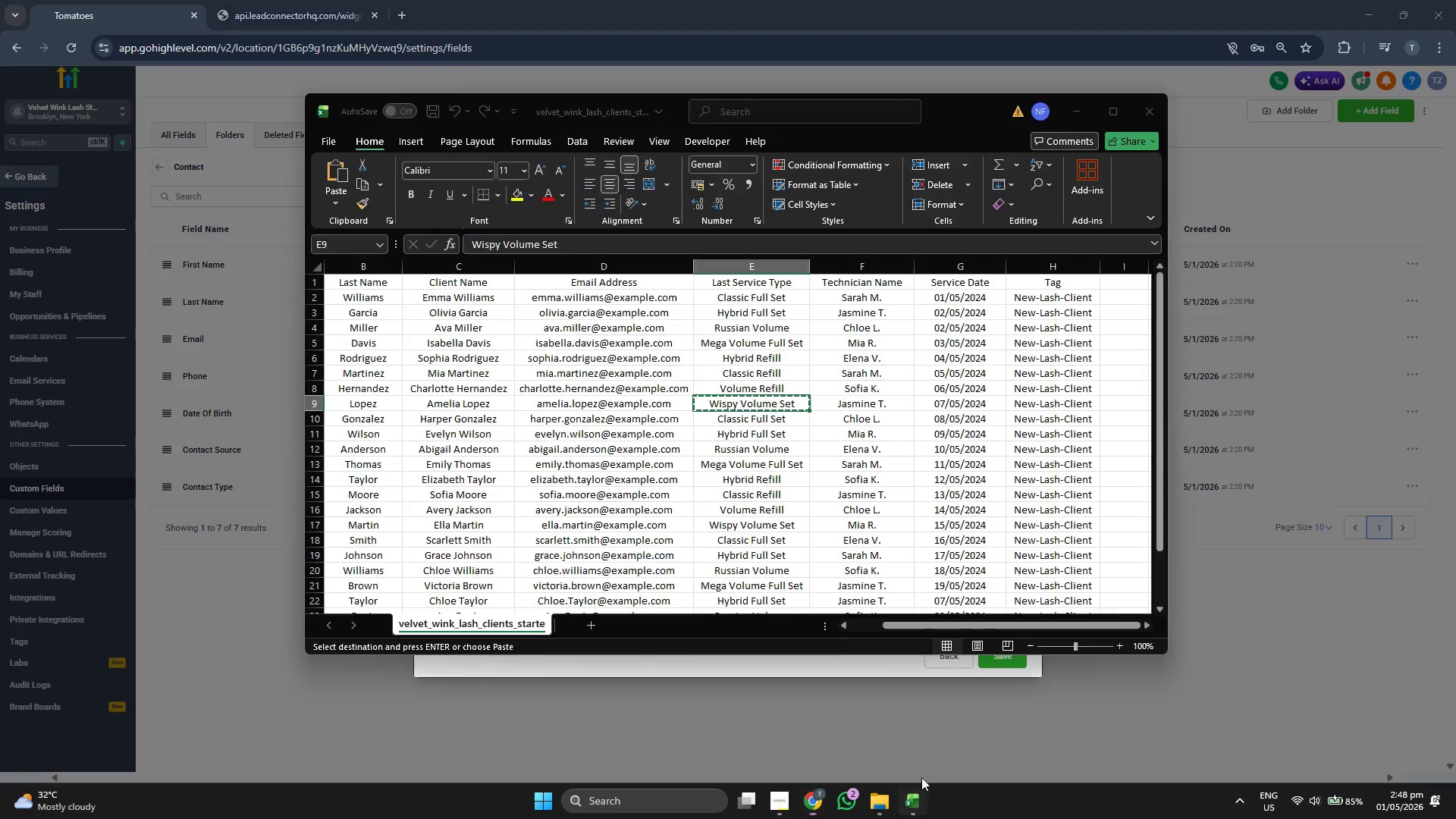 
key(ArrowDown)
 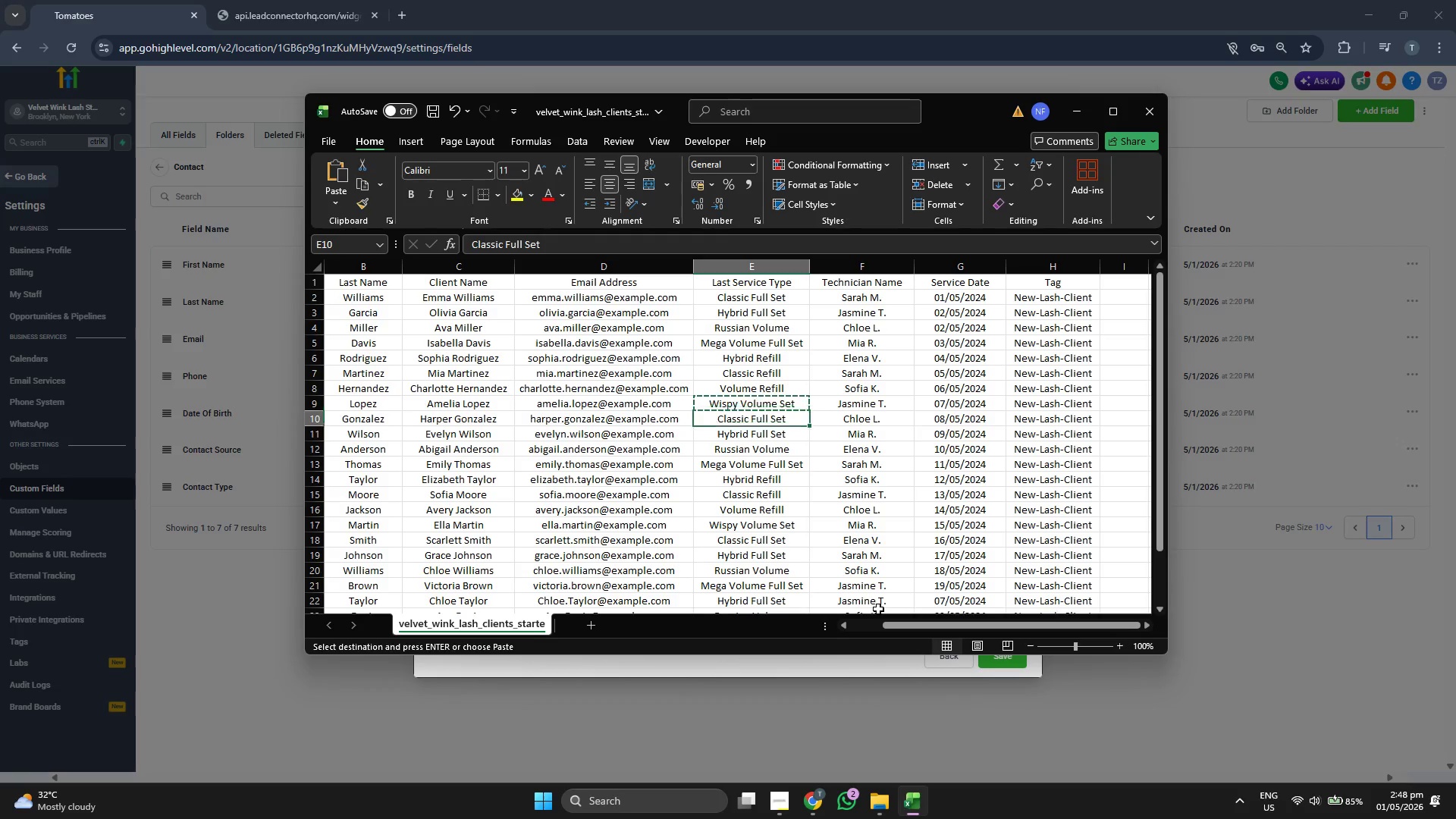 
key(ArrowDown)
 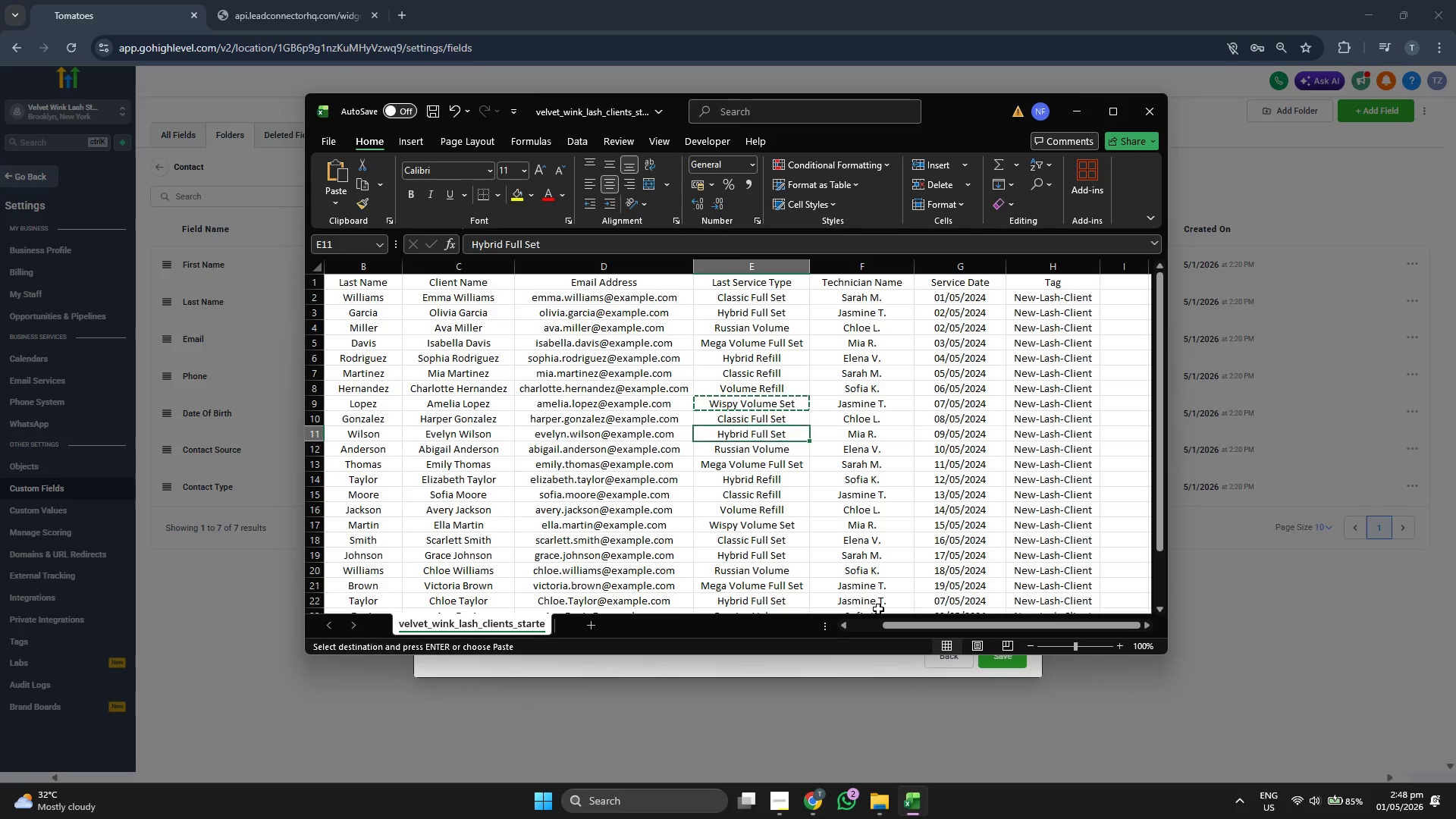 
key(ArrowDown)
 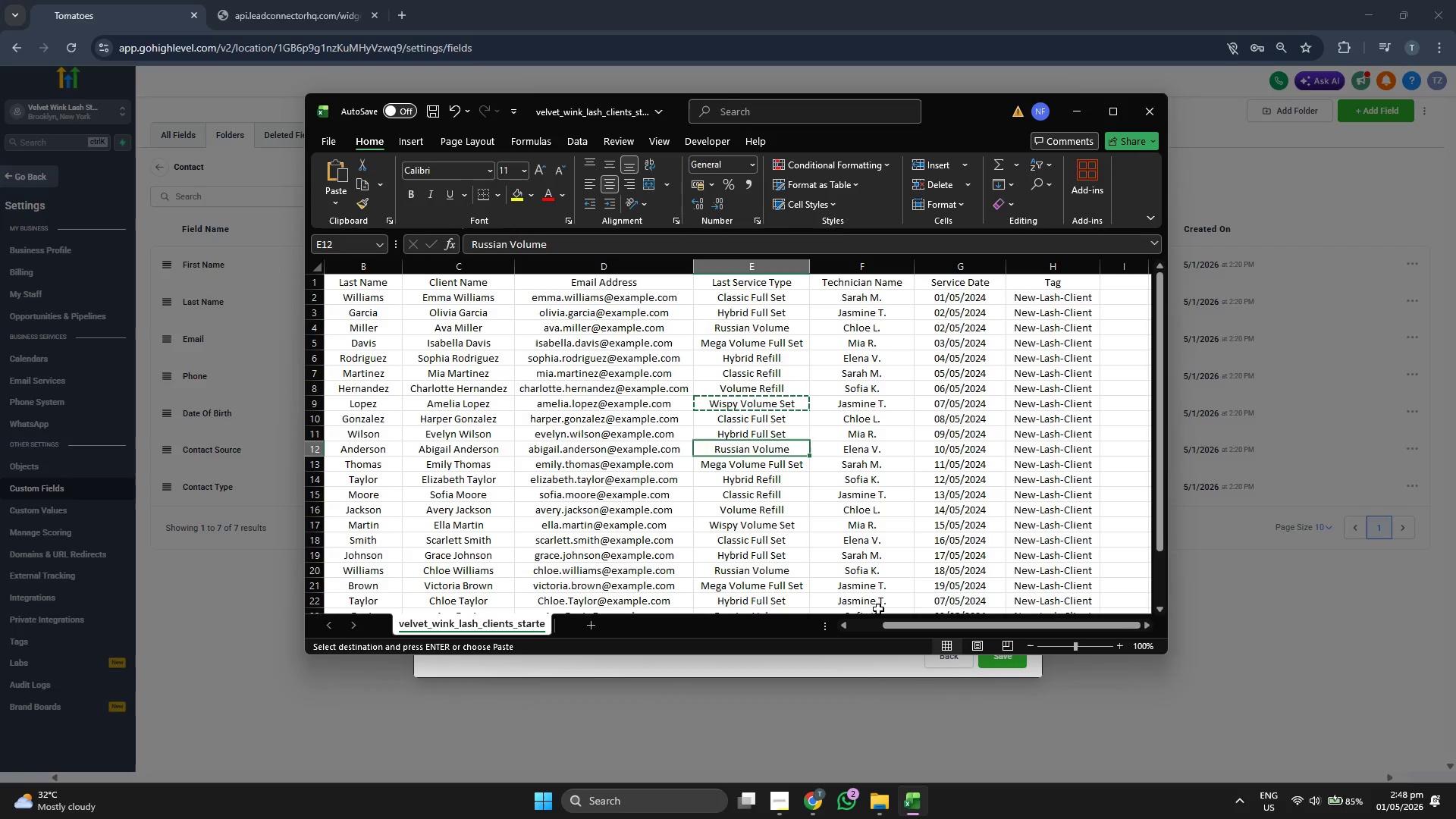 
key(ArrowDown)
 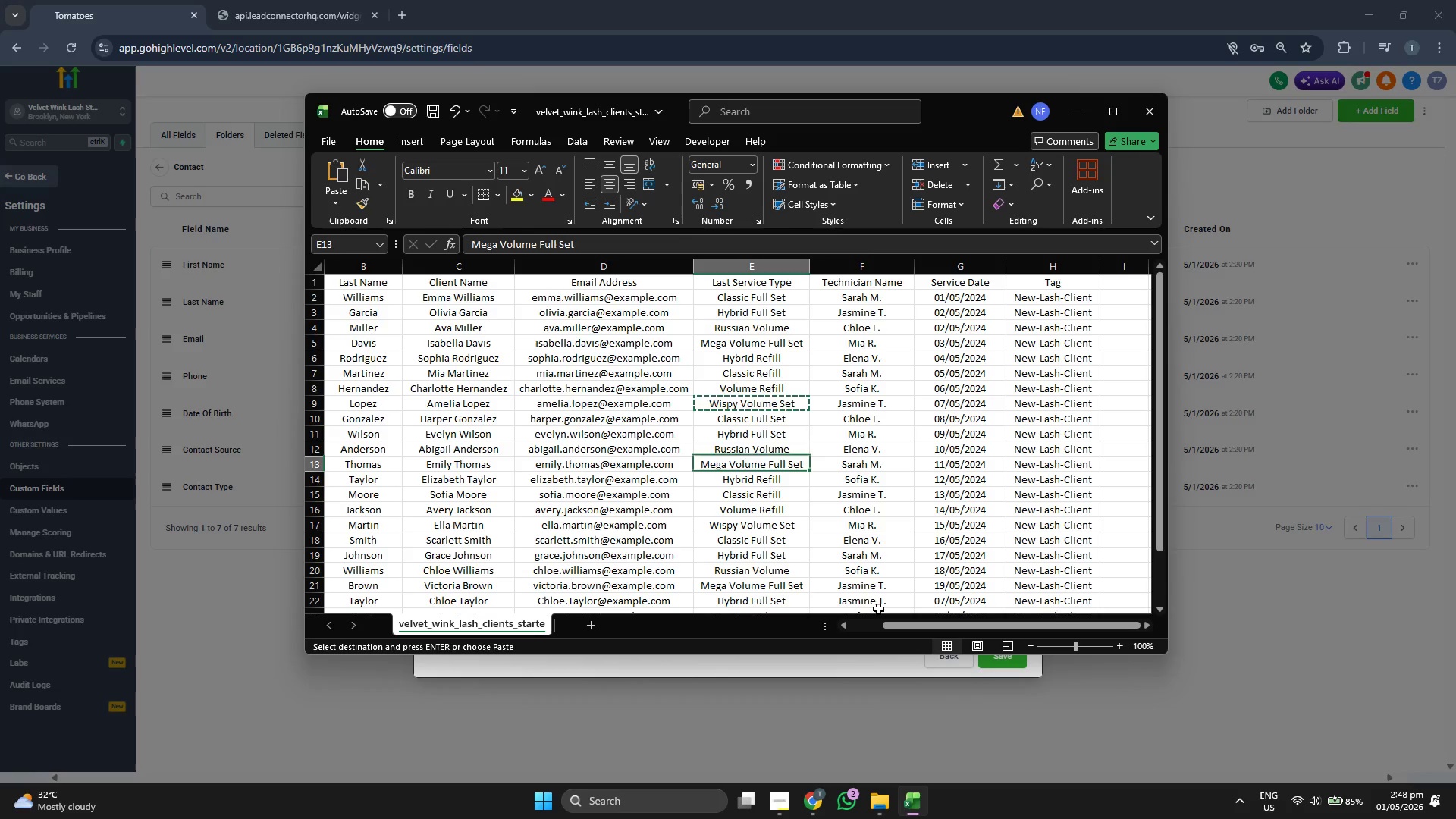 
key(ArrowDown)
 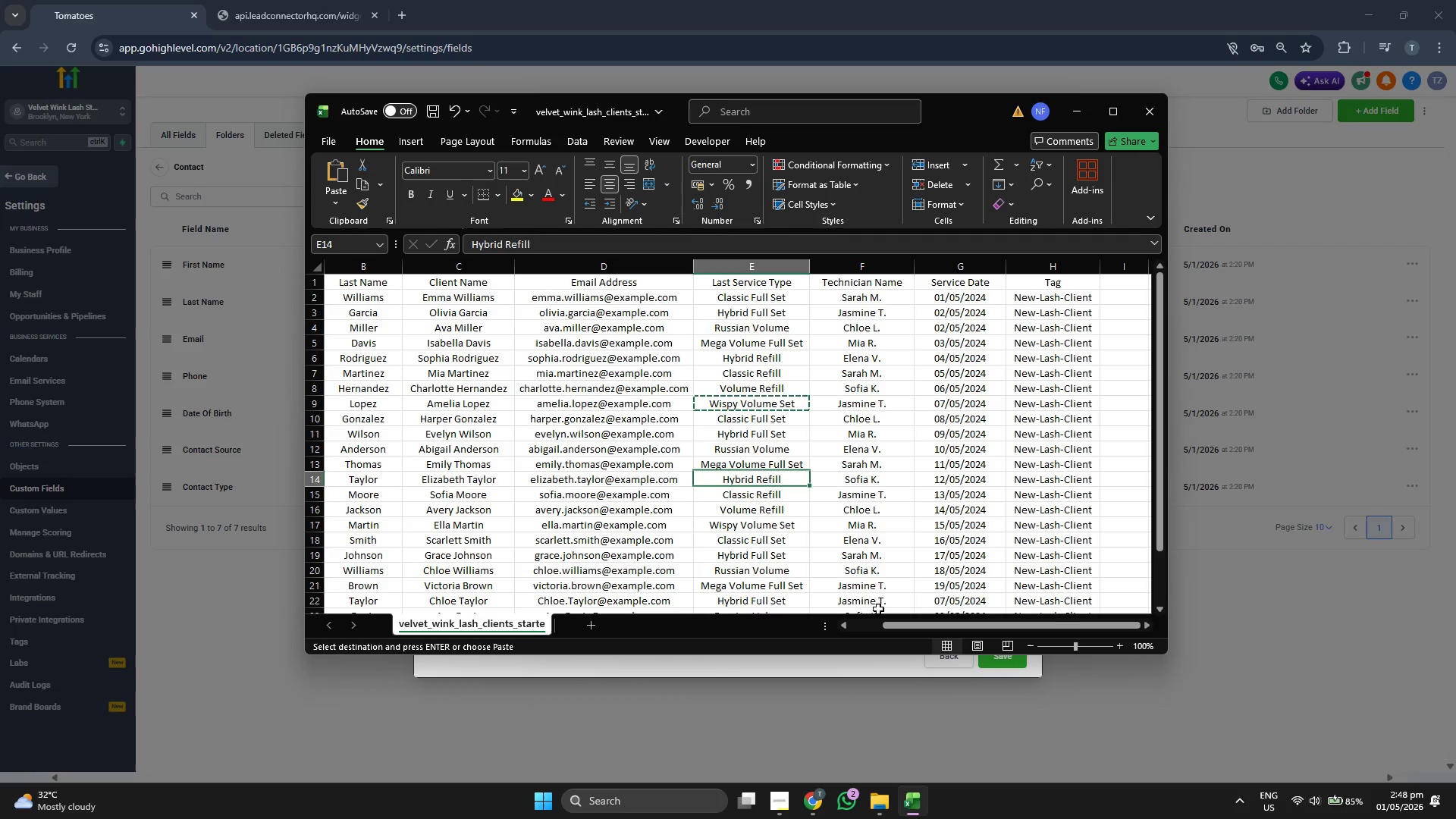 
key(ArrowDown)
 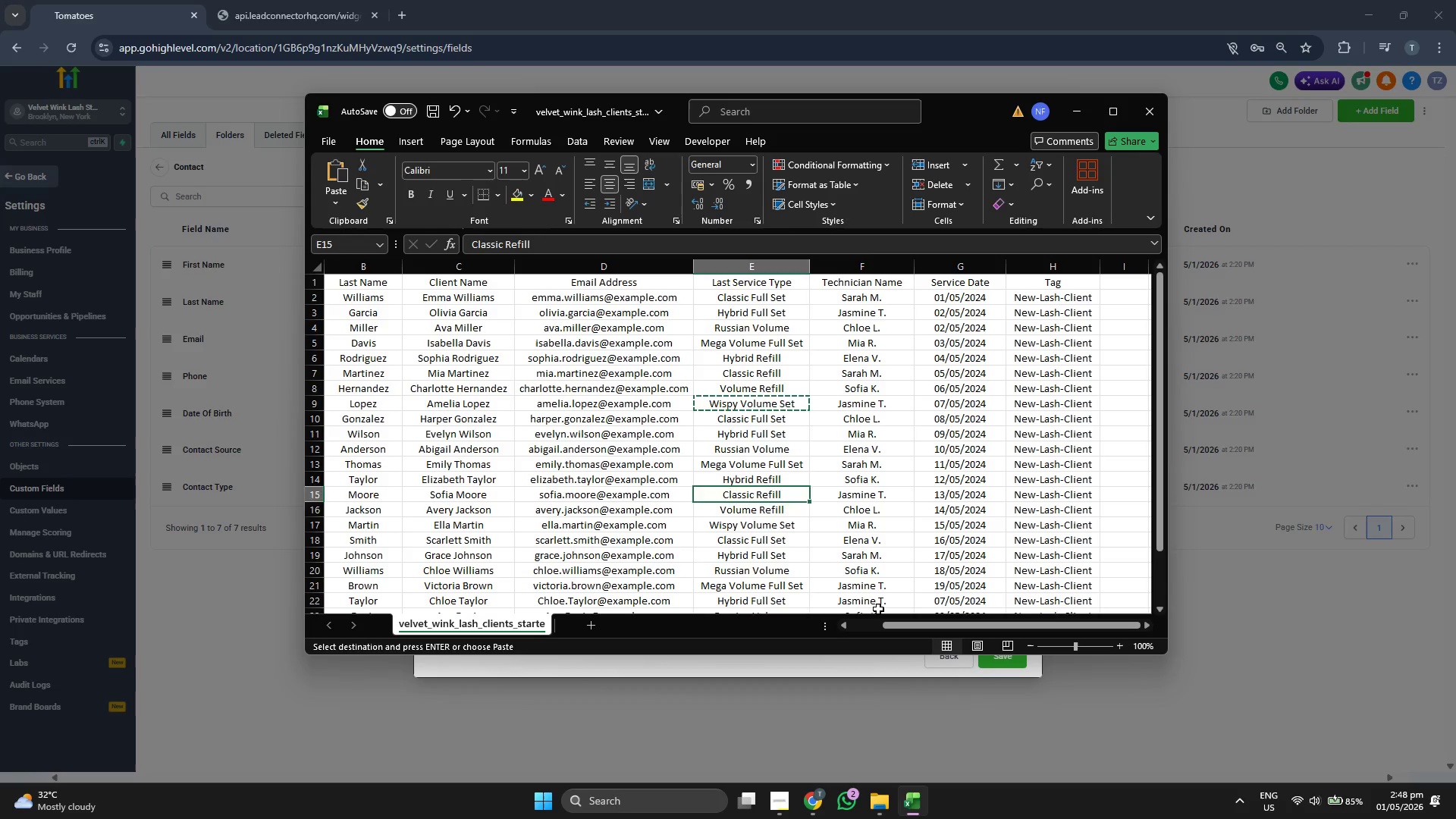 
key(ArrowDown)
 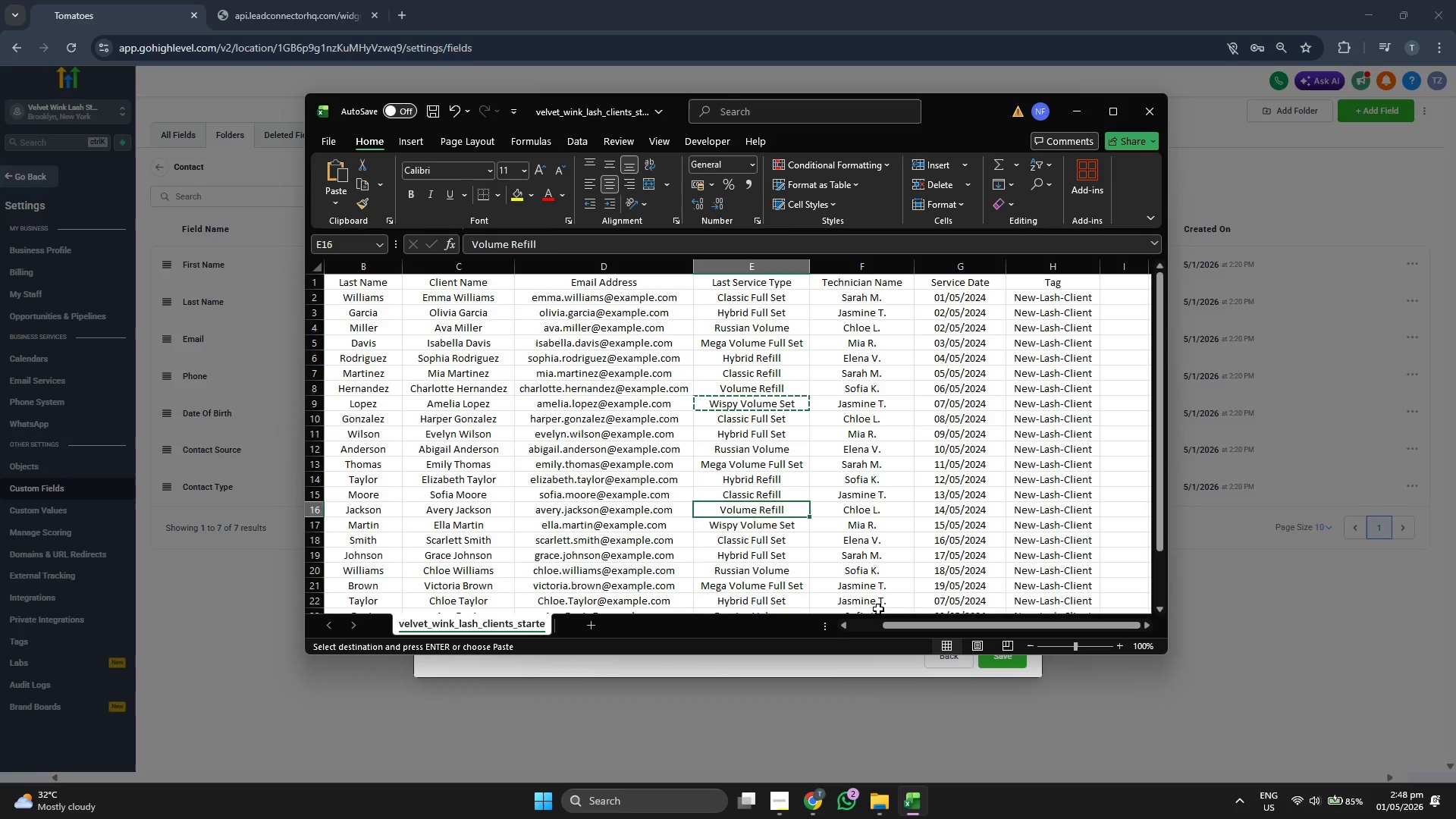 
key(ArrowDown)
 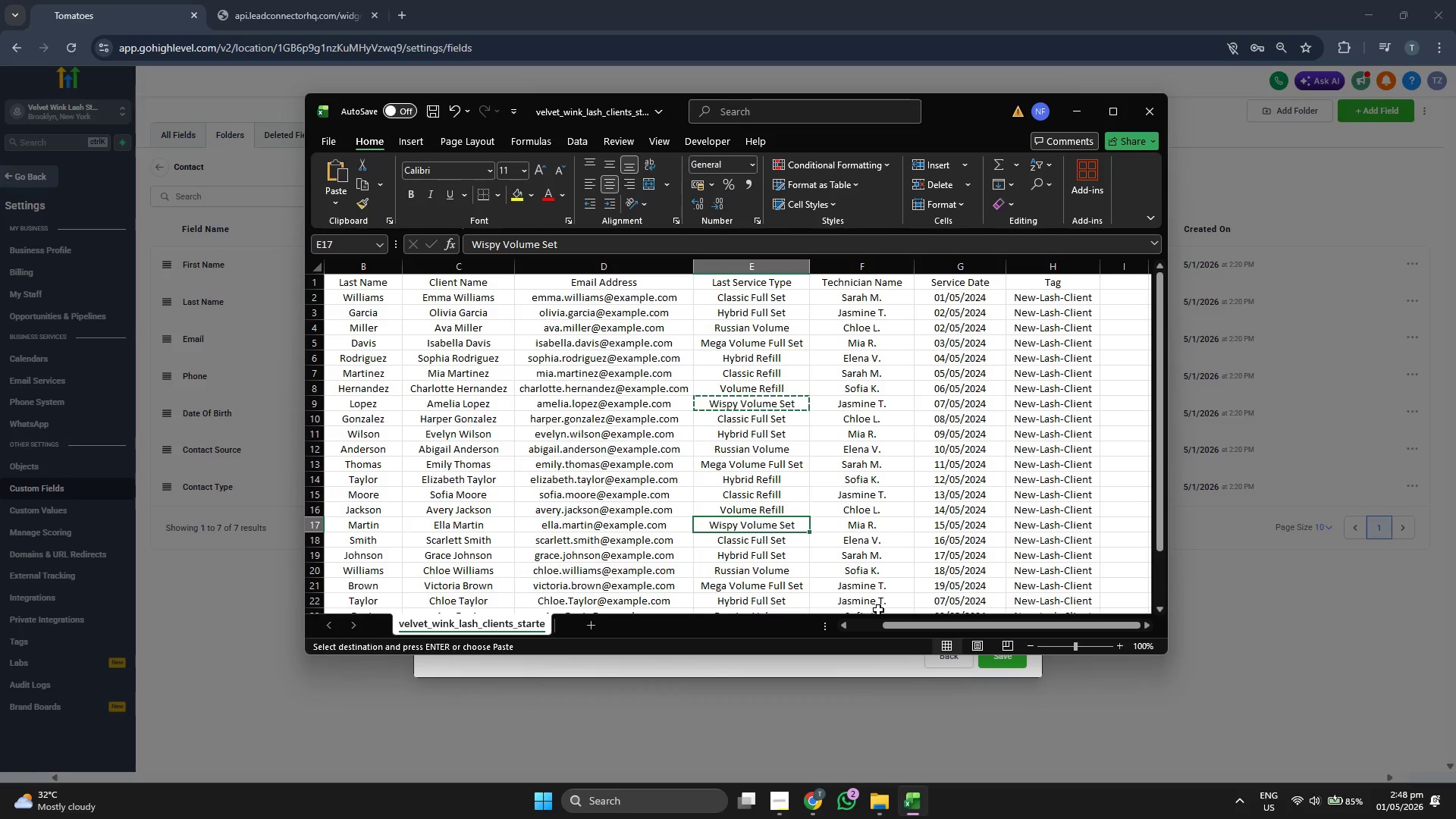 
scroll: coordinate [823, 455], scroll_direction: down, amount: 2.0
 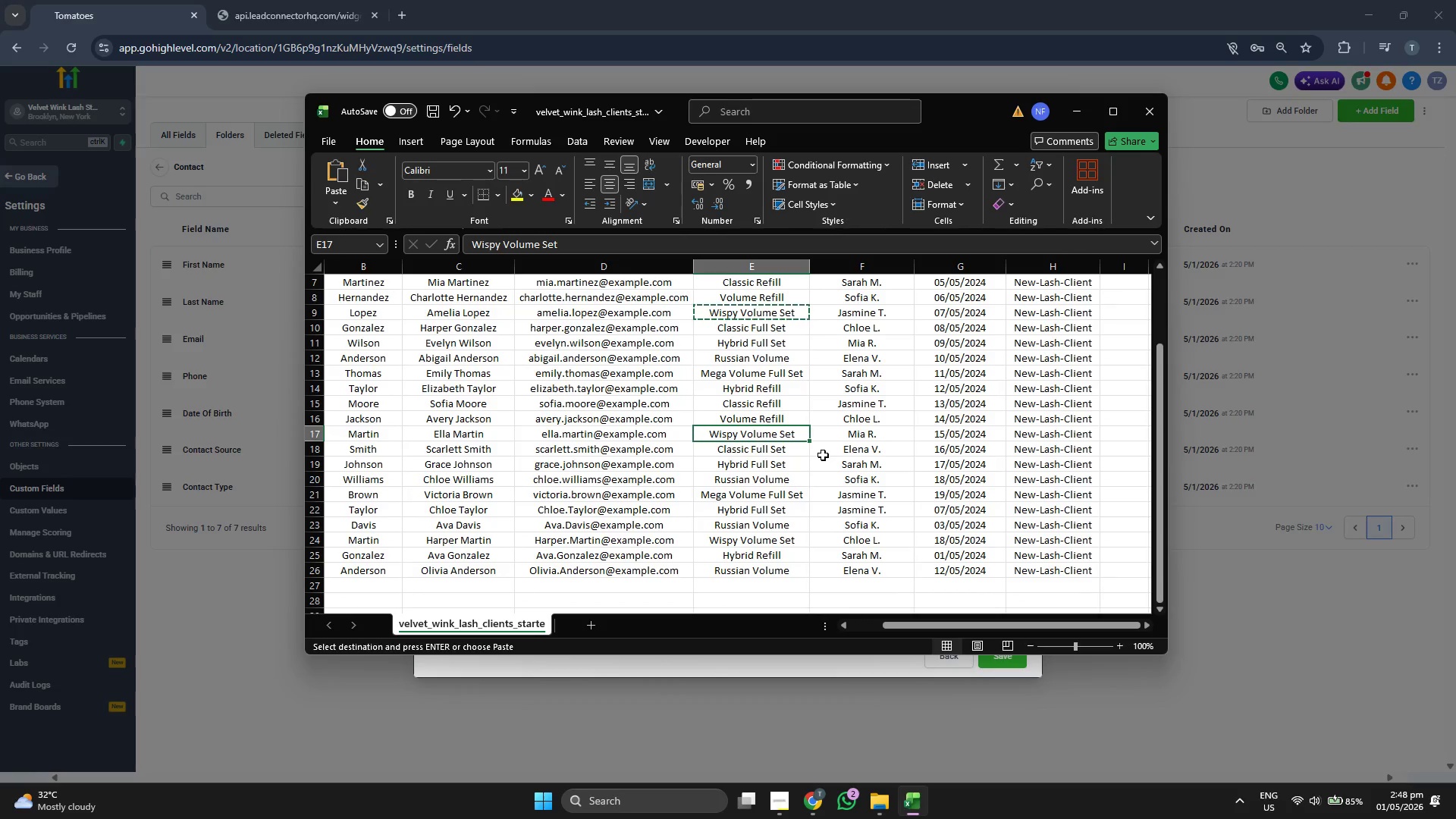 
scroll: coordinate [823, 457], scroll_direction: up, amount: 5.0
 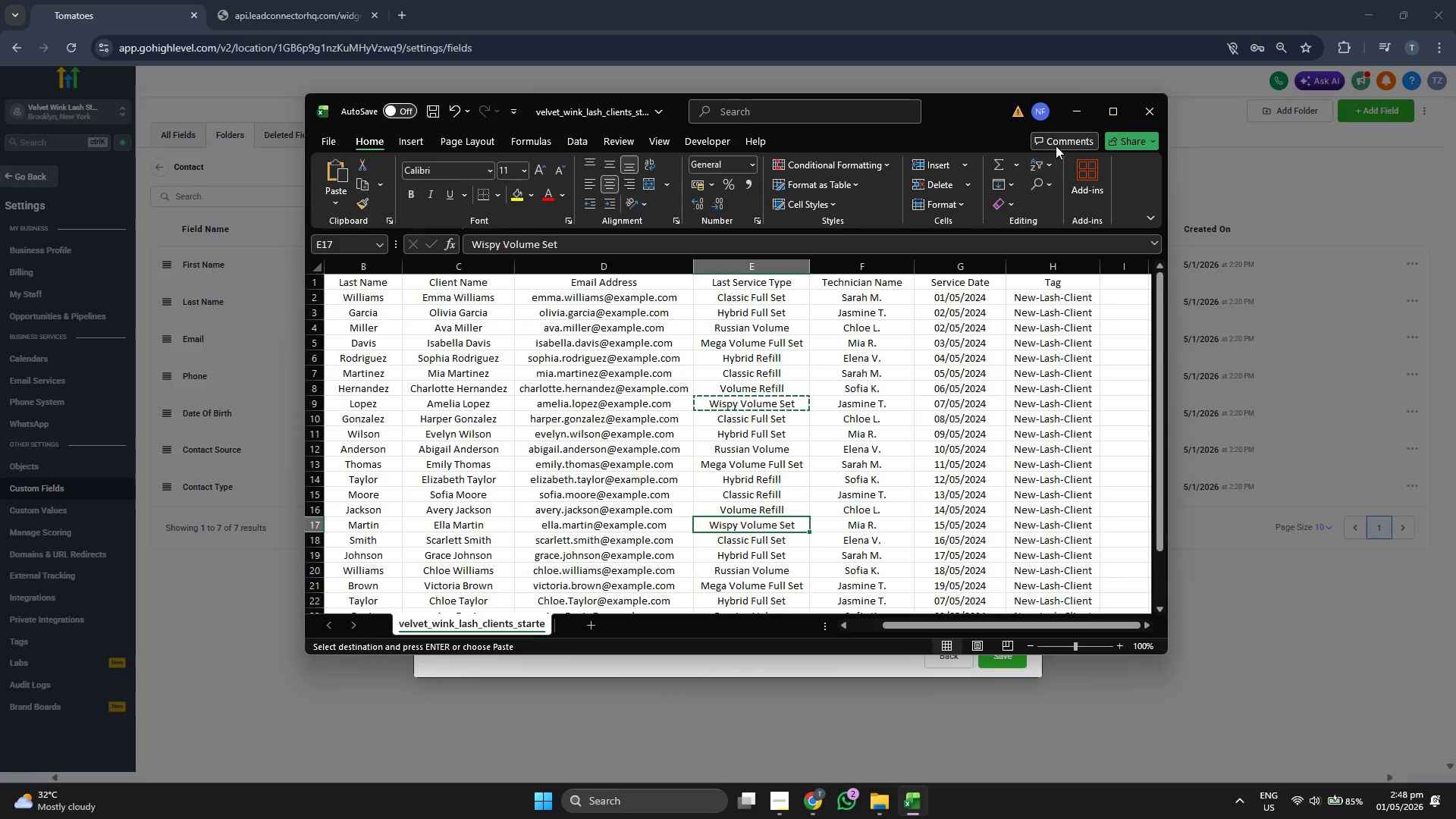 
left_click([1079, 116])
 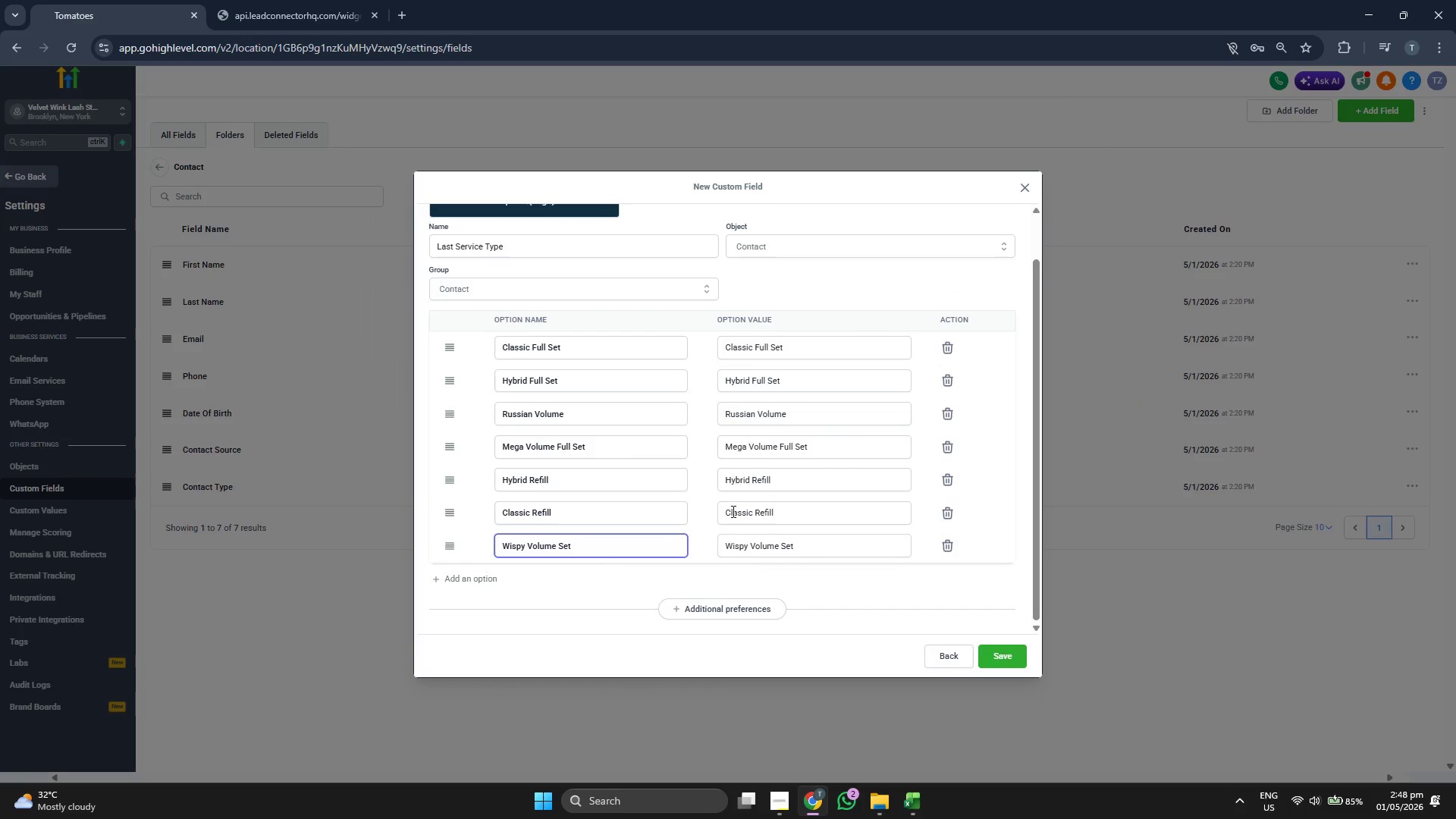 
scroll: coordinate [686, 453], scroll_direction: up, amount: 2.0
 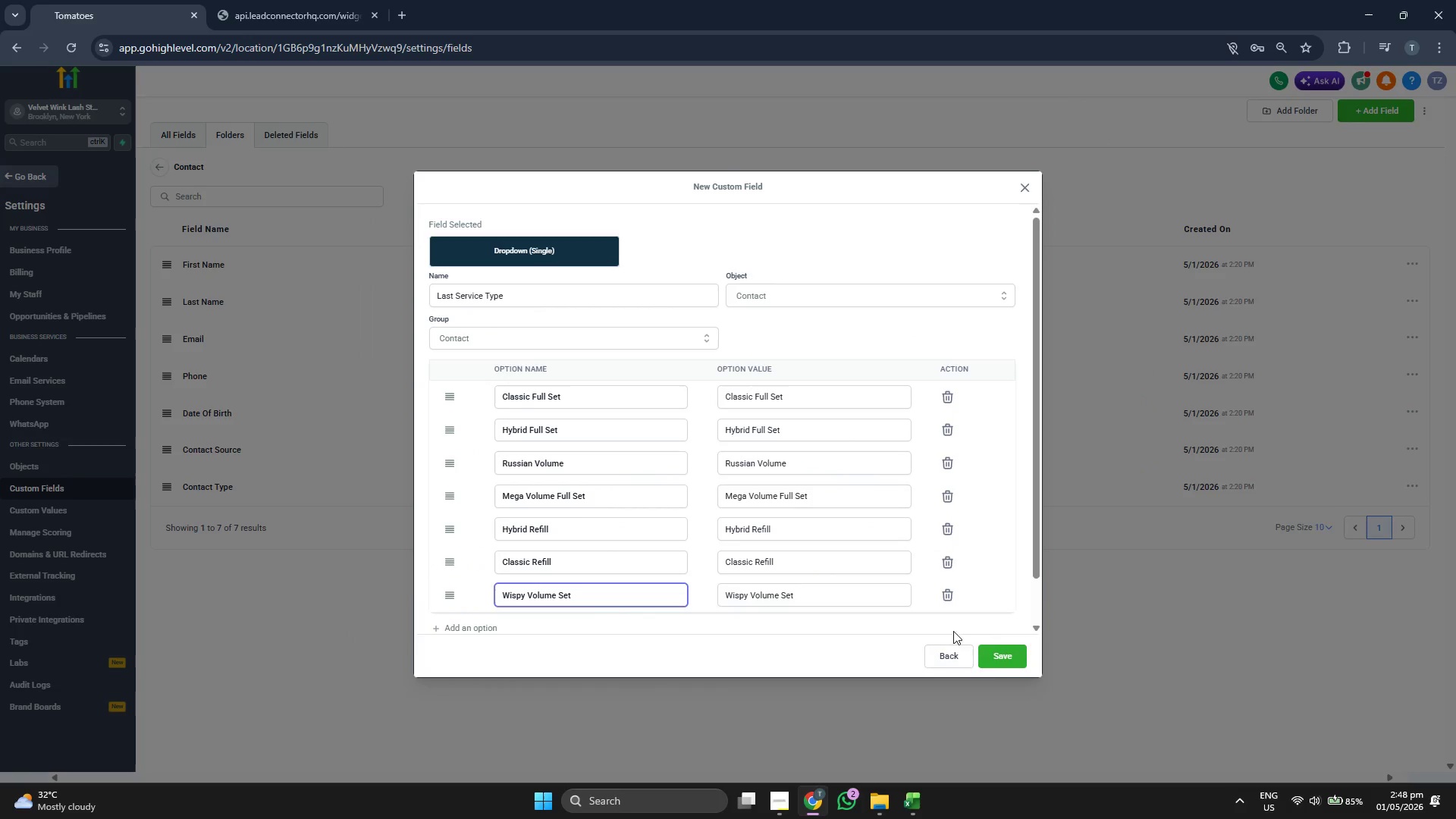 
left_click([1003, 659])
 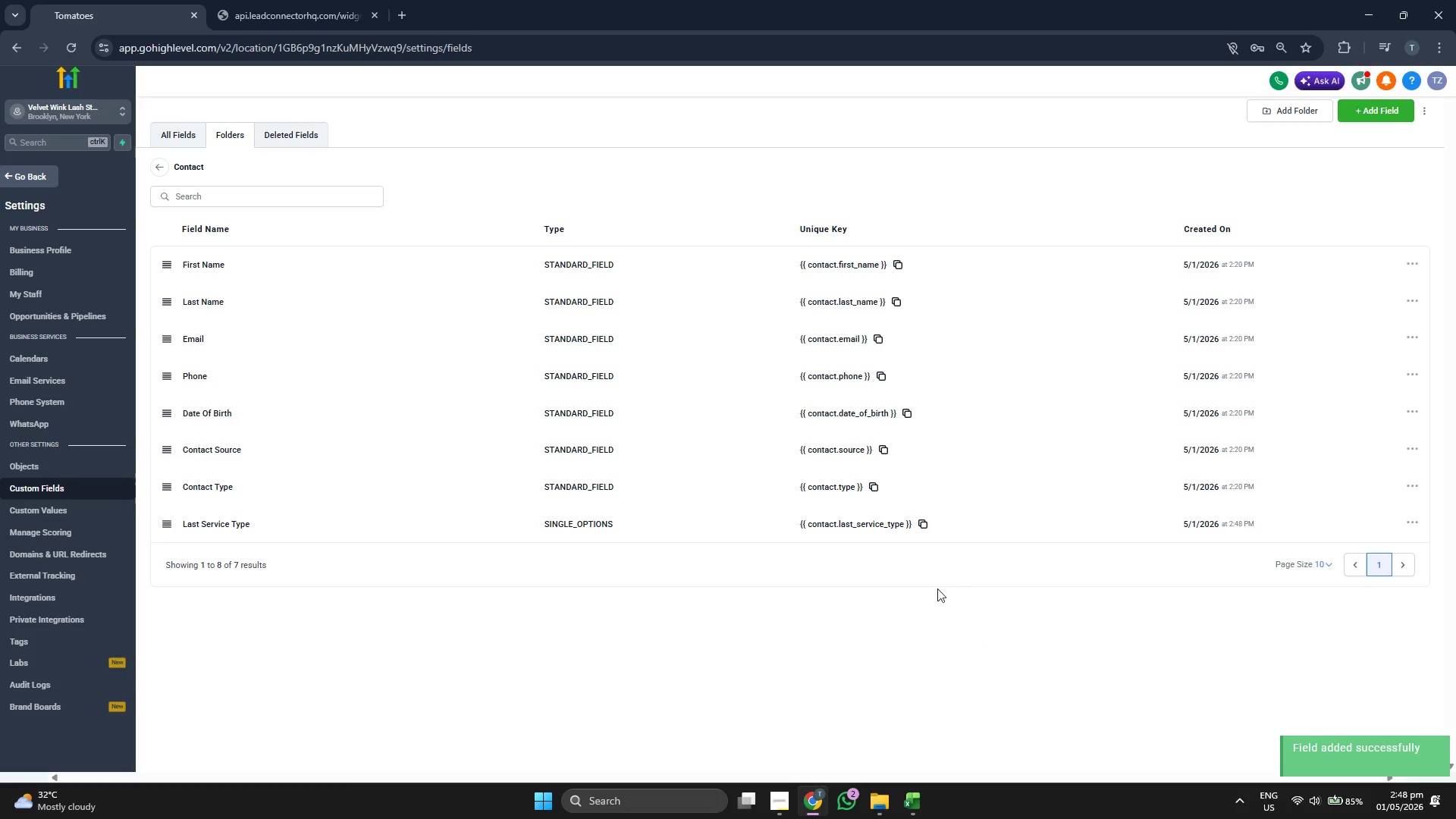 
left_click([1377, 114])
 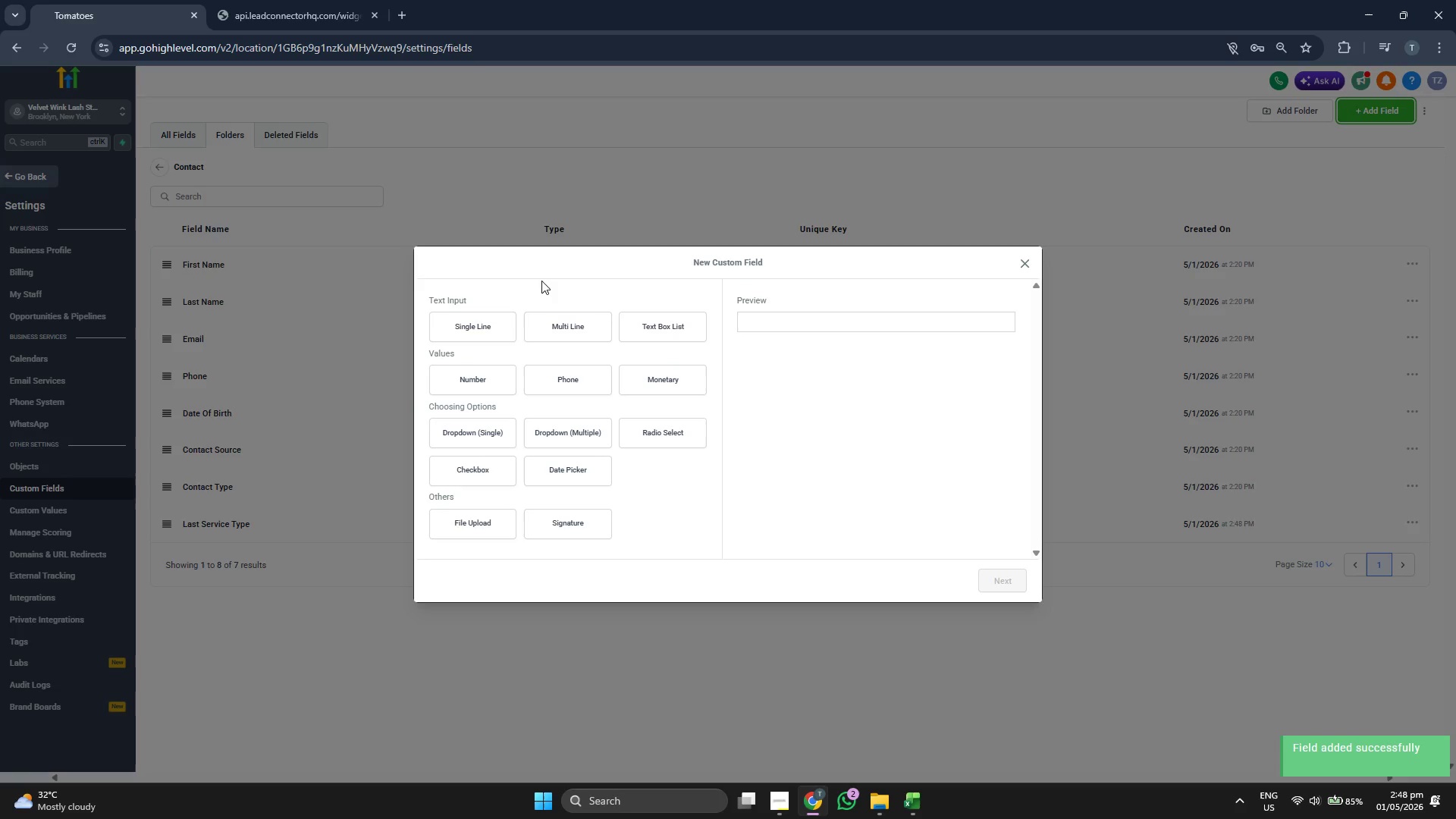 
left_click([466, 325])
 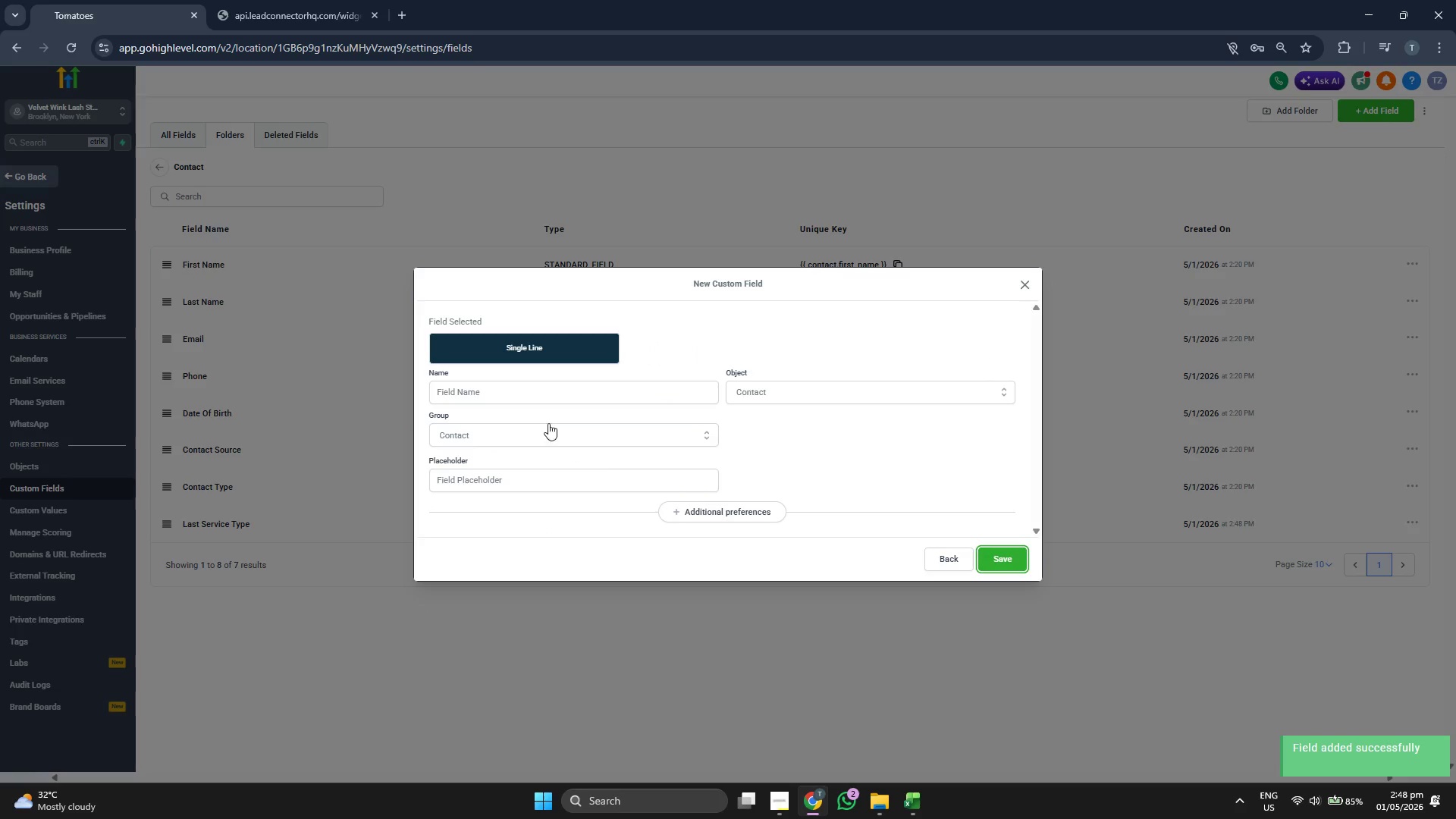 
key(CapsLock)
 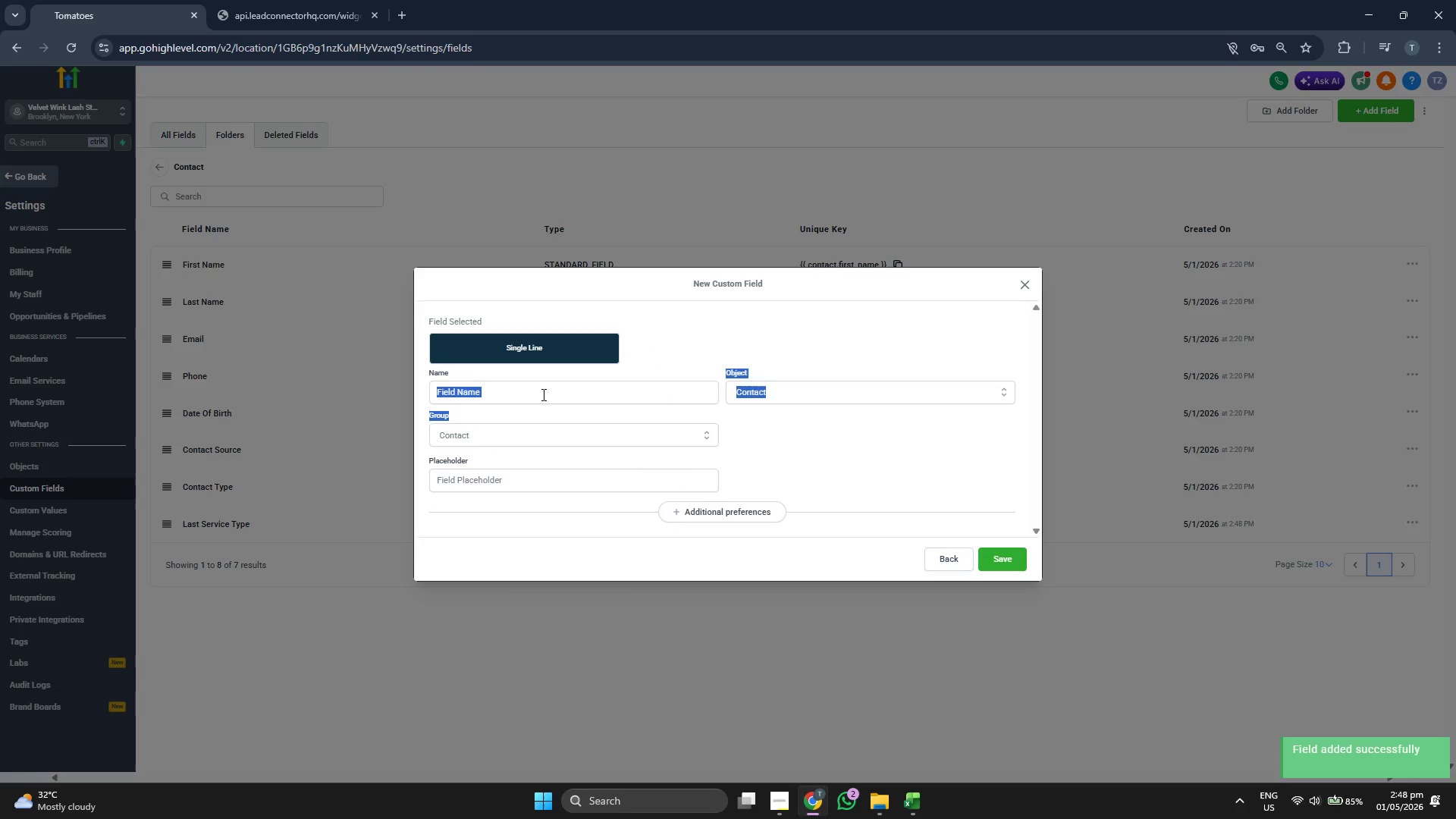 
left_click([542, 394])
 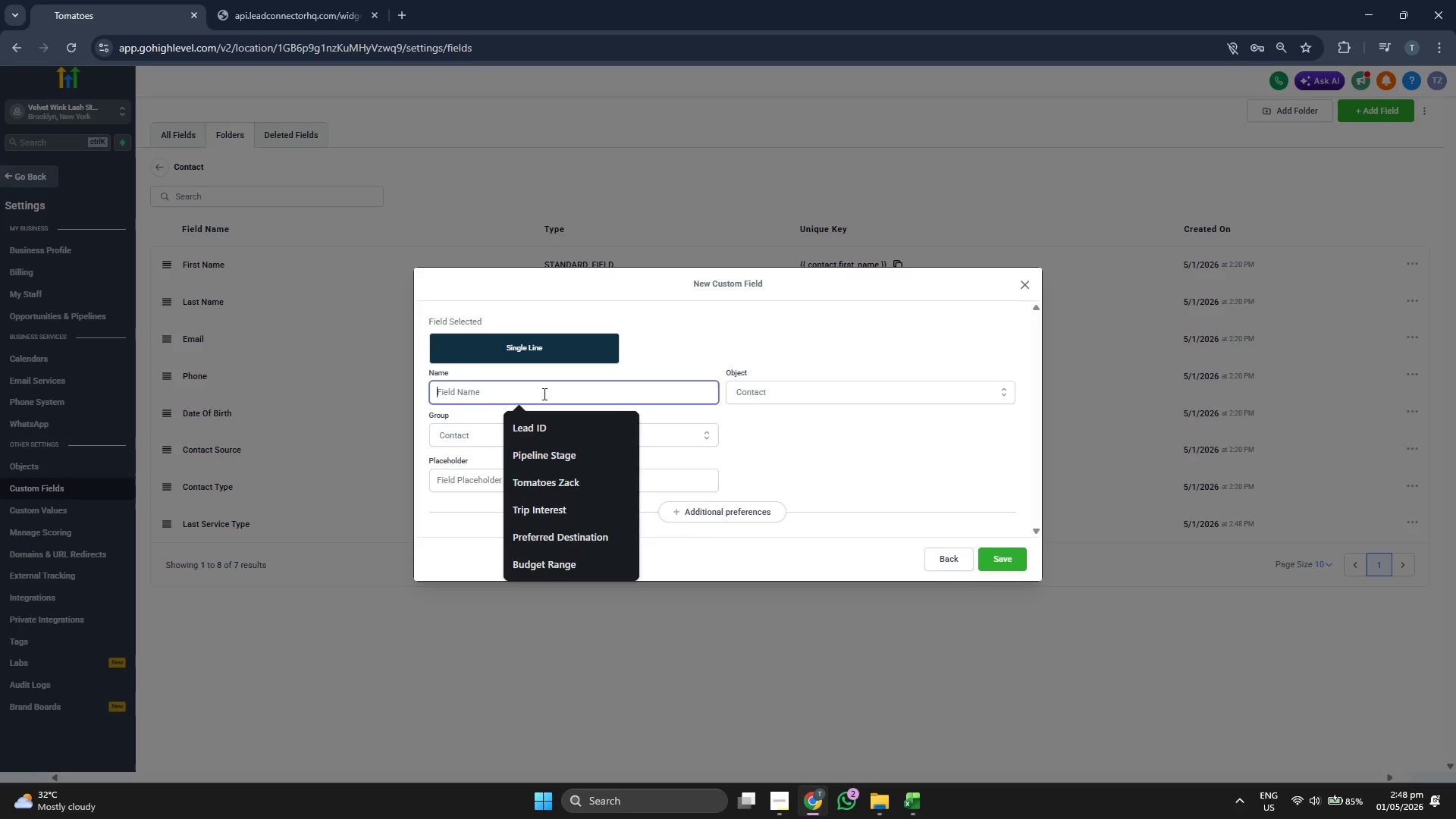 
key(T)
 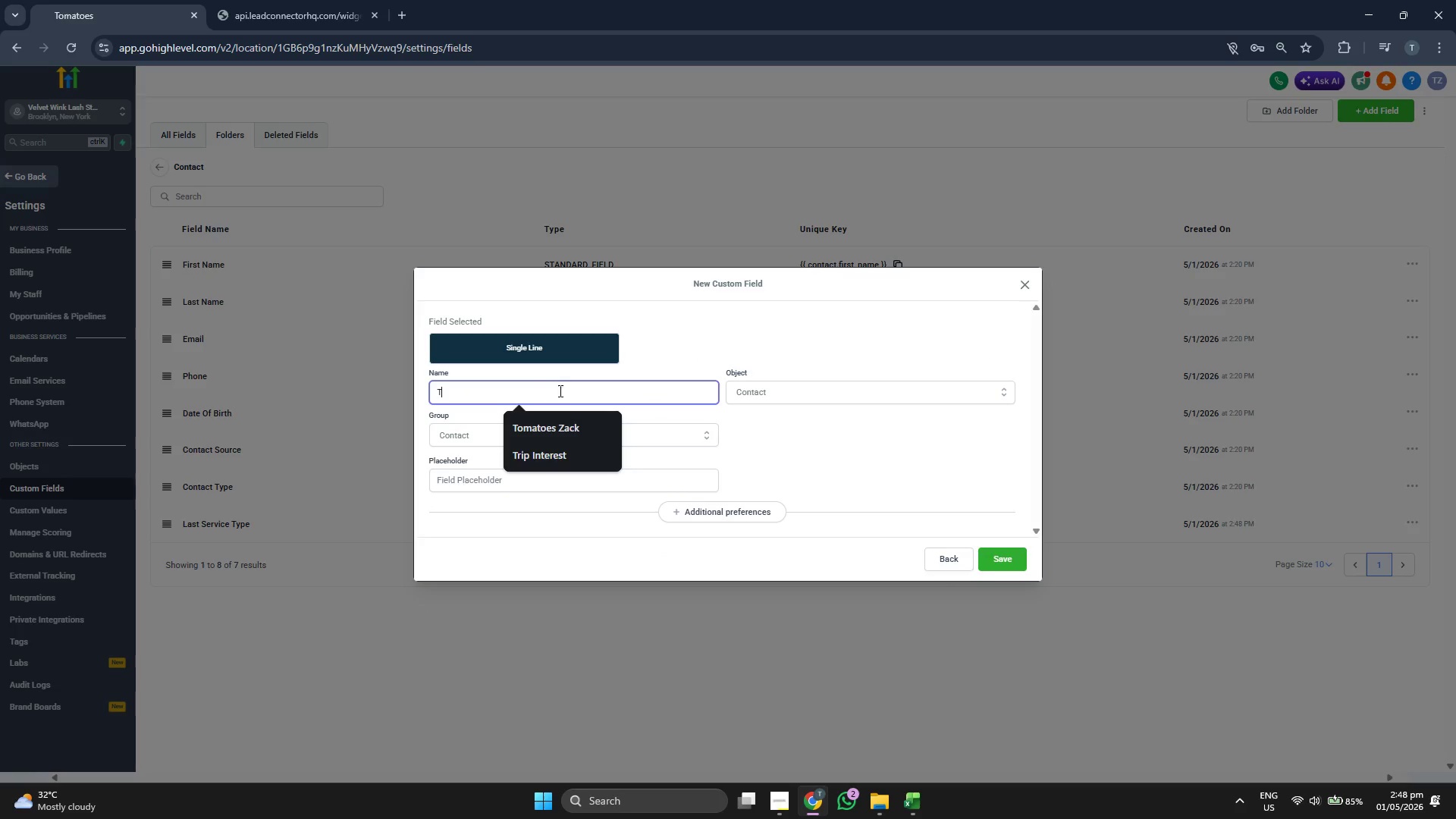 
type(echnician Name)
 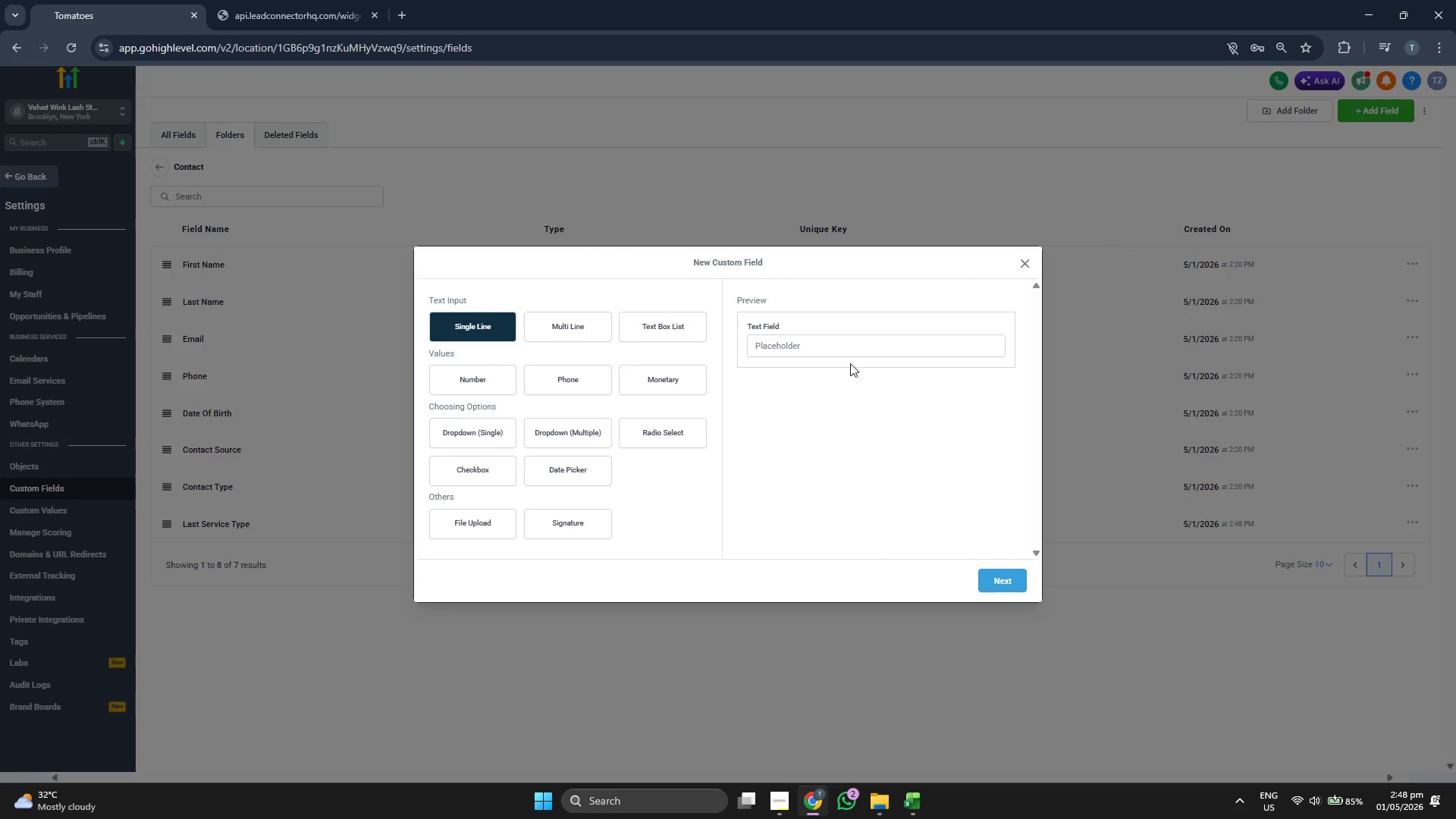 
left_click([466, 430])
 